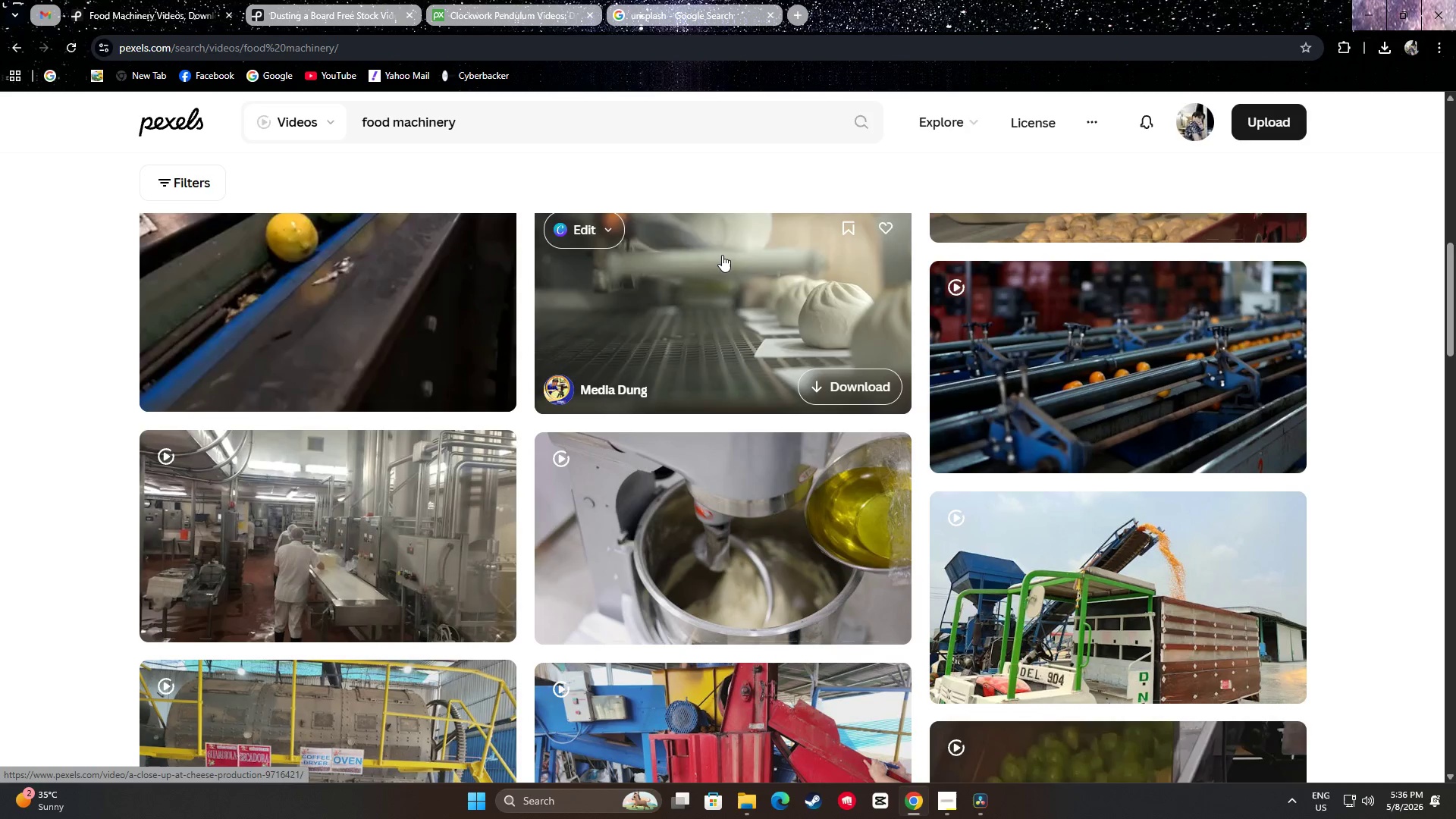 
left_click([1050, 196])
 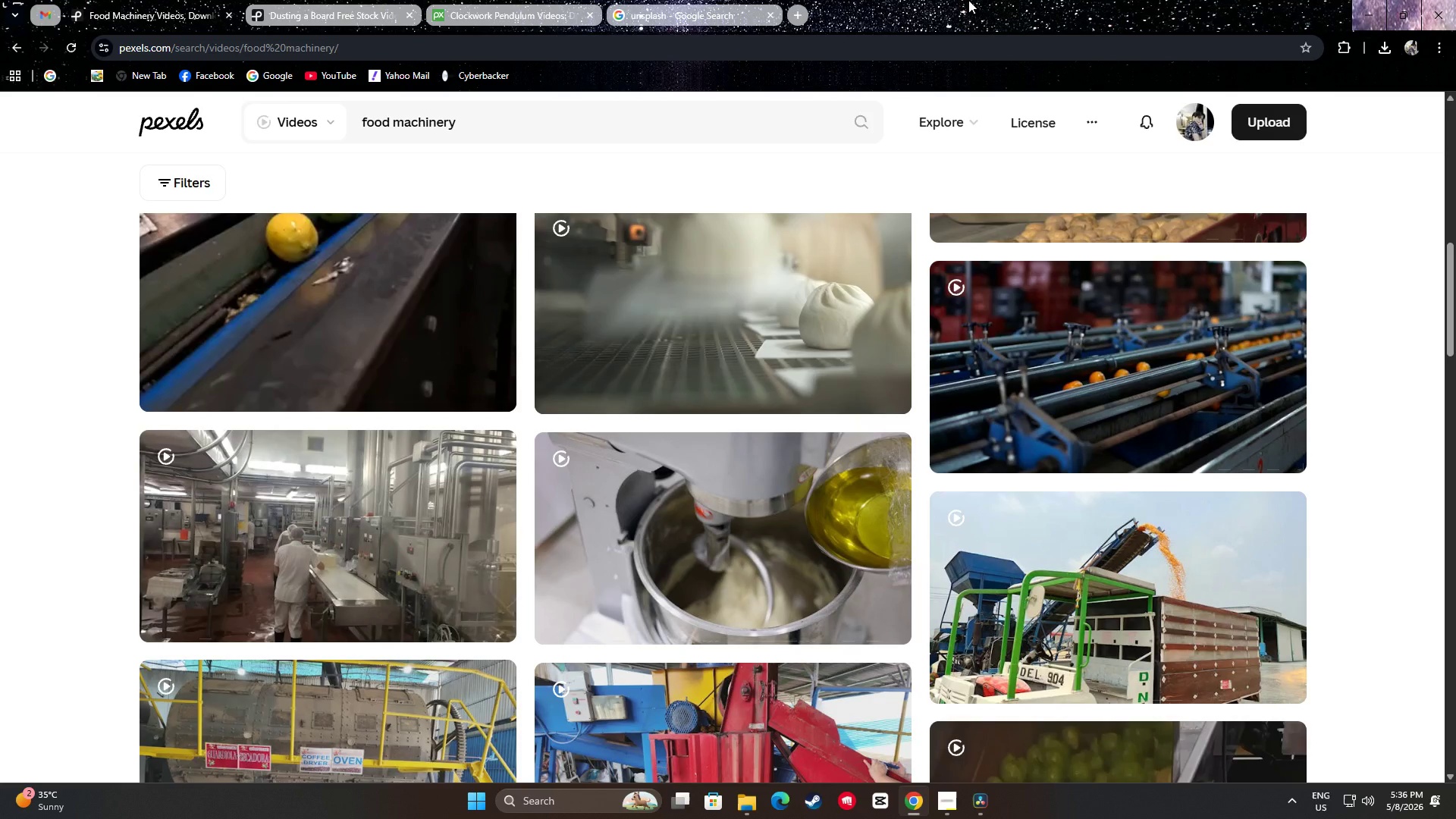 
double_click([968, 0])
 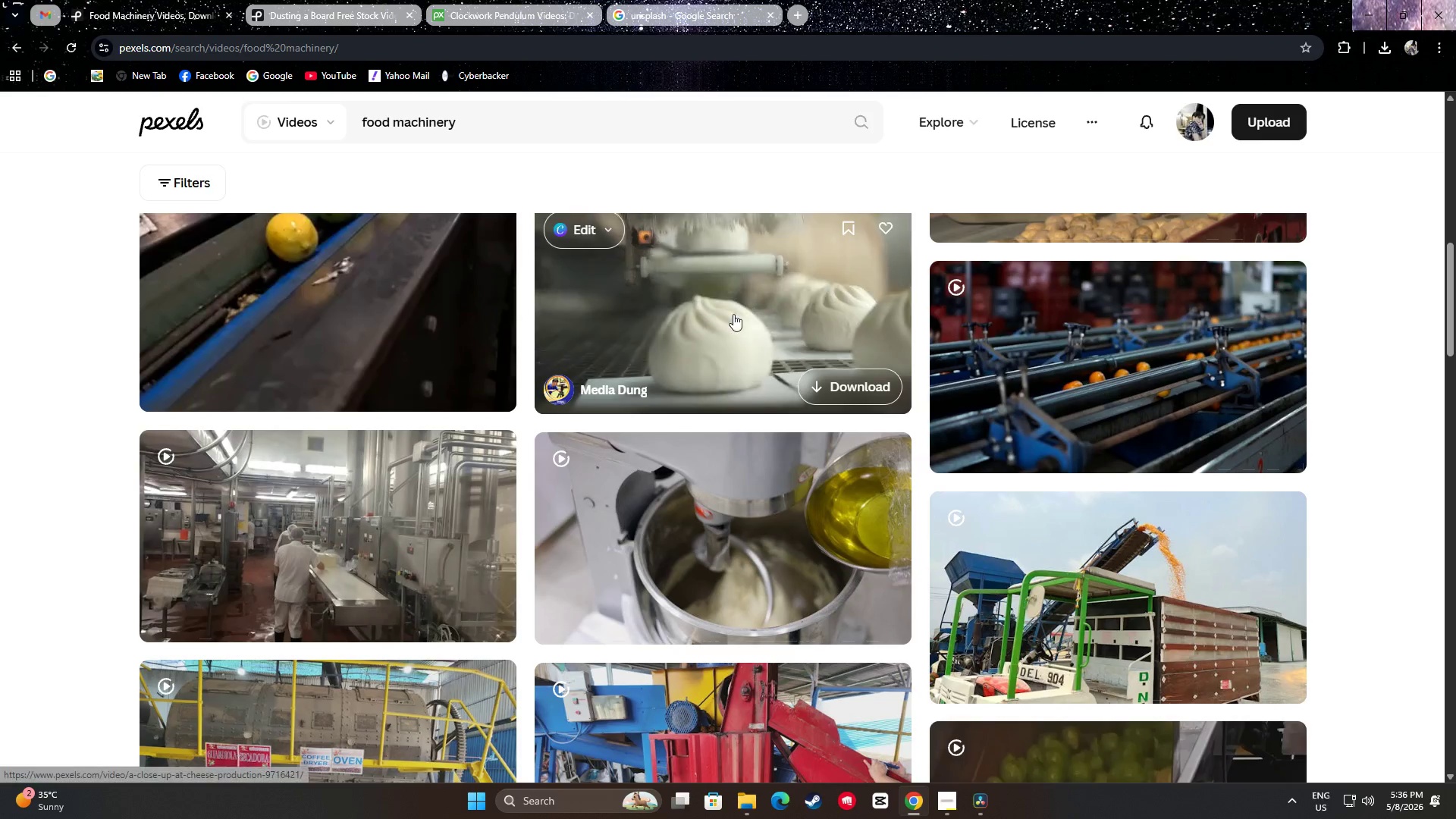 
scroll: coordinate [734, 307], scroll_direction: down, amount: 1.0
 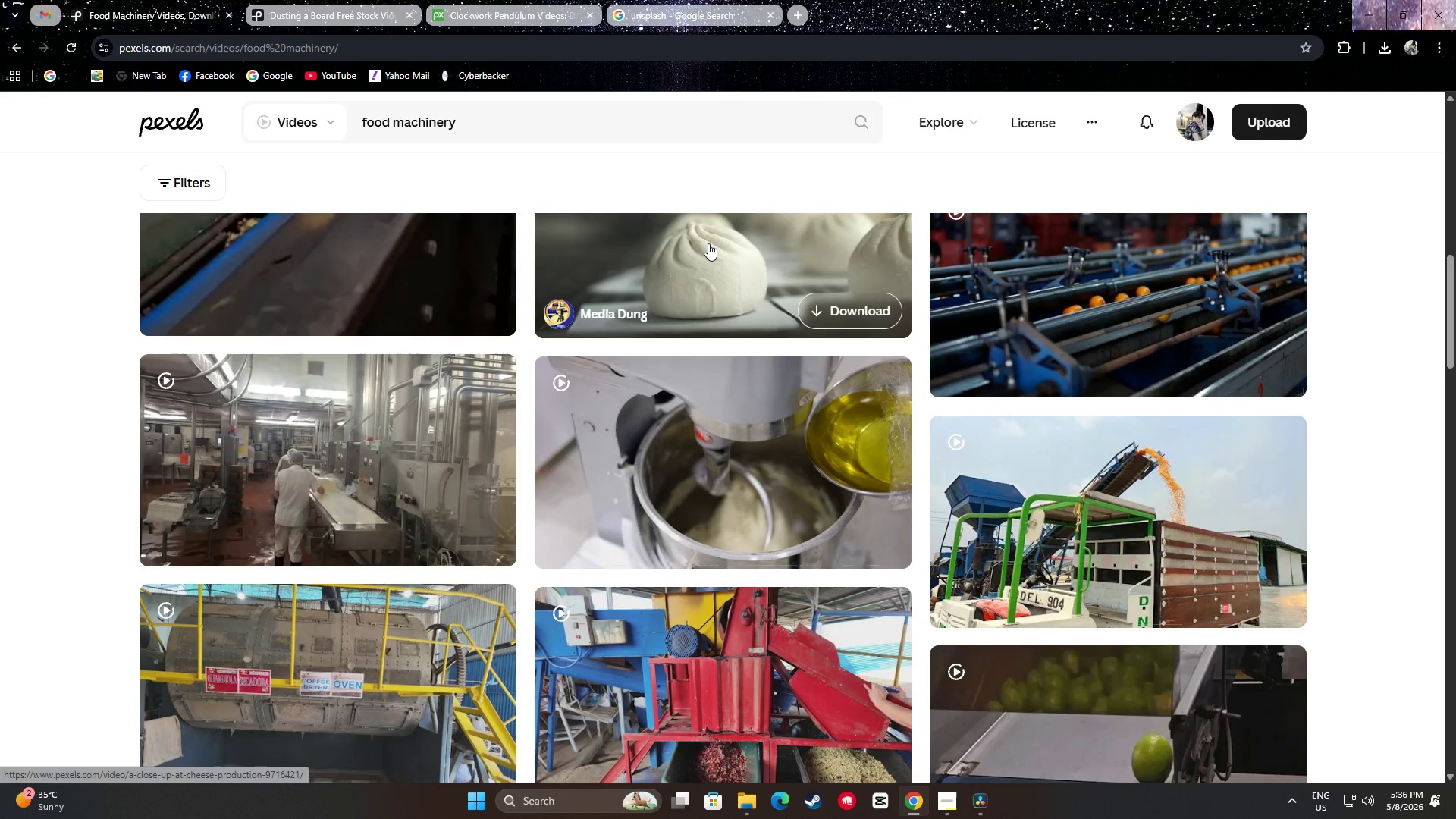 
scroll: coordinate [730, 317], scroll_direction: up, amount: 2.0
 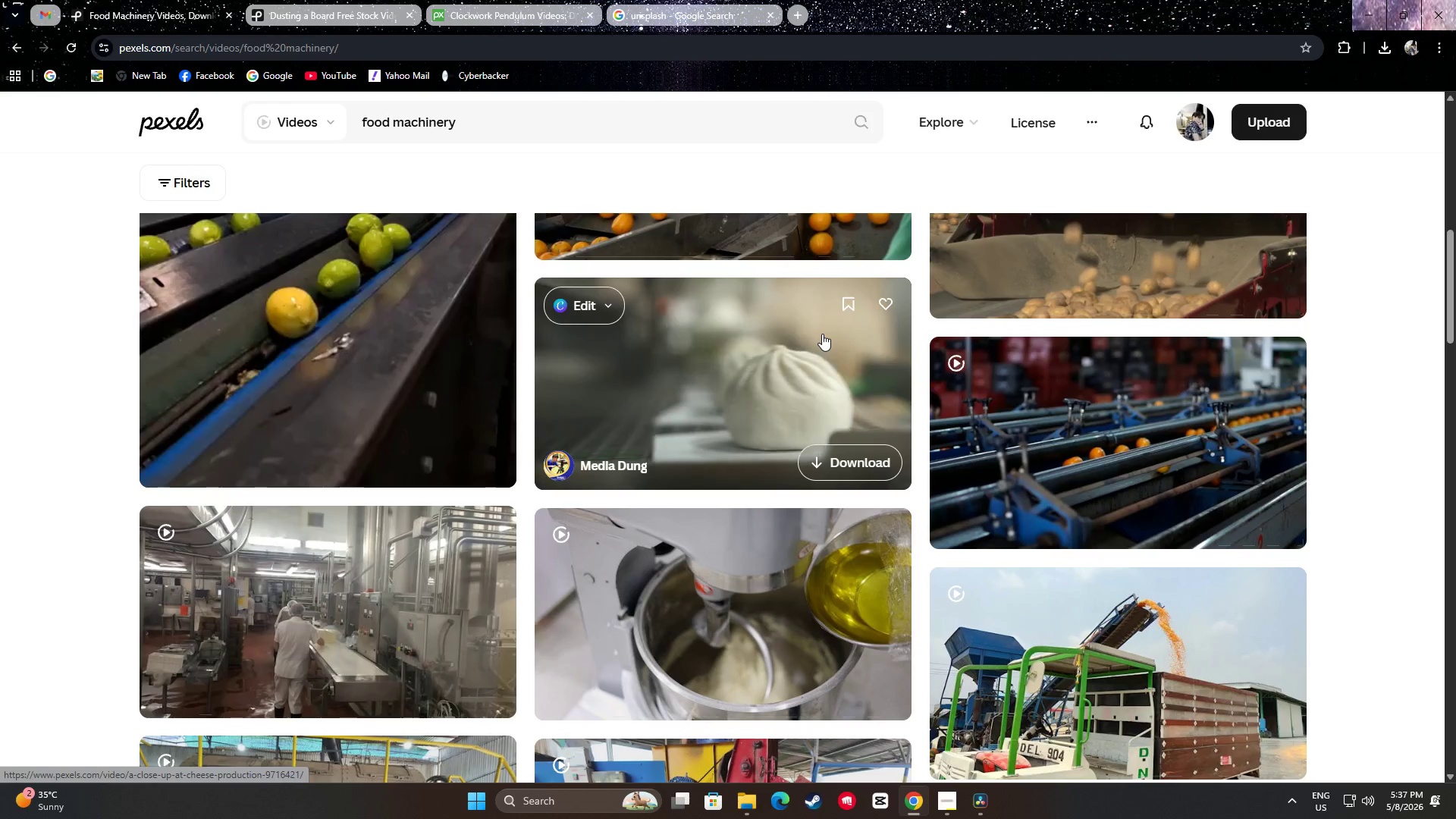 
wait(23.41)
 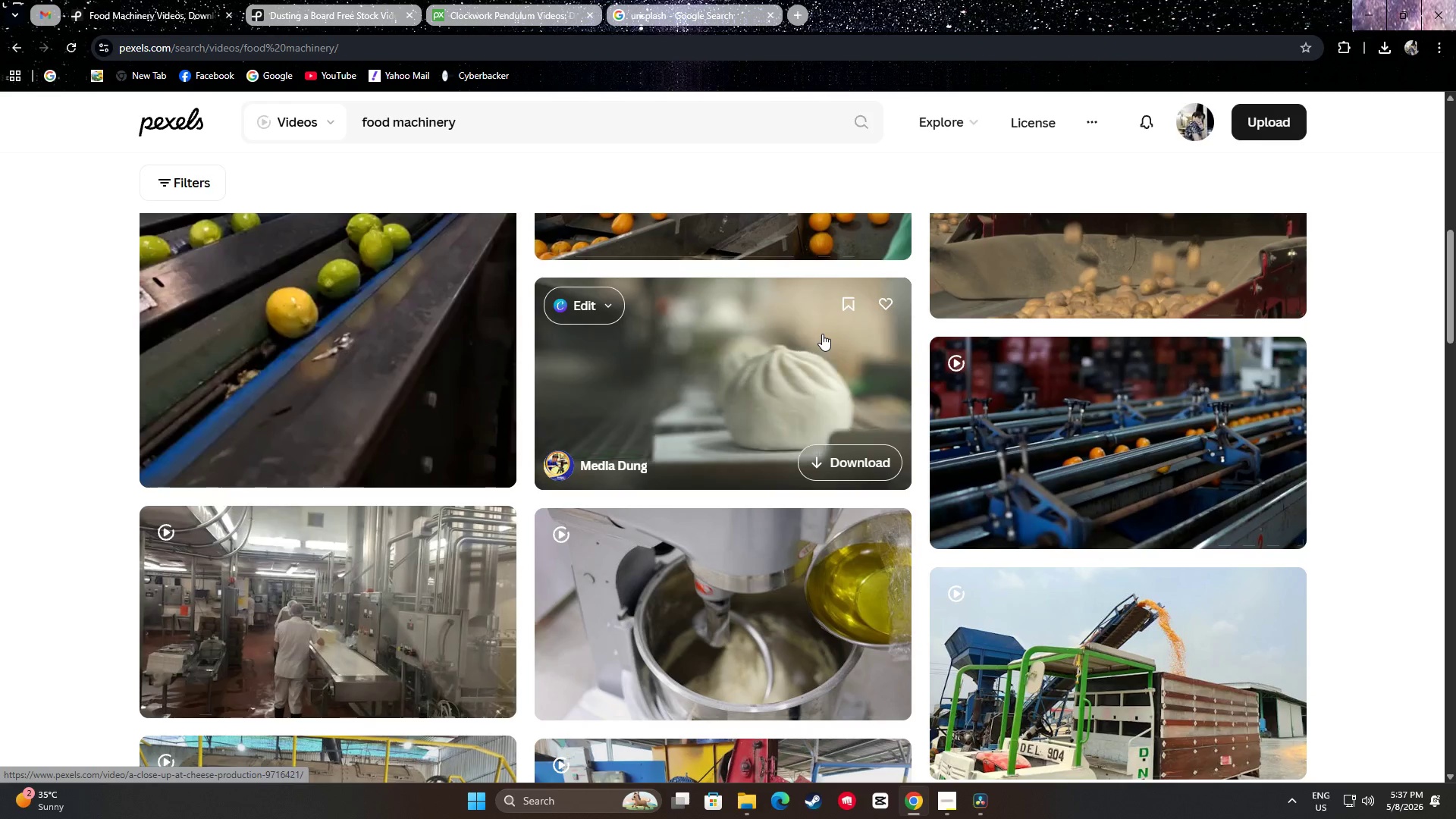 
scroll: coordinate [710, 365], scroll_direction: down, amount: 11.0
 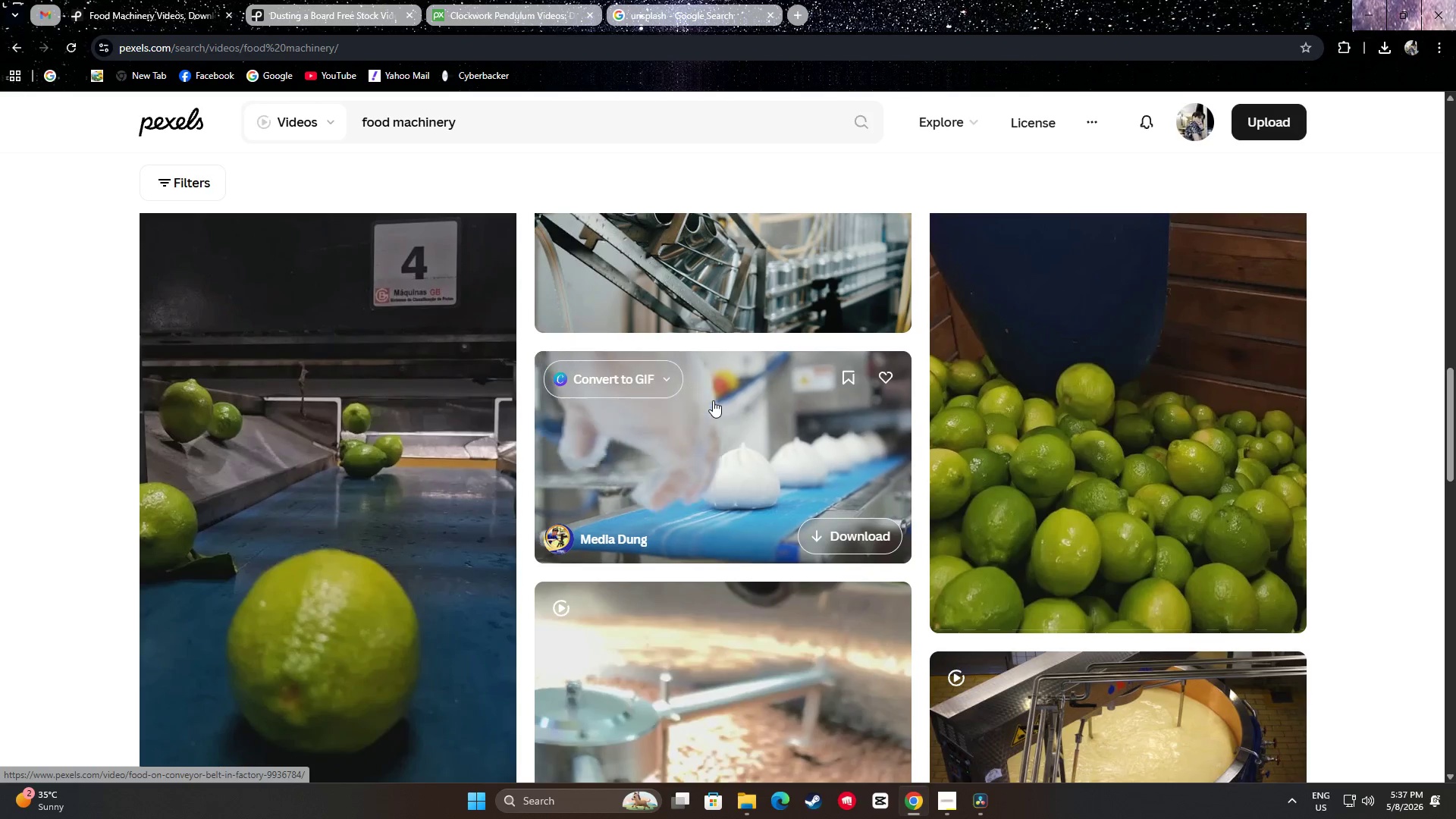 
wait(11.49)
 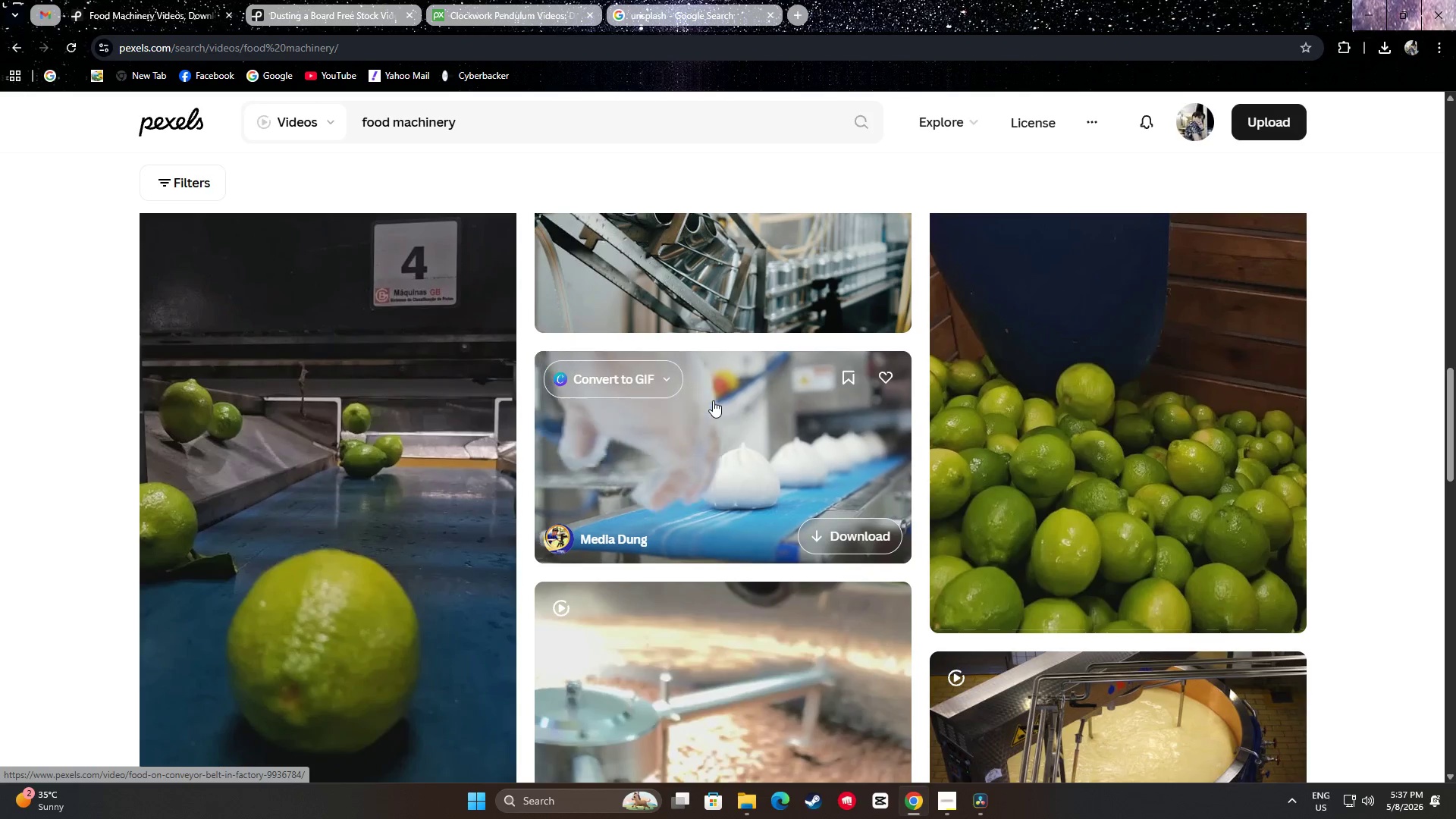 
scroll: coordinate [713, 400], scroll_direction: down, amount: 1.0
 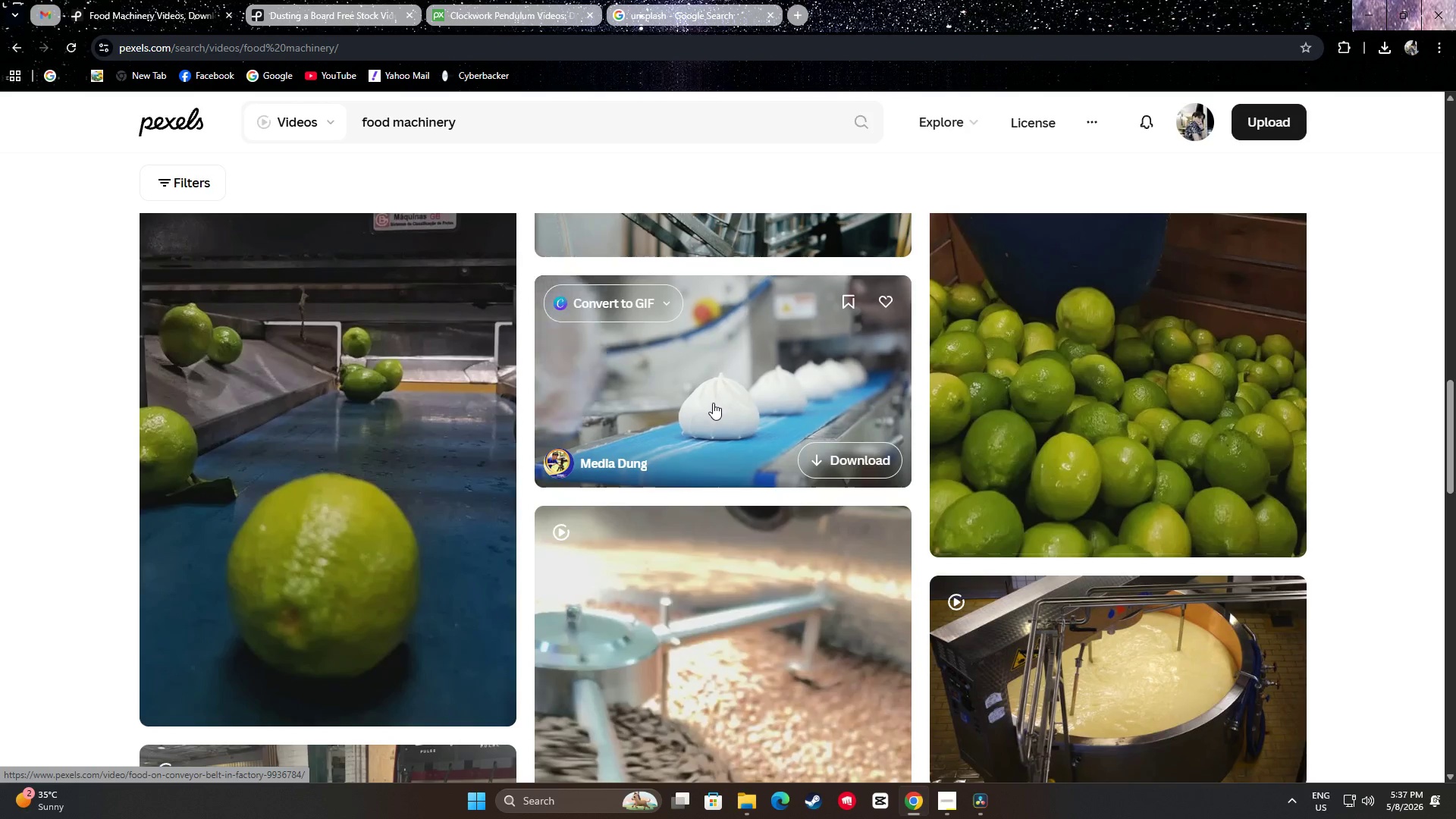 
scroll: coordinate [713, 403], scroll_direction: up, amount: 1.0
 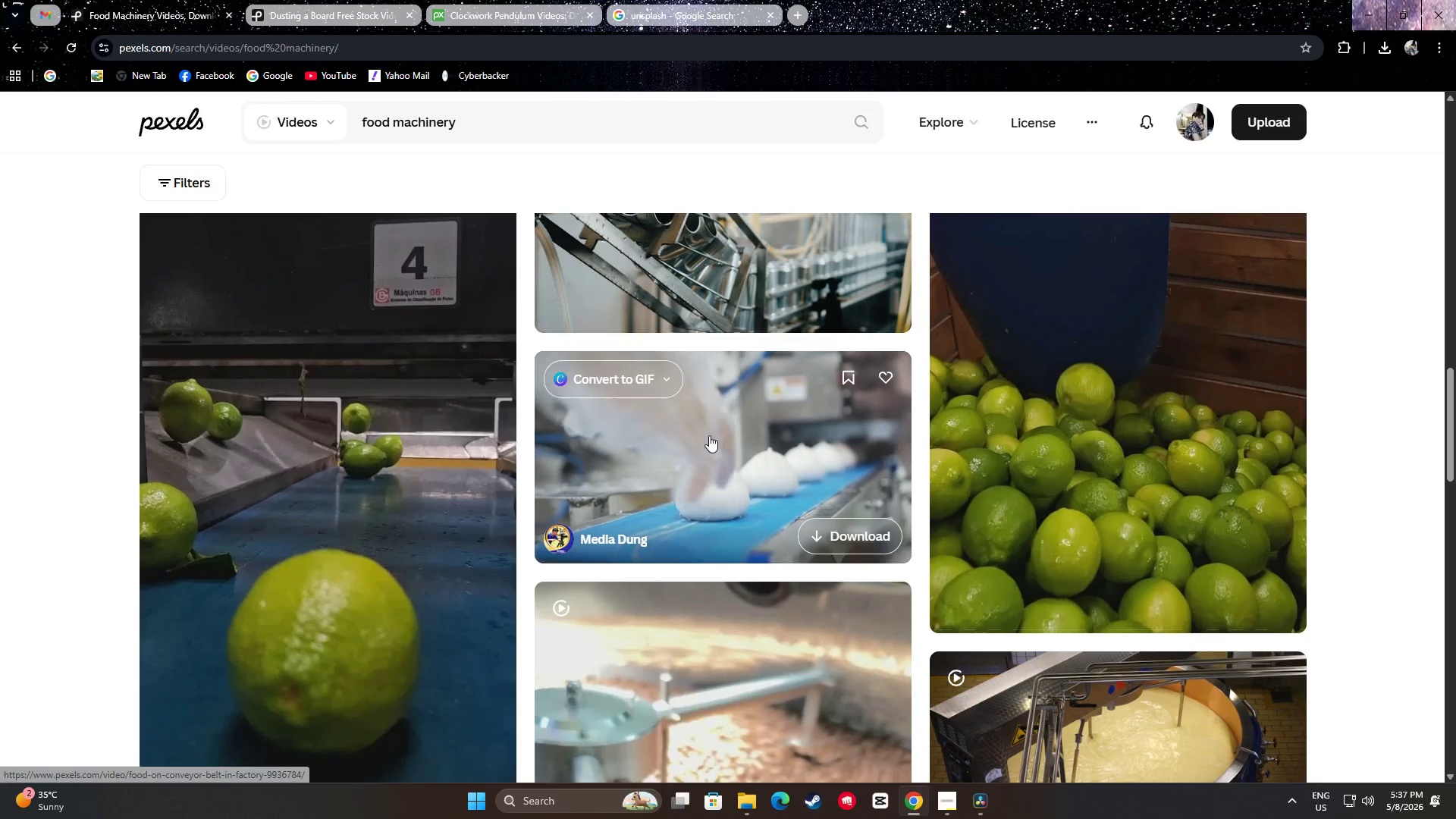 
wait(7.5)
 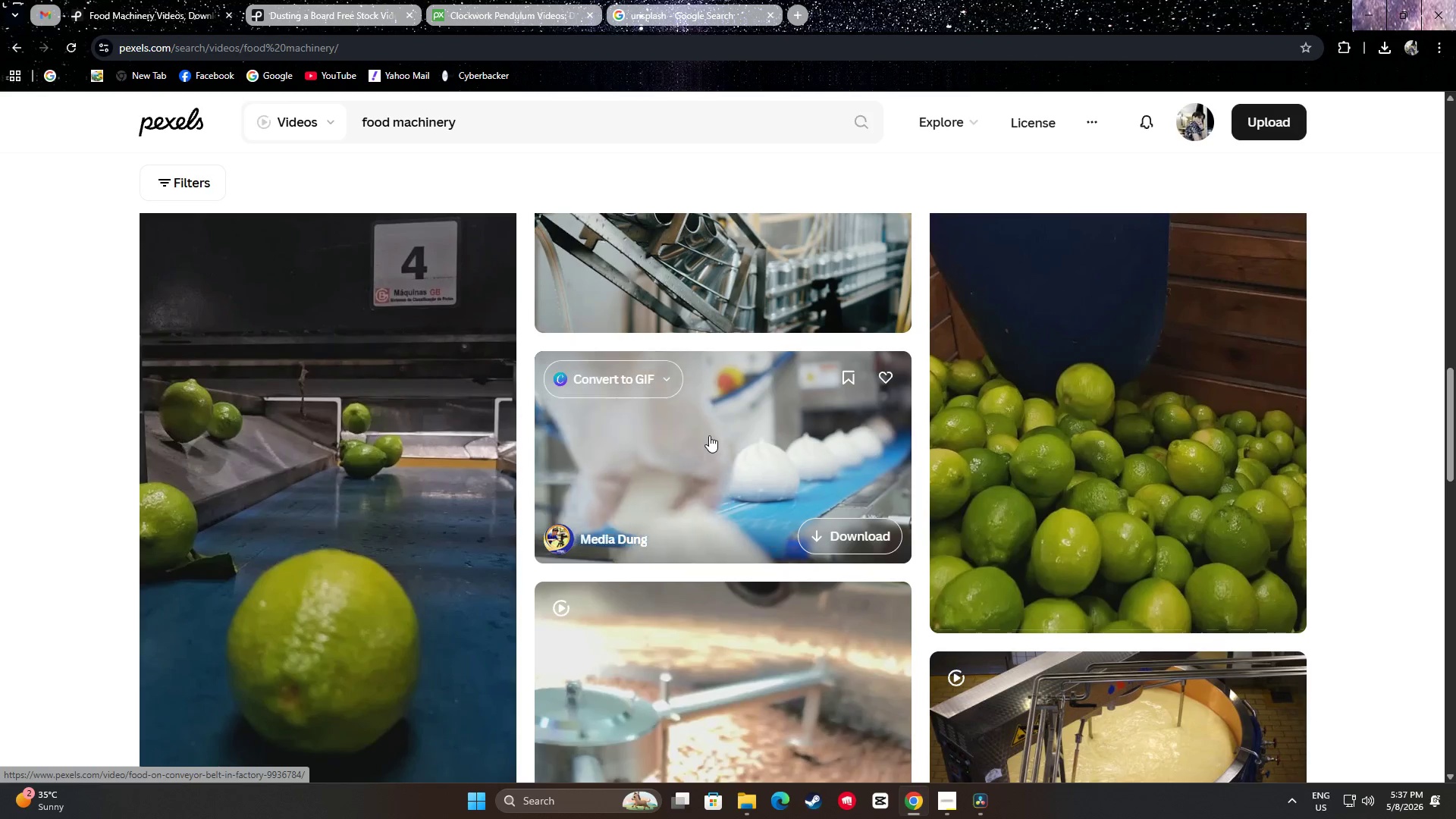 
scroll: coordinate [703, 410], scroll_direction: down, amount: 1.0
 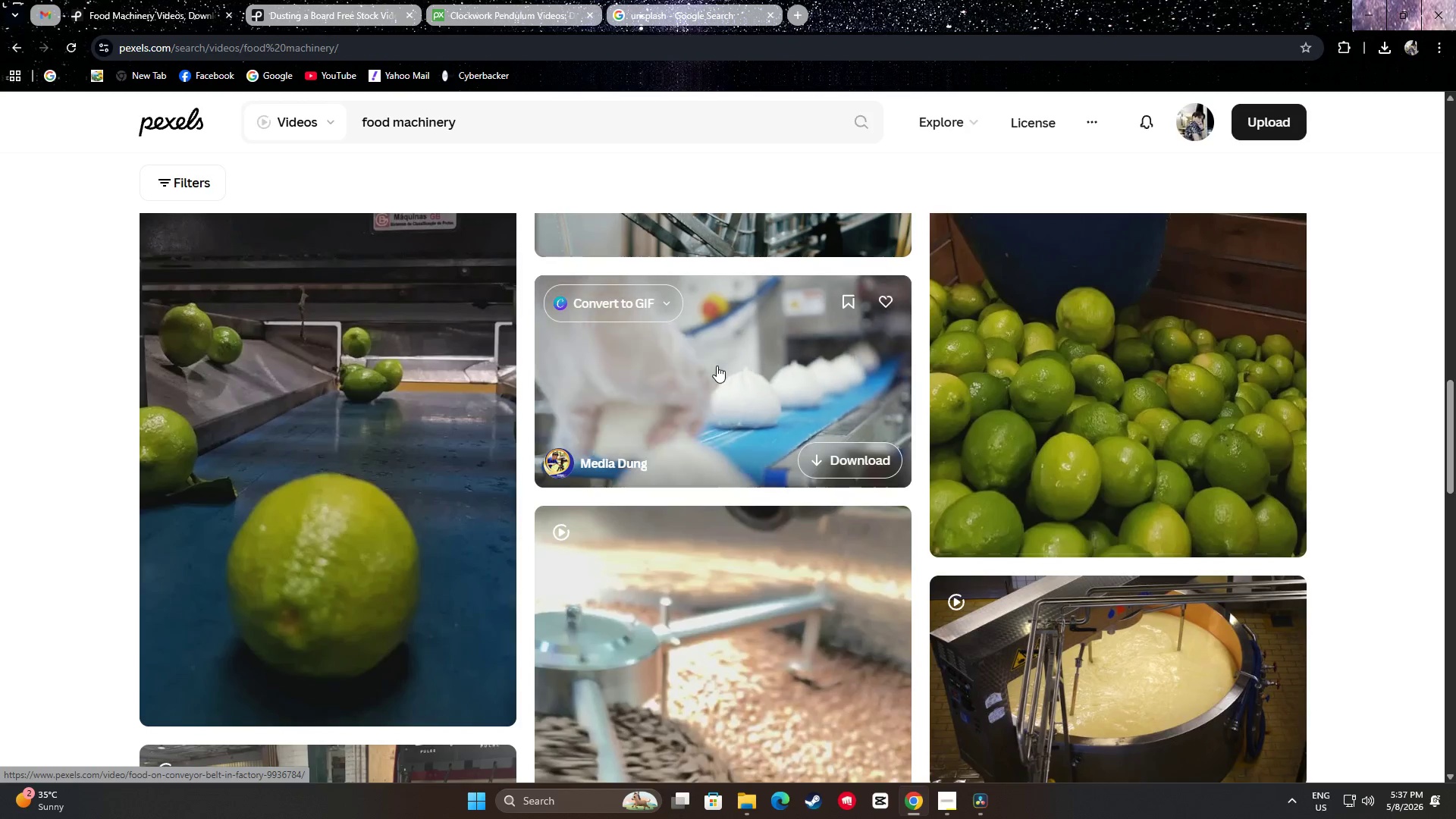 
scroll: coordinate [746, 358], scroll_direction: up, amount: 1.0
 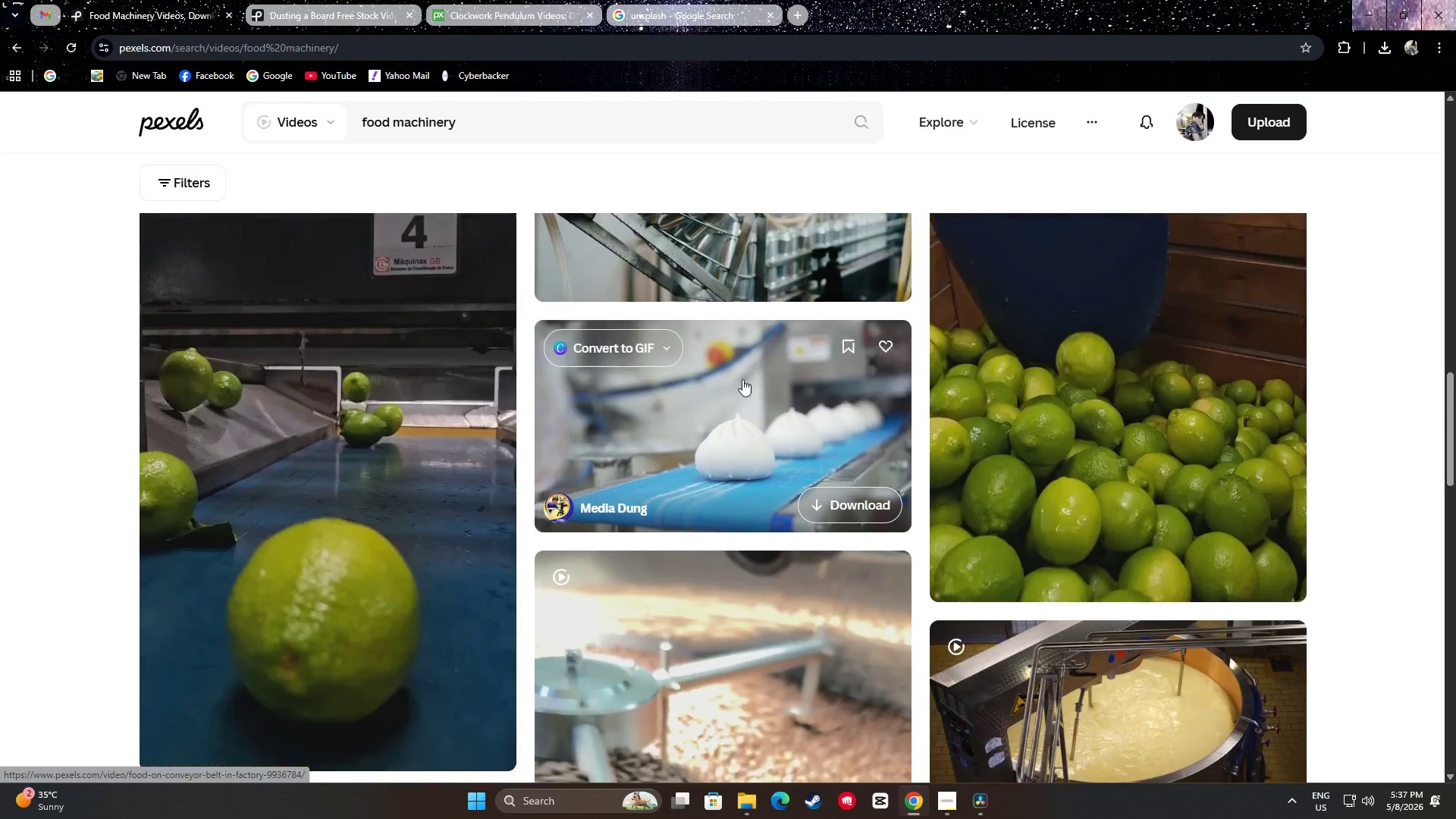 
mouse_move([747, 450])
 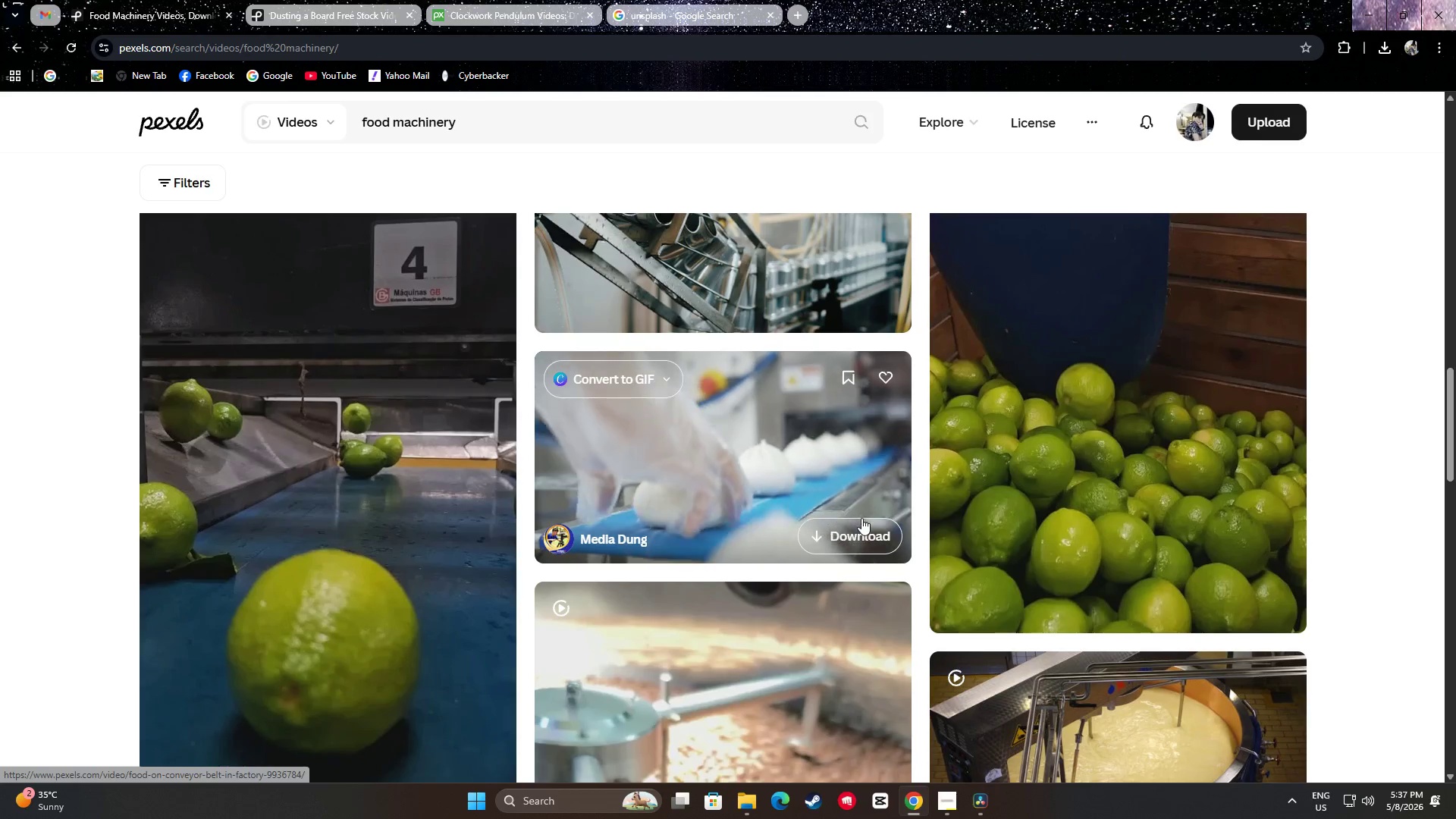 
left_click([861, 535])
 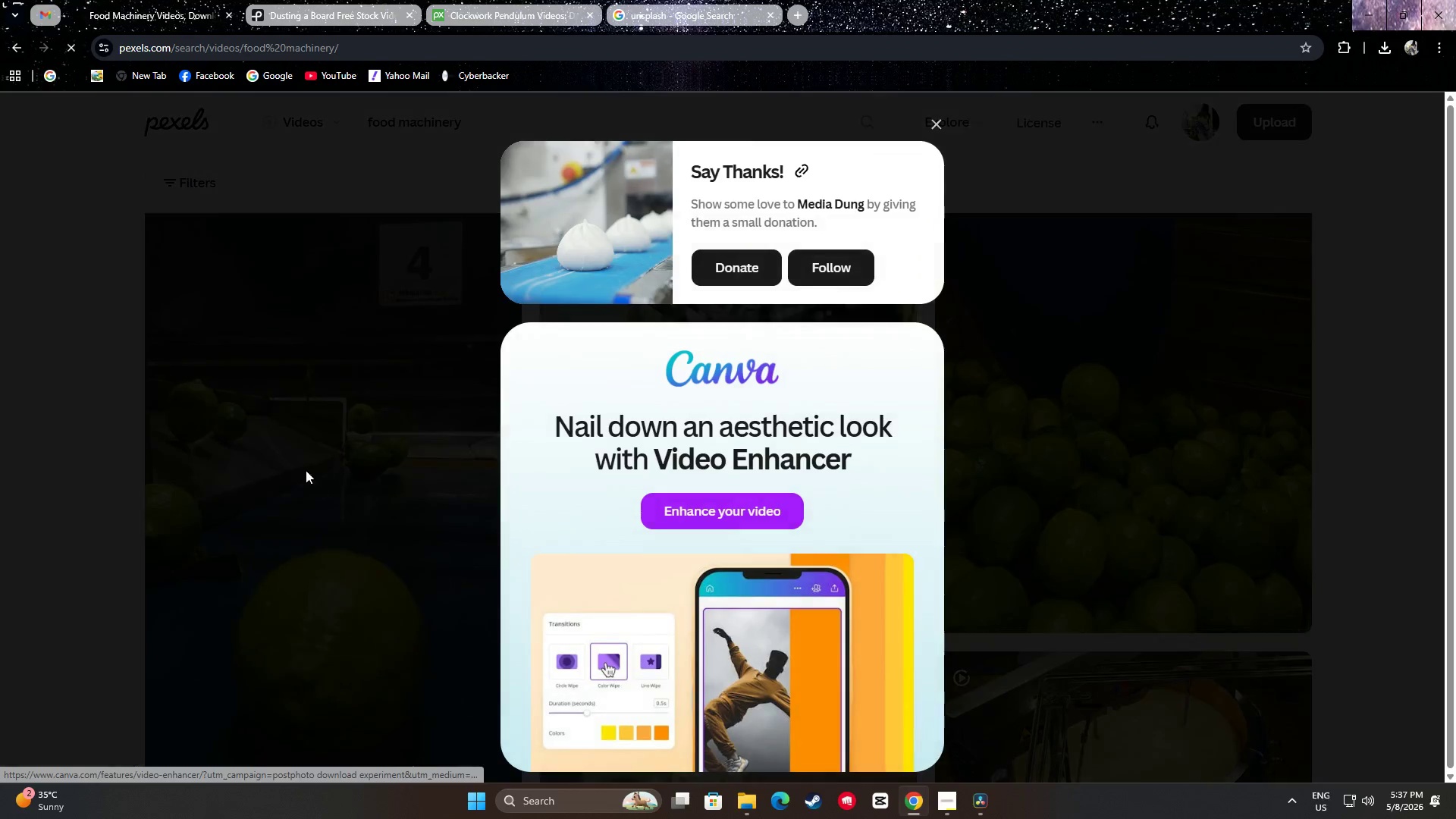 
left_click([67, 315])
 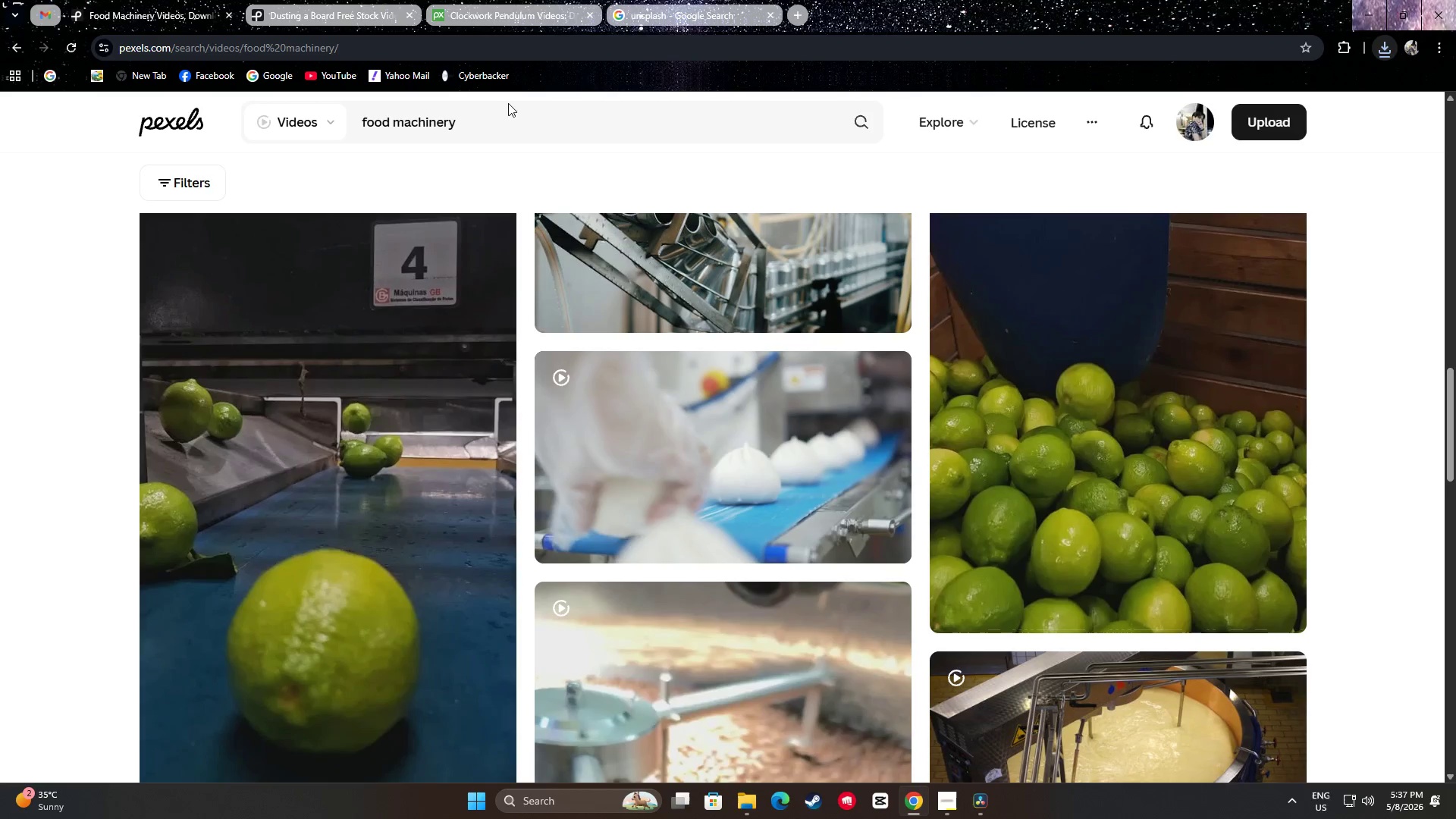 
left_click([516, 118])
 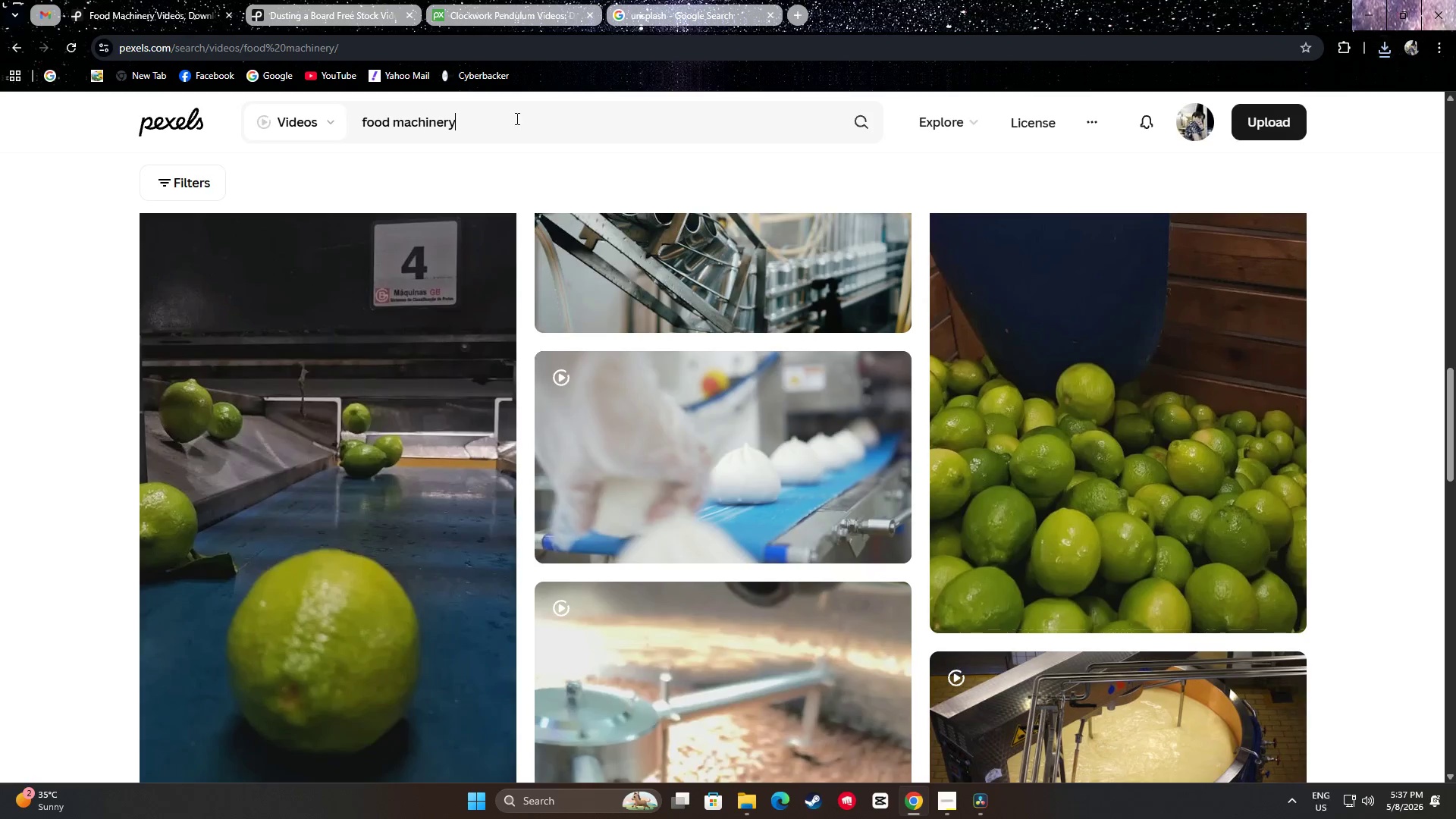 
key(Control+ControlLeft)
 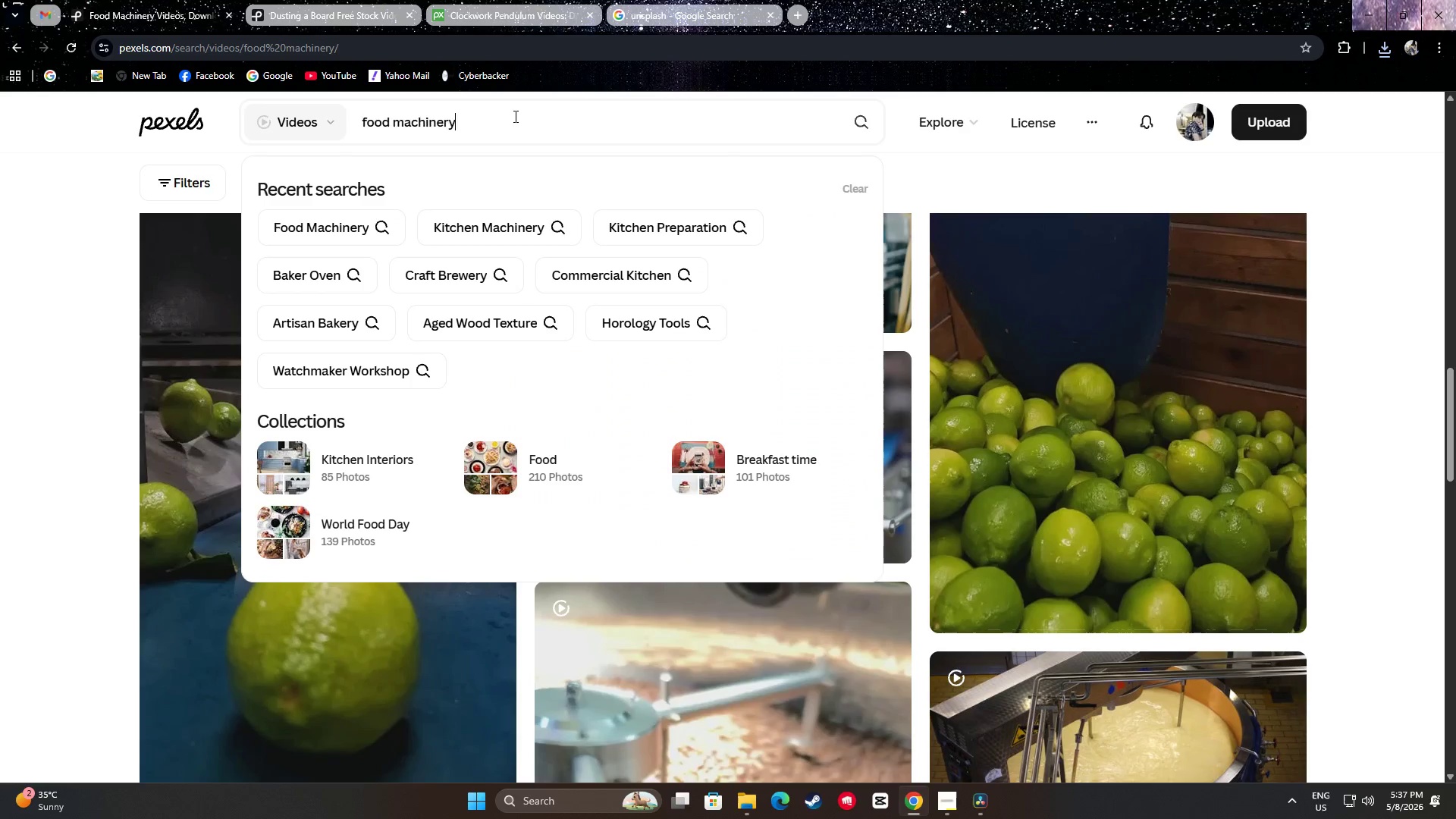 
key(Control+A)
 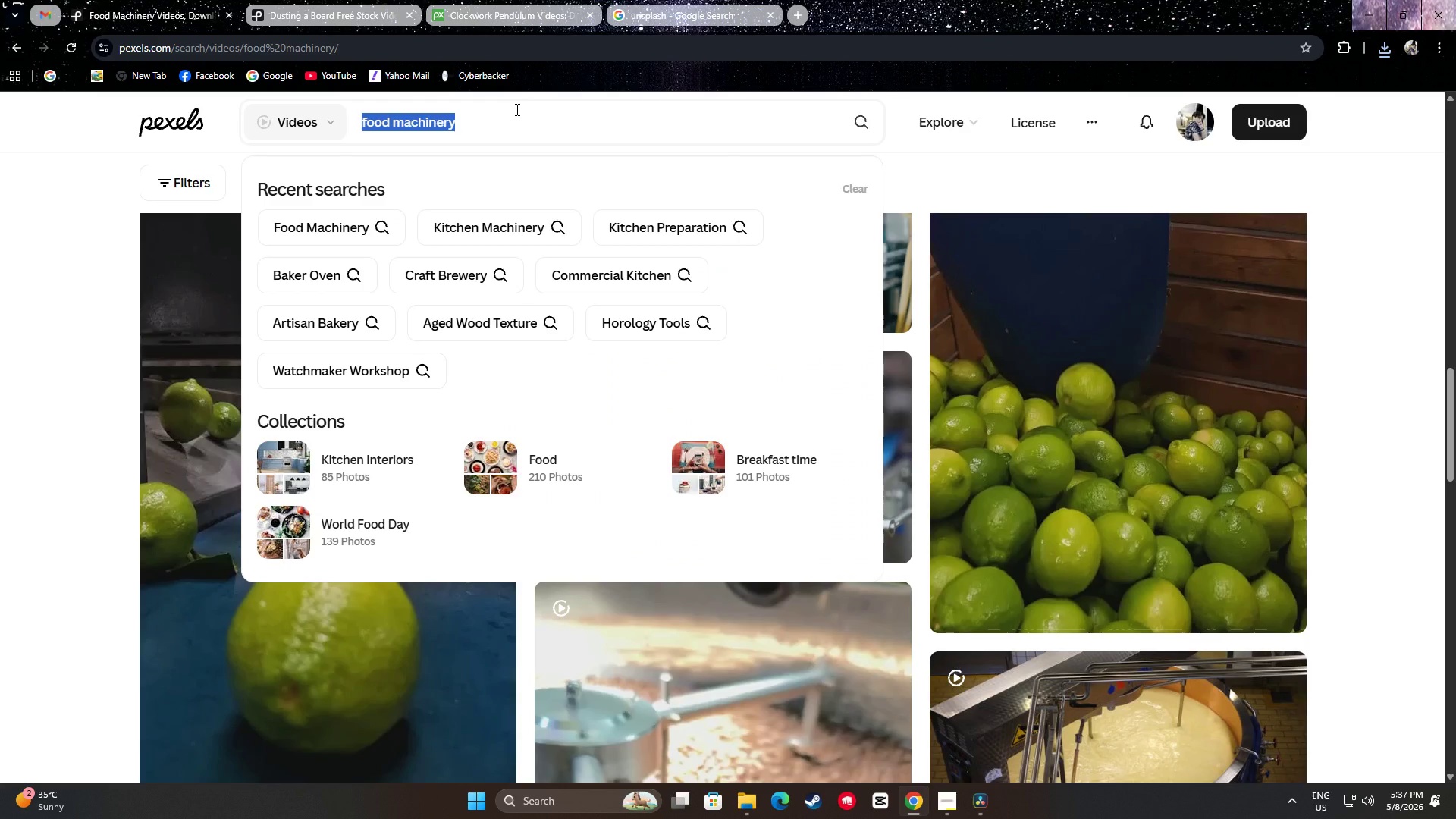 
type(brewery pour)
 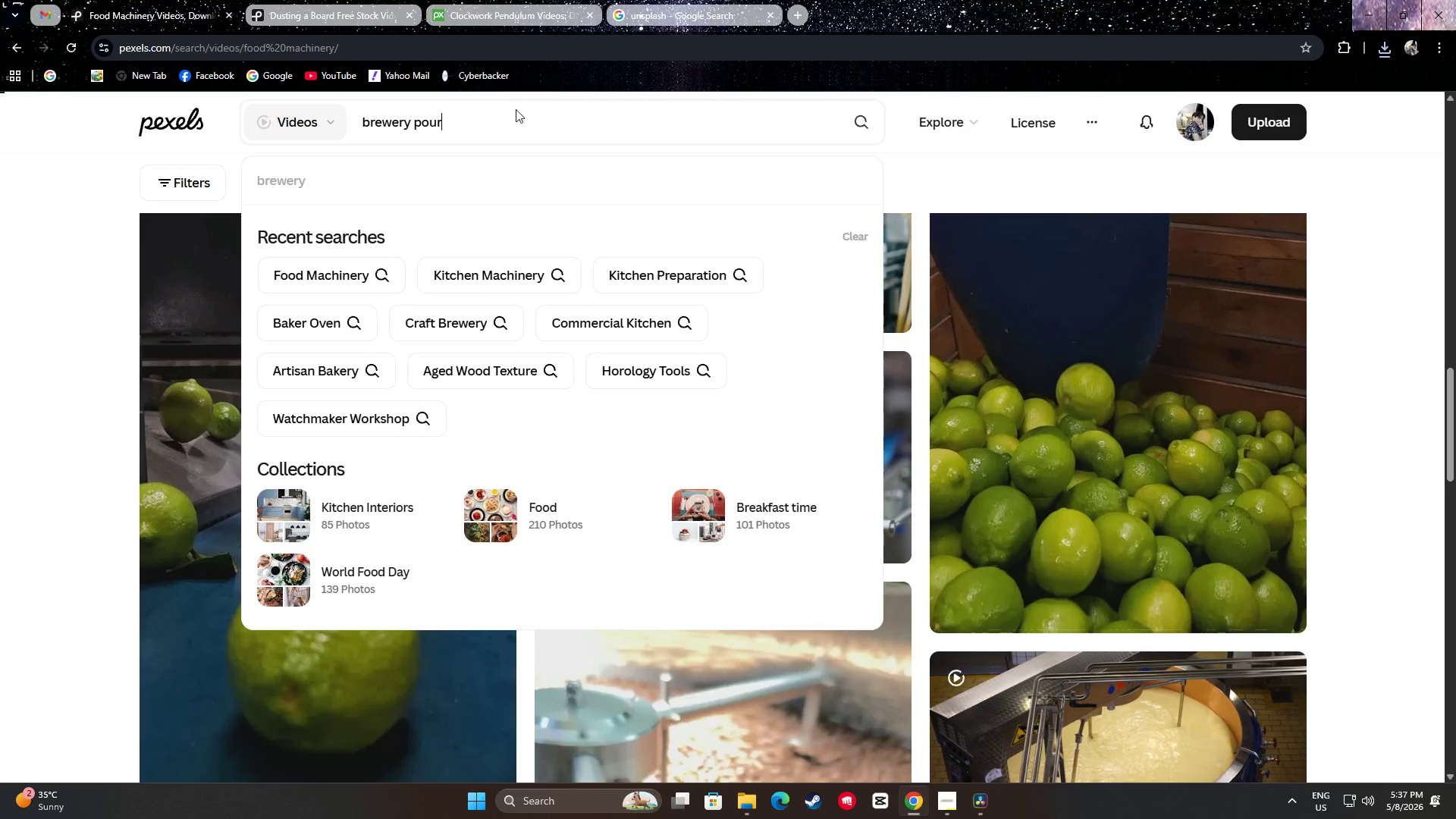 
key(Enter)
 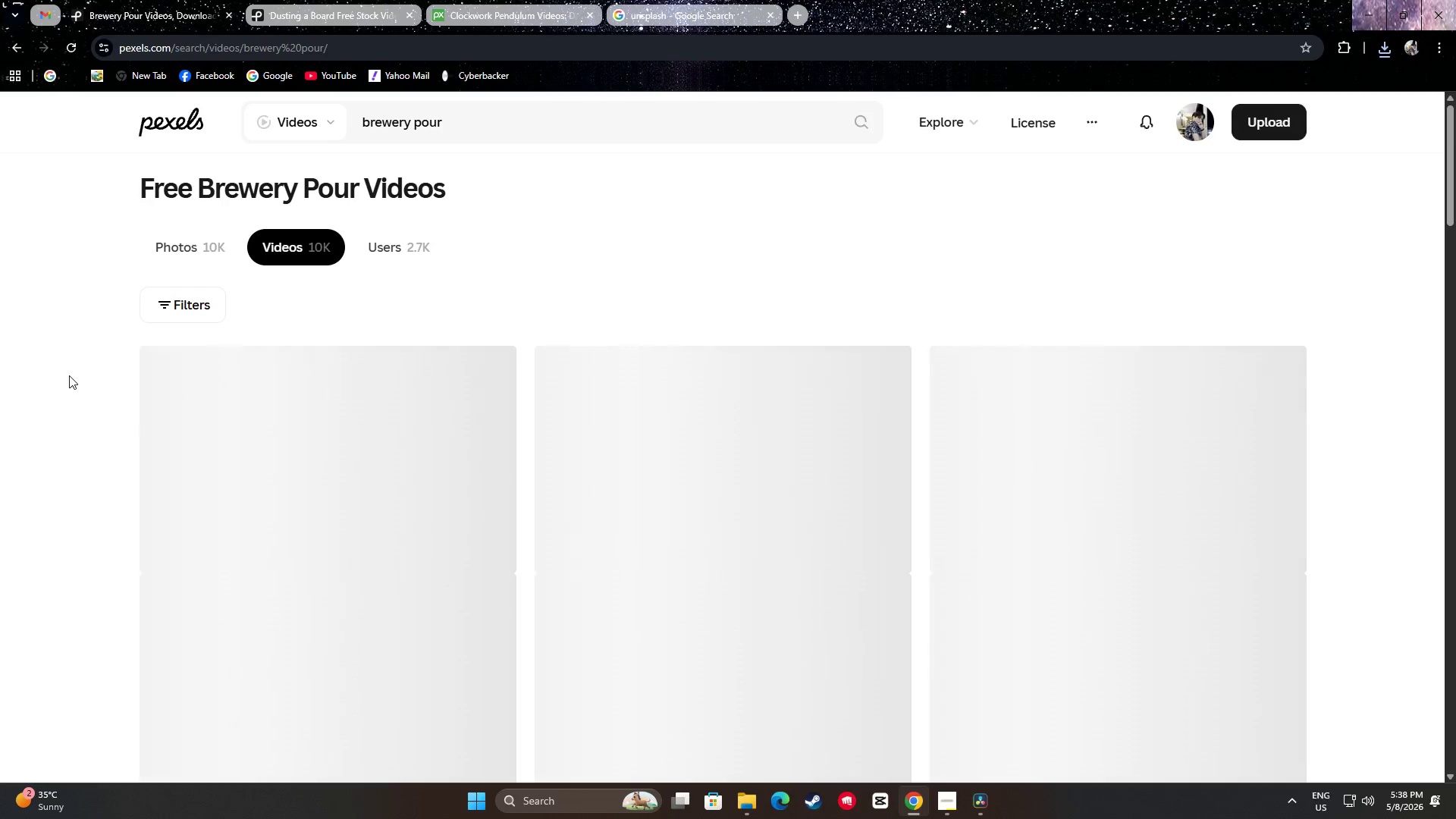 
scroll: coordinate [61, 372], scroll_direction: down, amount: 8.0
 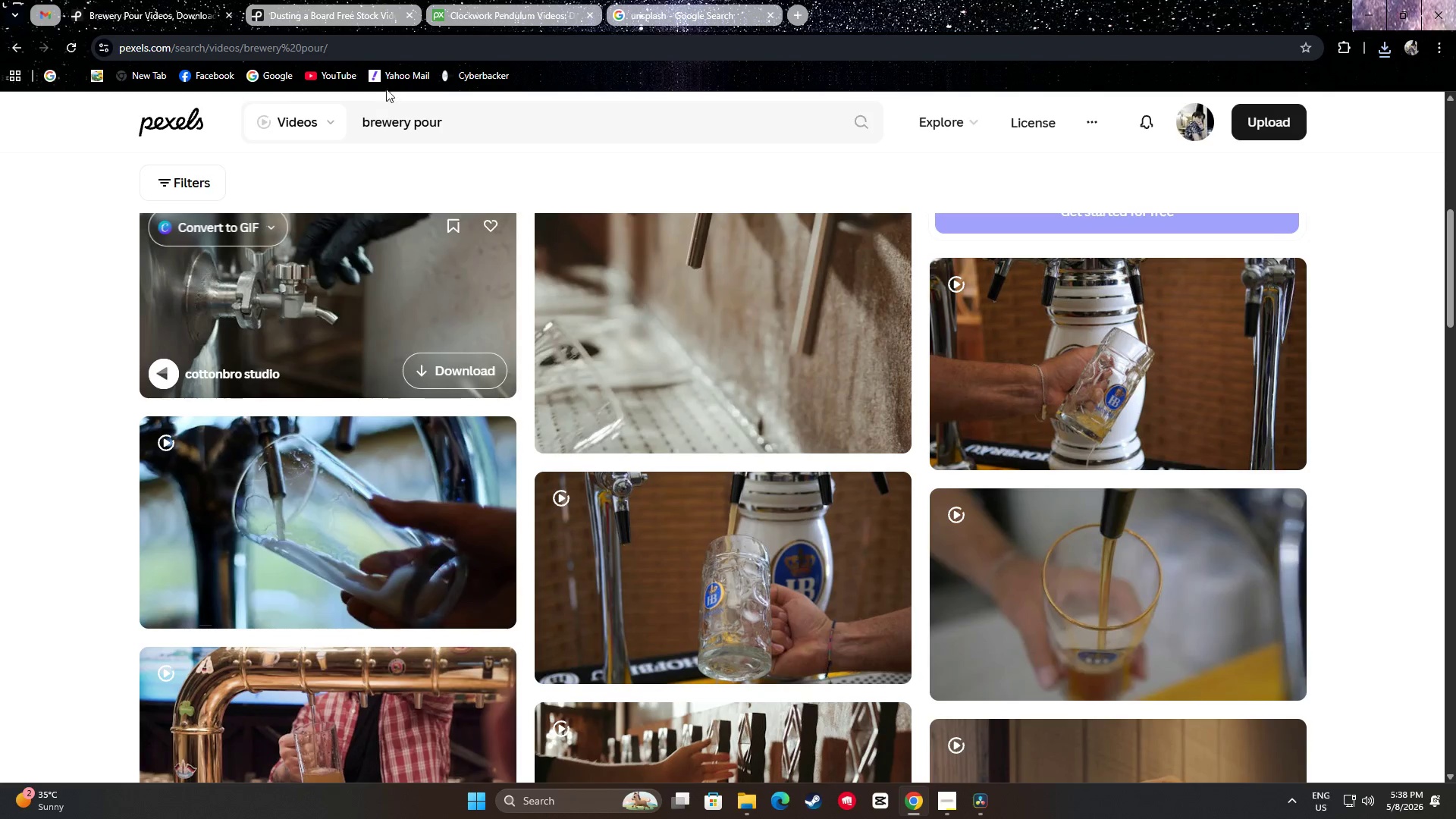 
left_click_drag(start_coordinate=[447, 118], to_coordinate=[416, 122])
 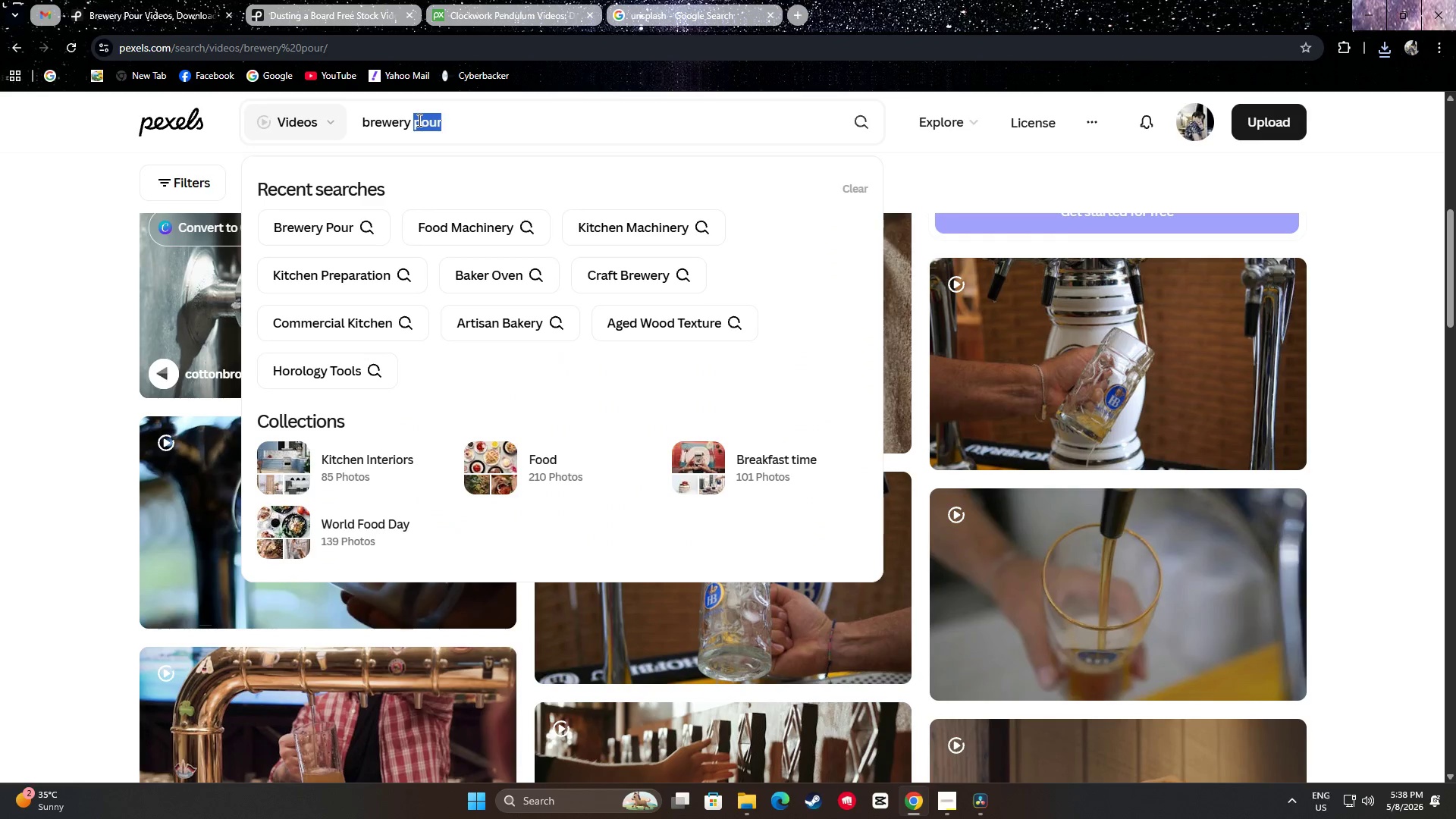 
type(a)
key(Backspace)
type(machine)
 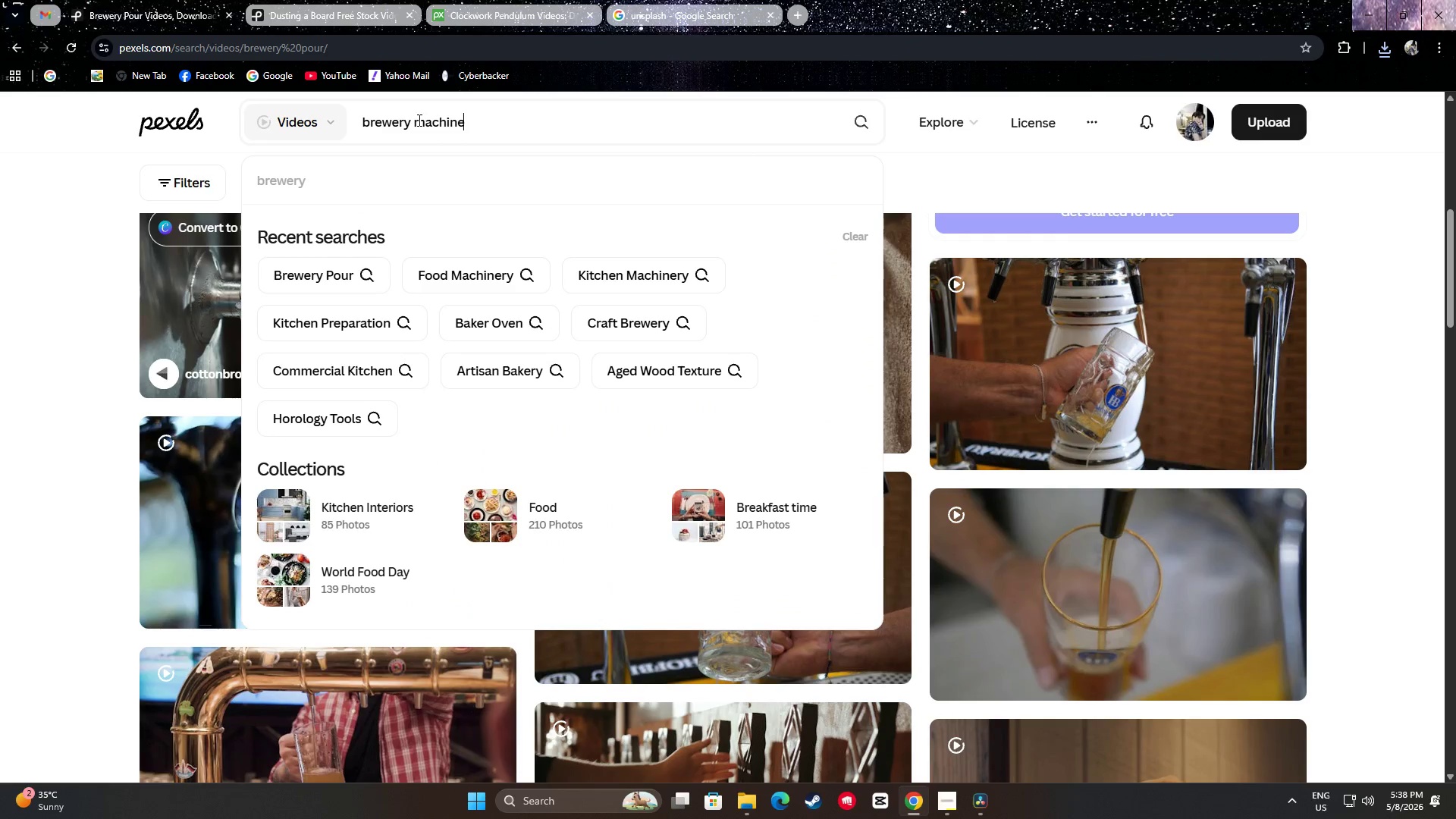 
key(Enter)
 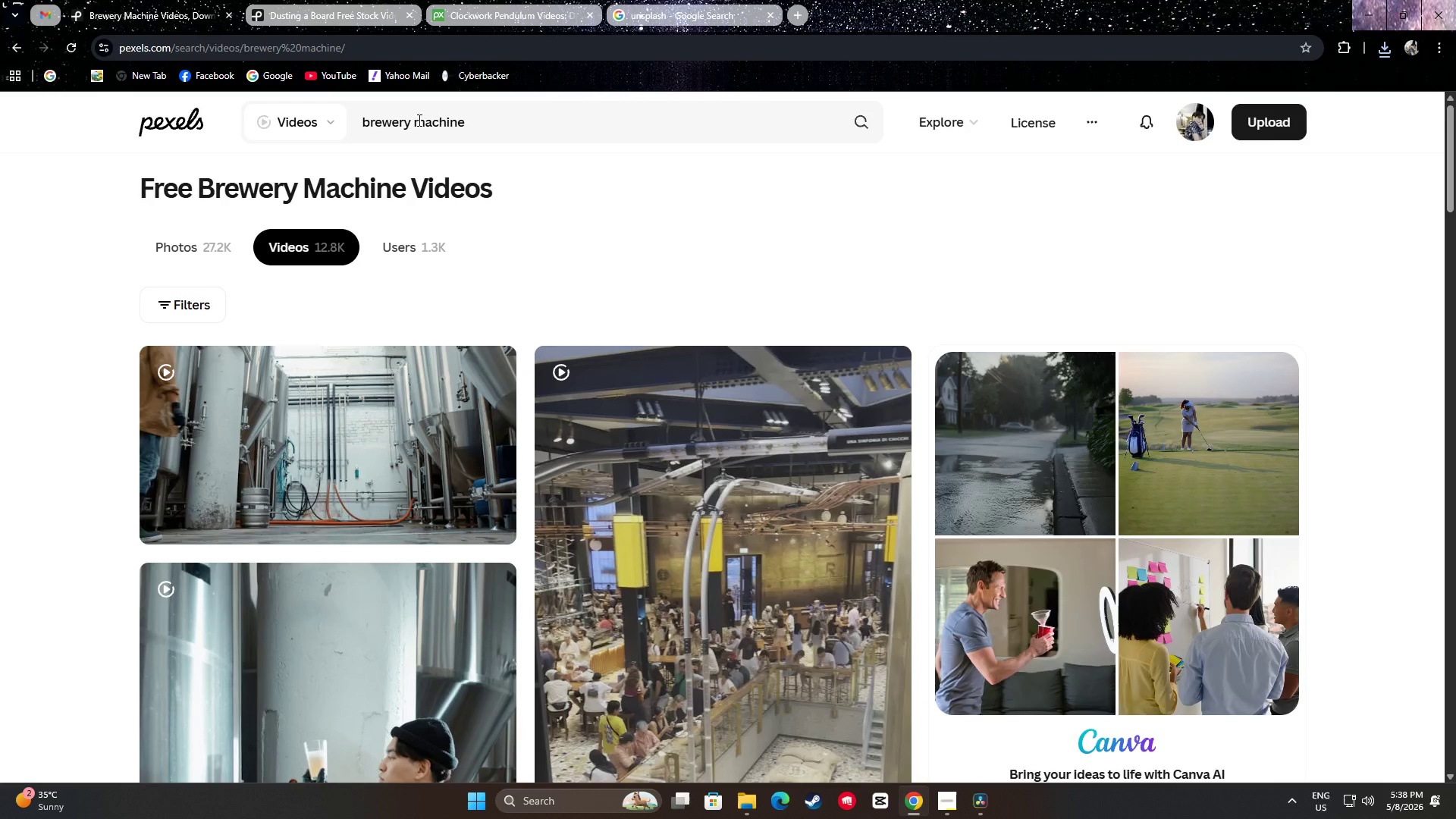 
scroll: coordinate [739, 404], scroll_direction: down, amount: 8.0
 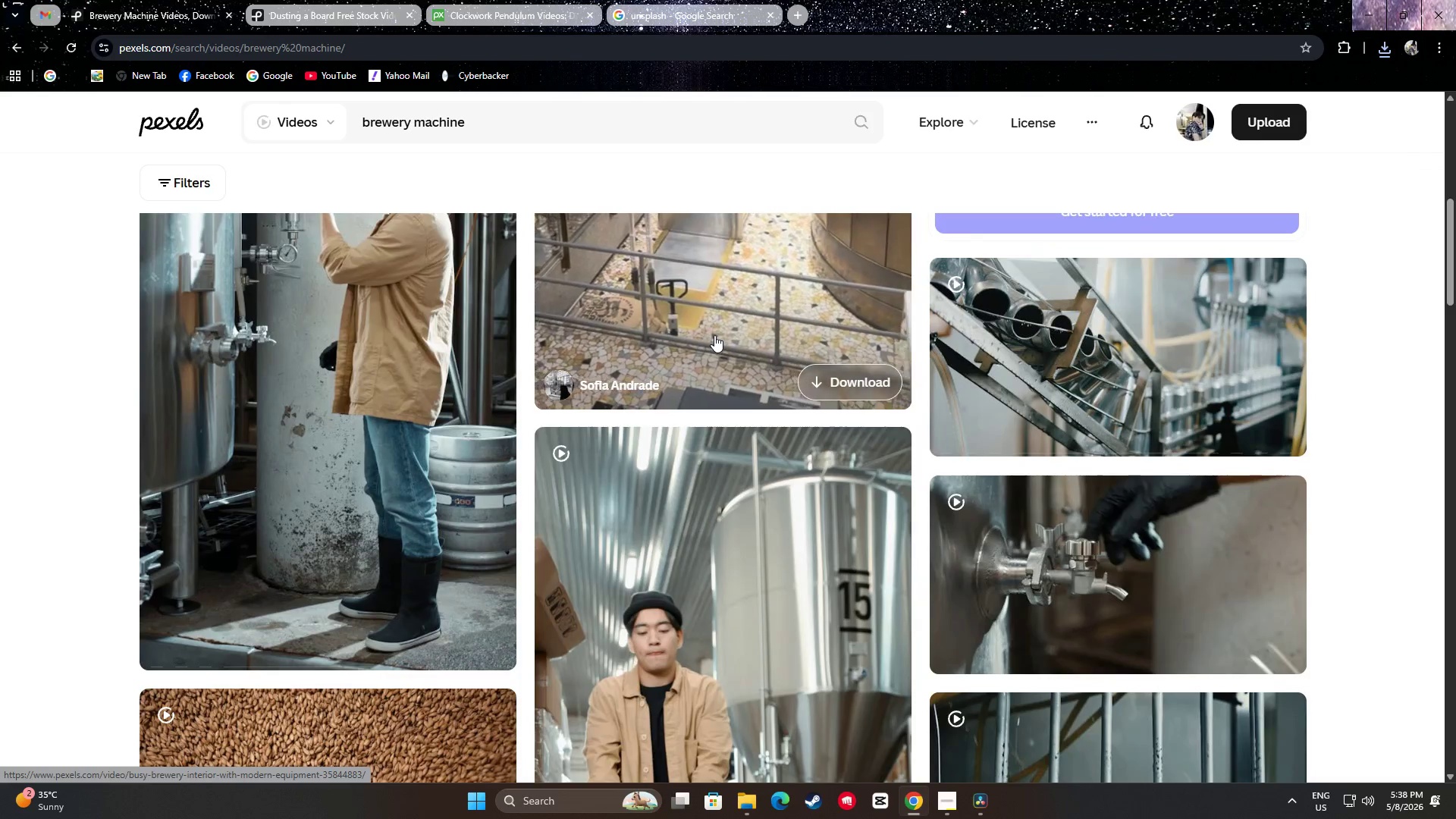 
scroll: coordinate [700, 334], scroll_direction: up, amount: 1.0
 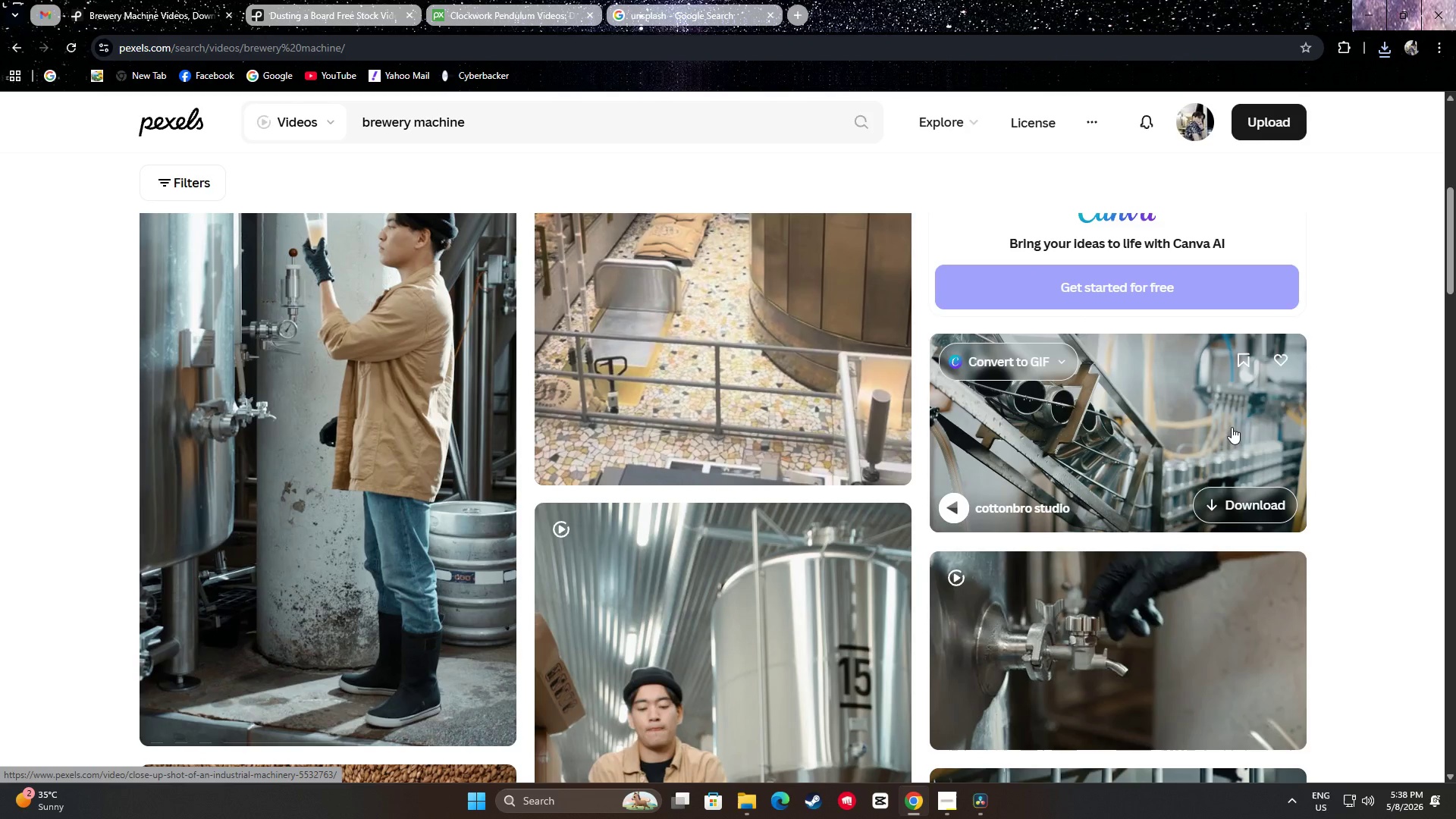 
scroll: coordinate [1146, 355], scroll_direction: down, amount: 4.0
 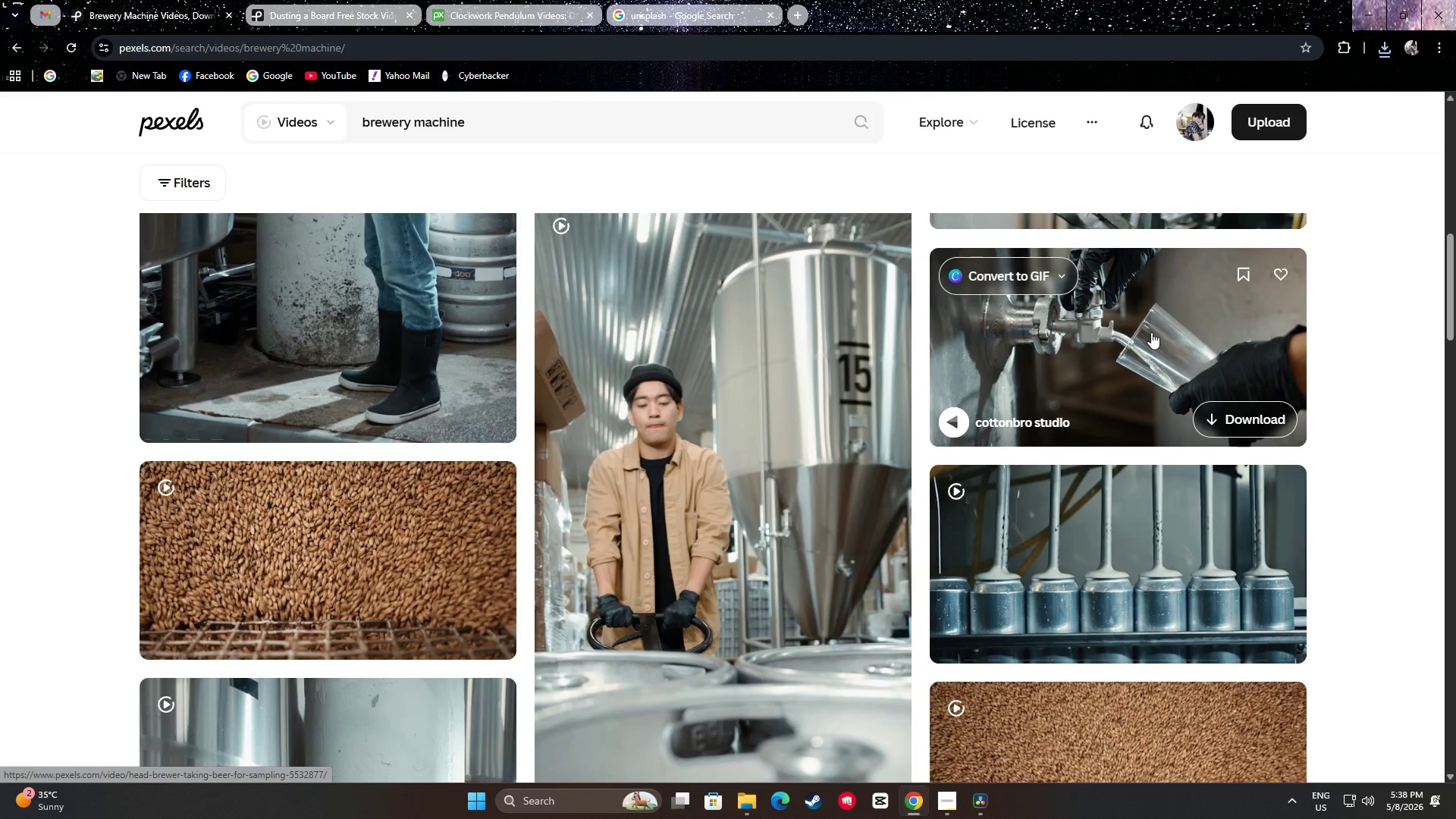 
wait(10.36)
 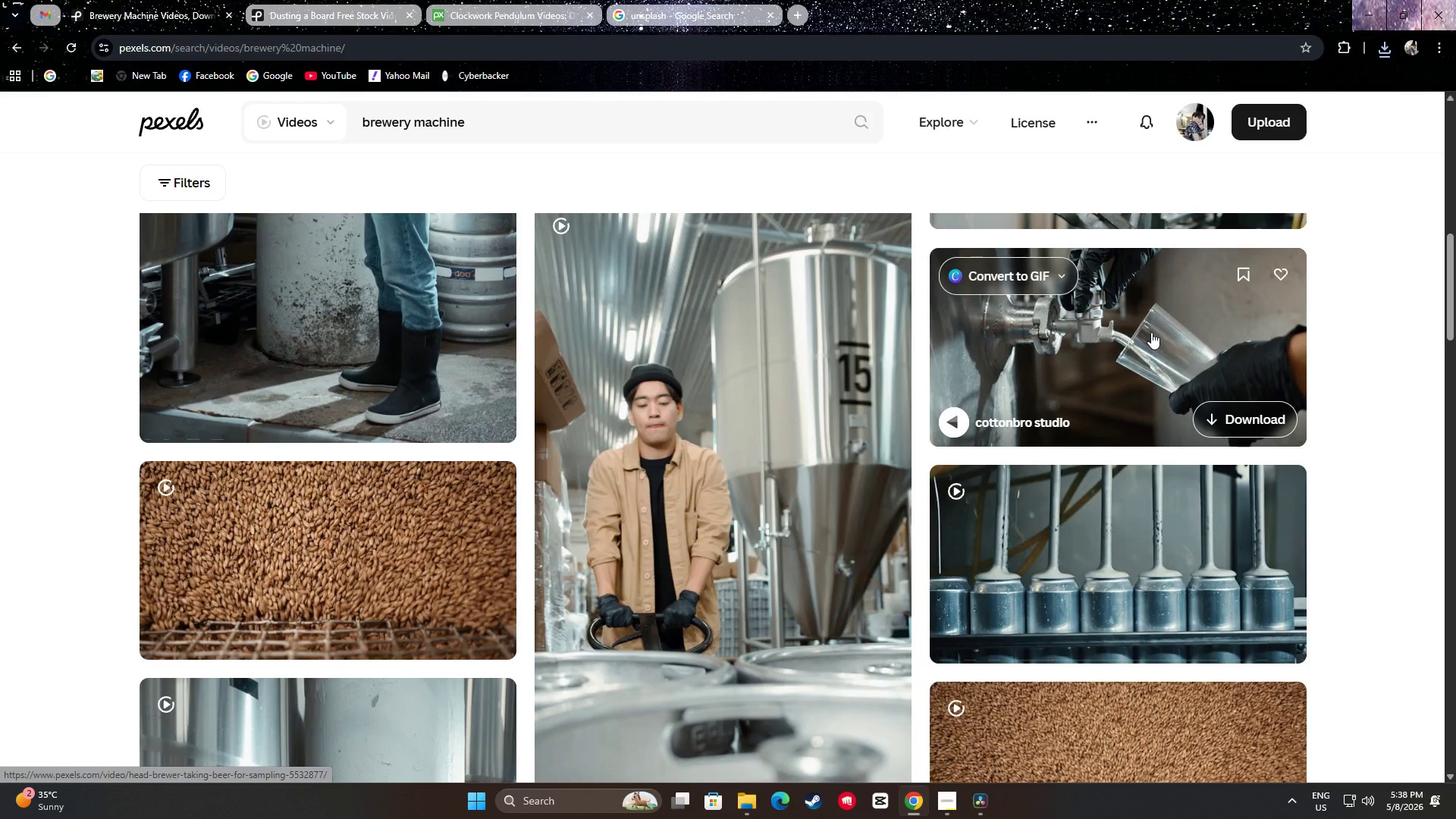 
scroll: coordinate [1392, 330], scroll_direction: down, amount: 8.0
 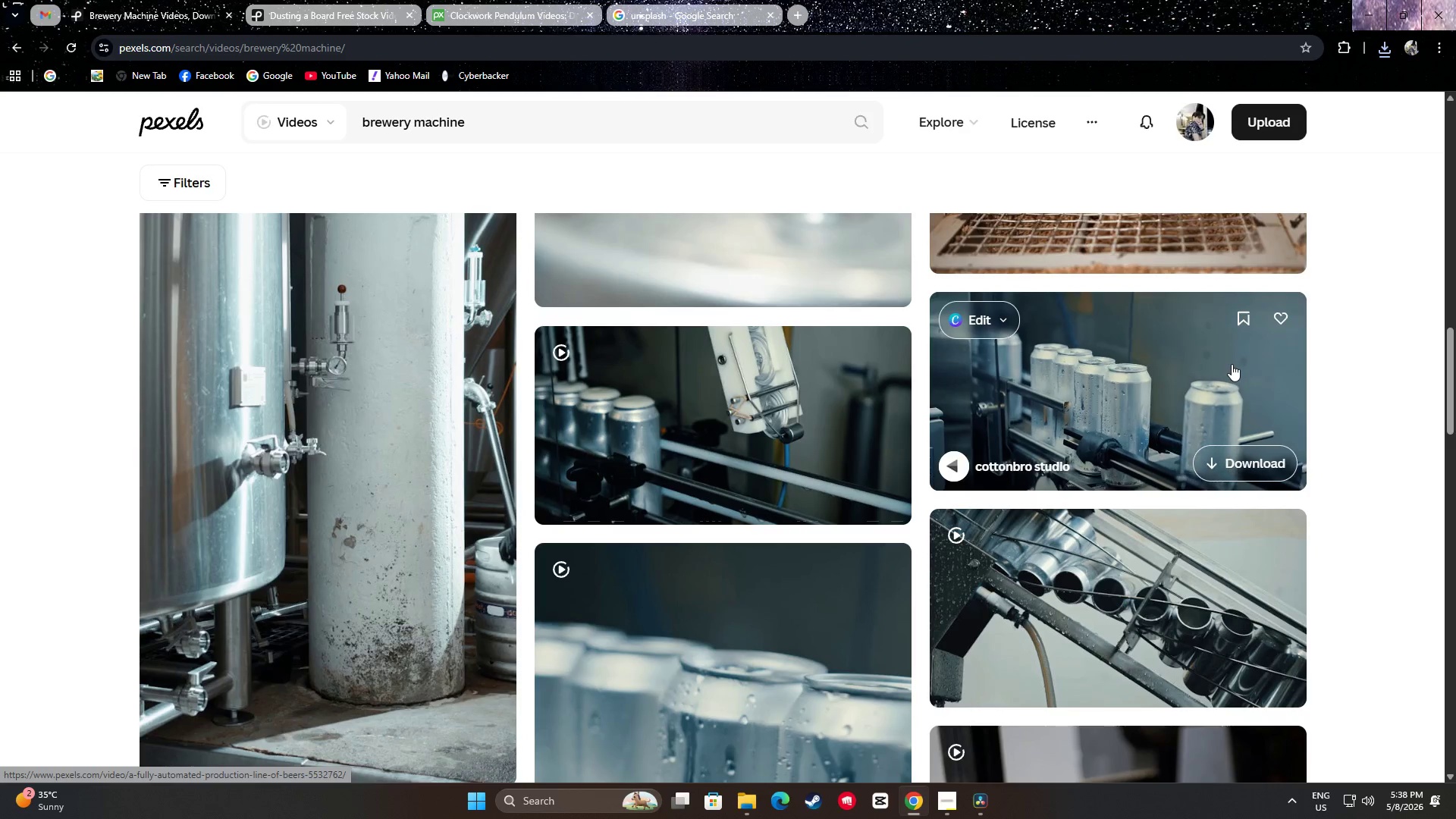 
wait(8.97)
 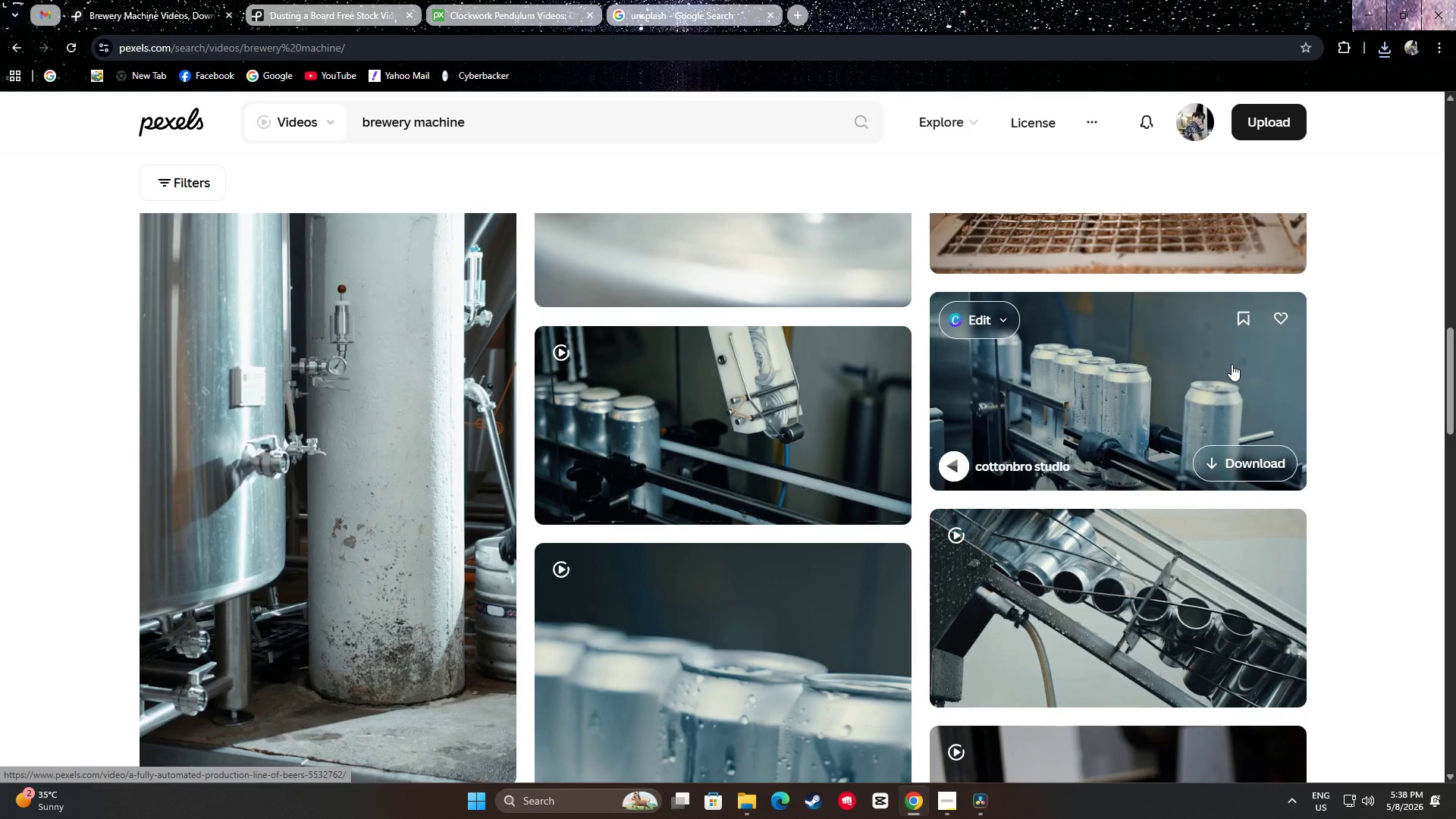 
scroll: coordinate [1238, 350], scroll_direction: down, amount: 1.0
 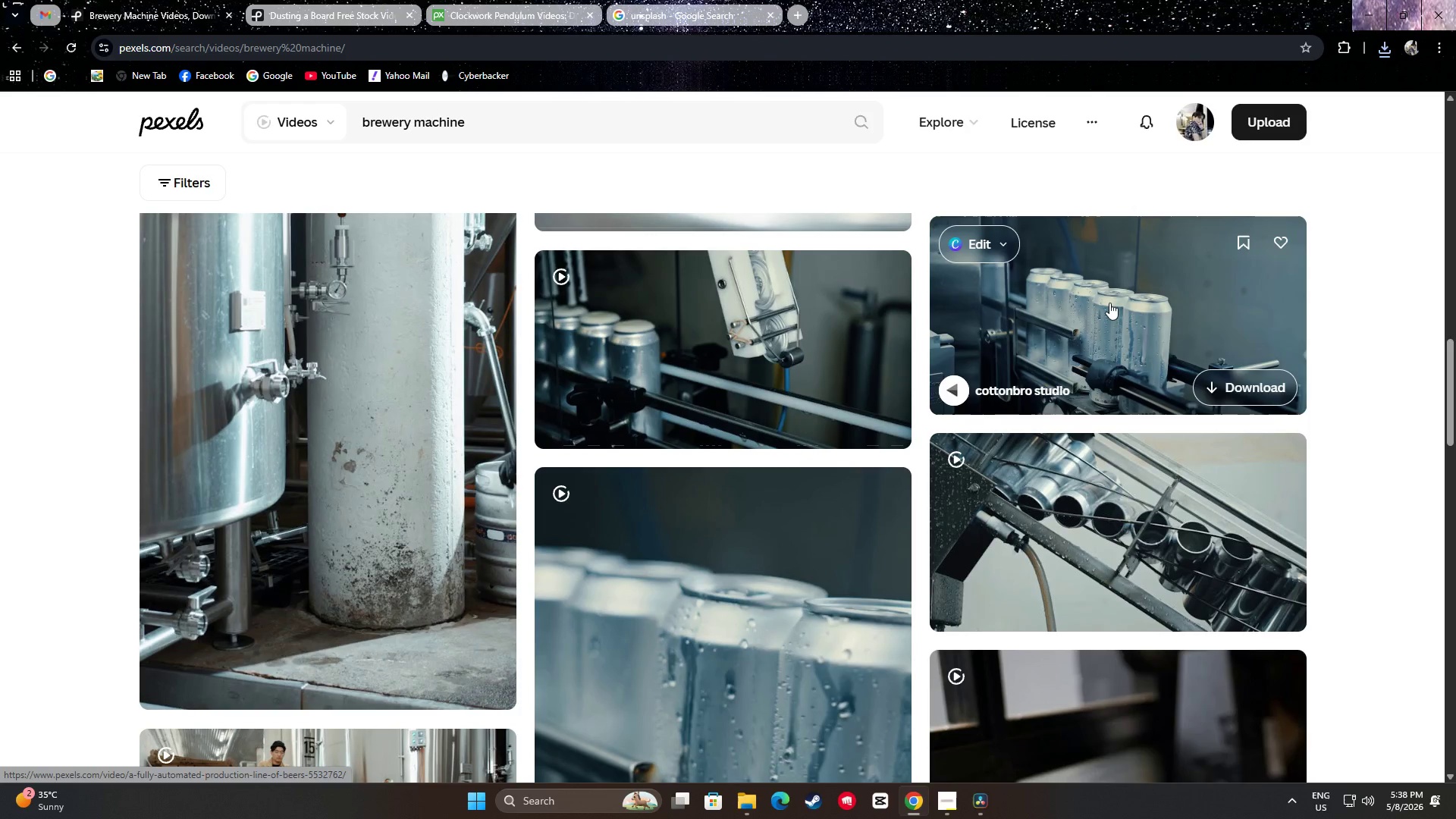 
scroll: coordinate [1106, 303], scroll_direction: up, amount: 1.0
 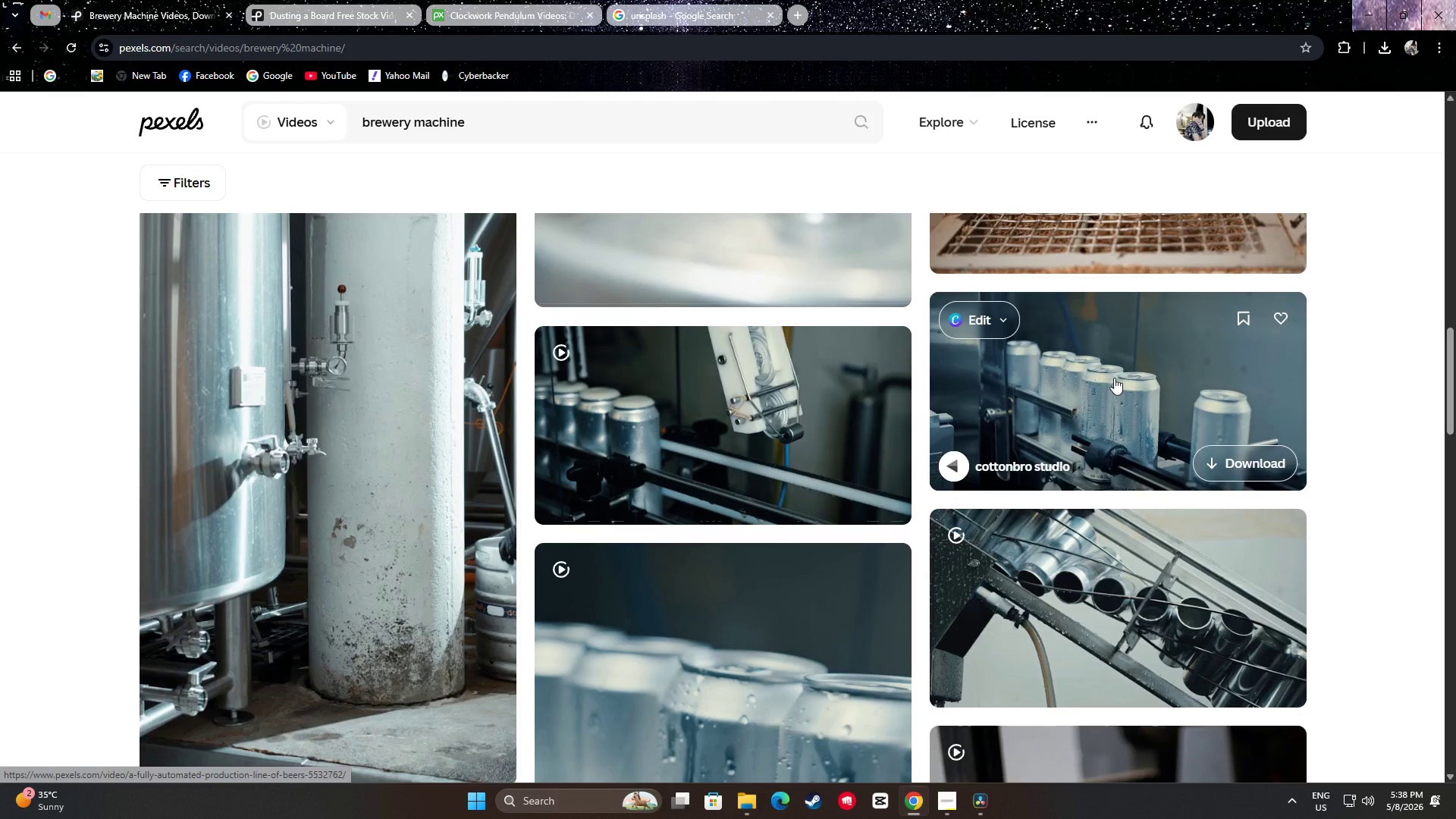 
wait(15.61)
 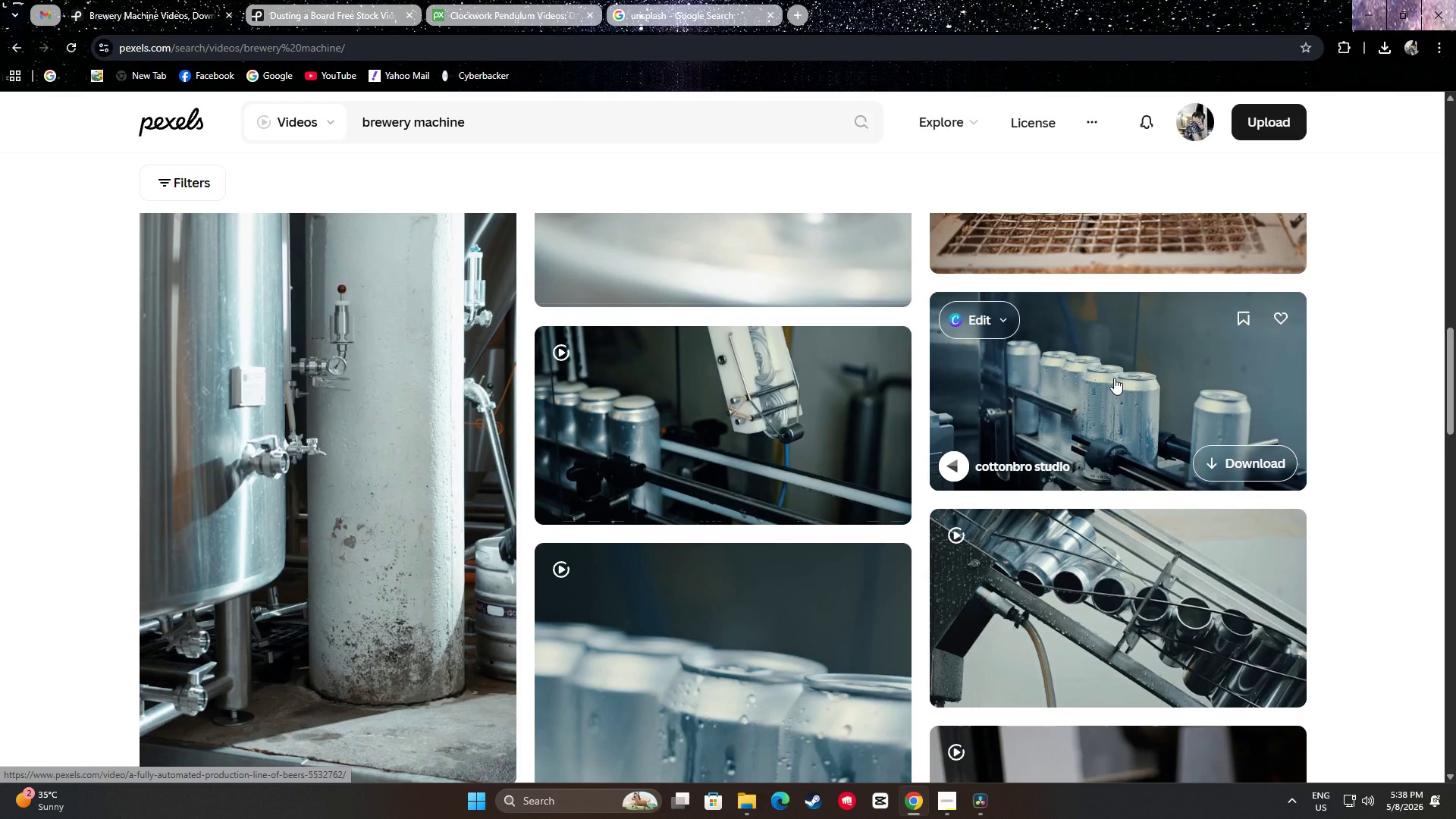 
left_click([1265, 469])
 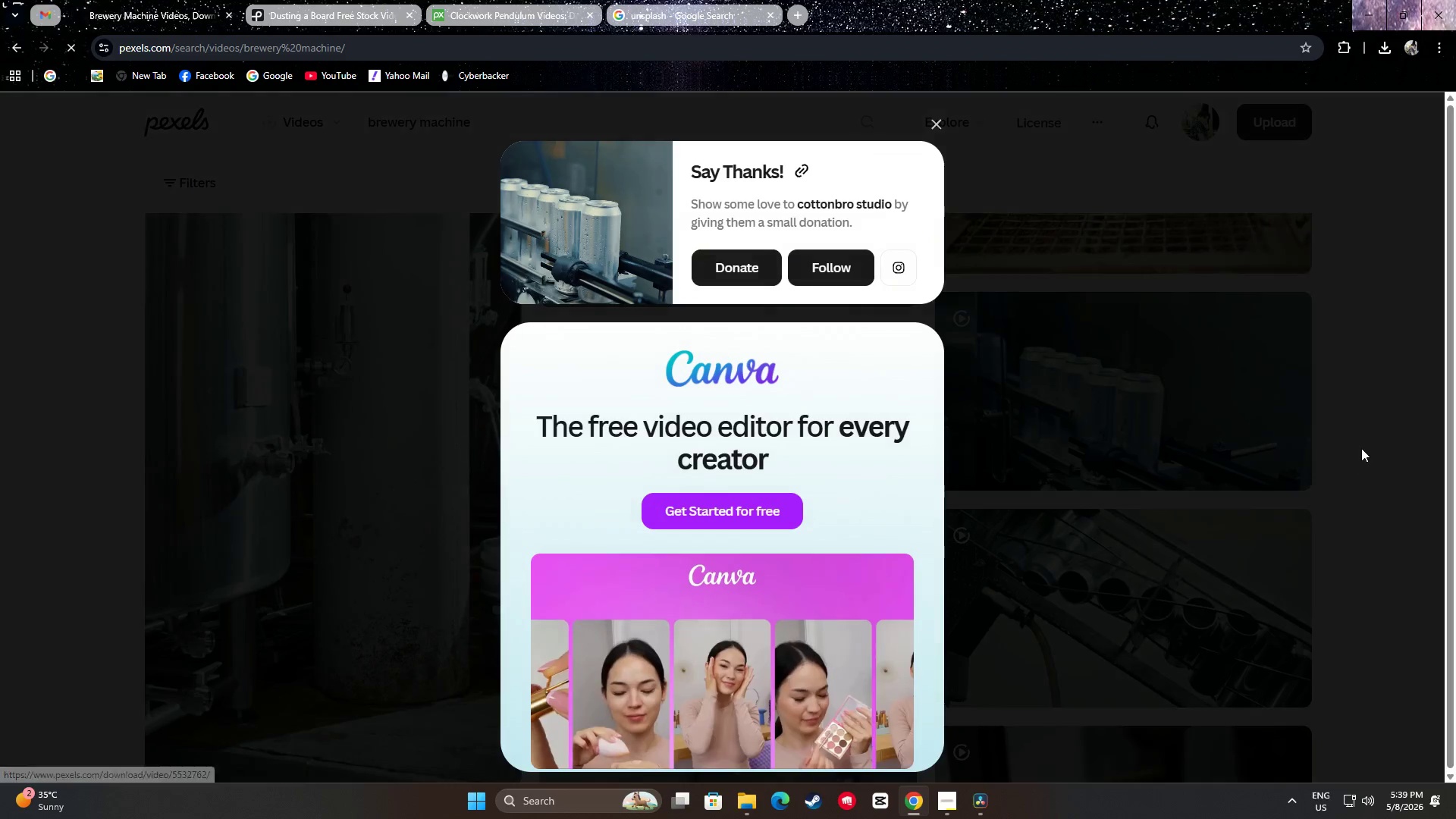 
left_click([1361, 448])
 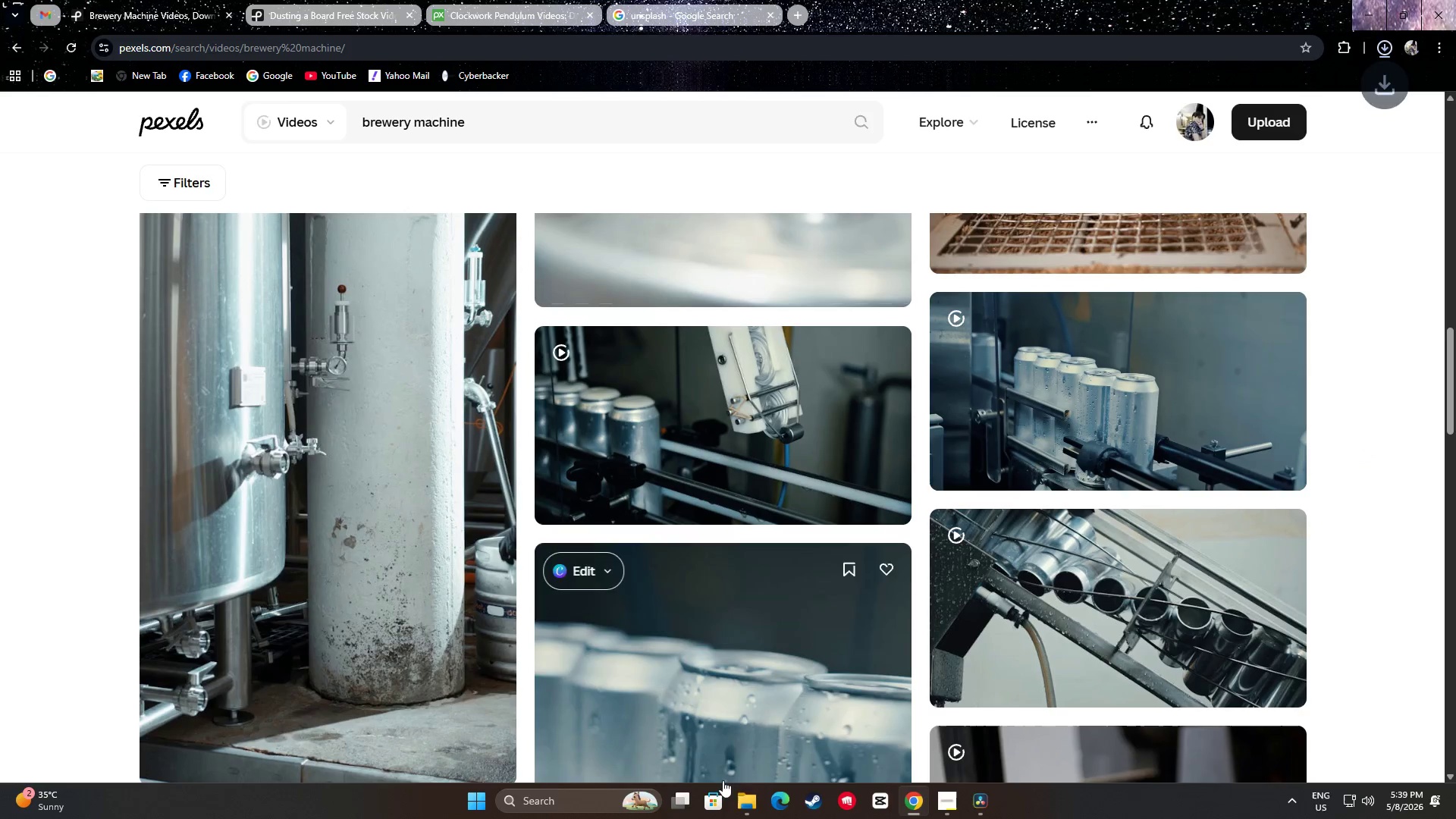 
left_click([751, 802])
 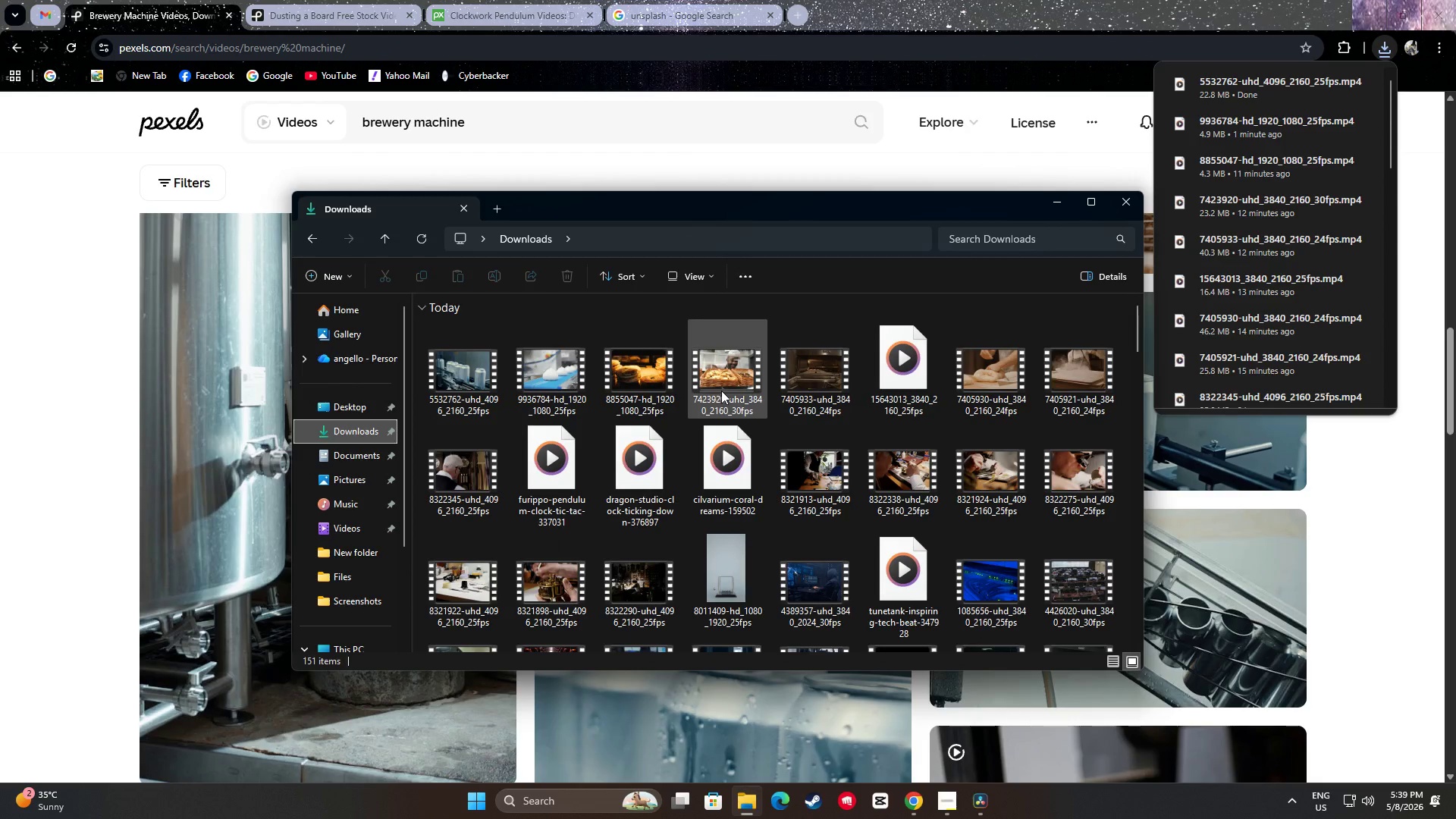 
wait(8.85)
 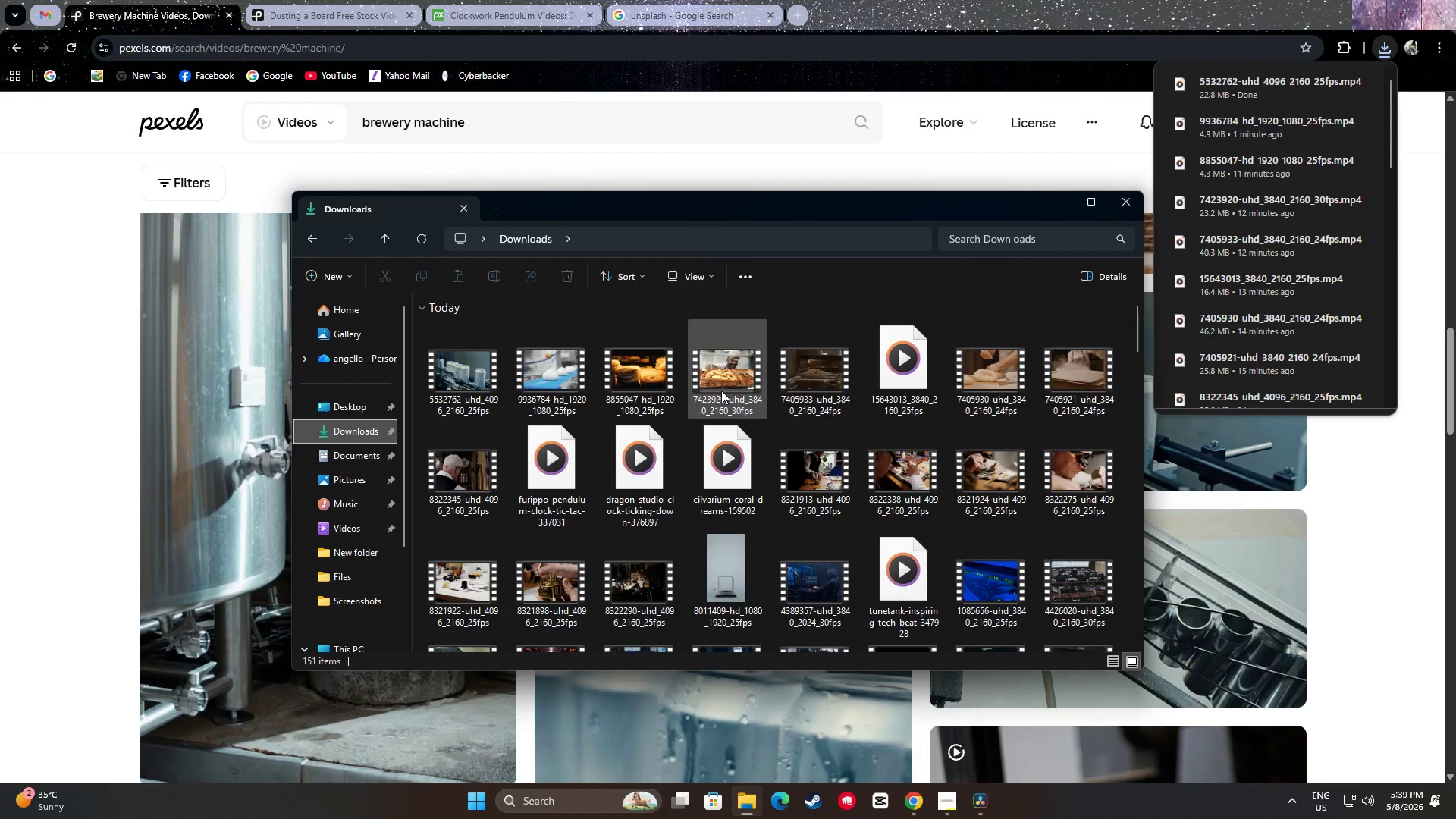 
mouse_move([568, 384])
 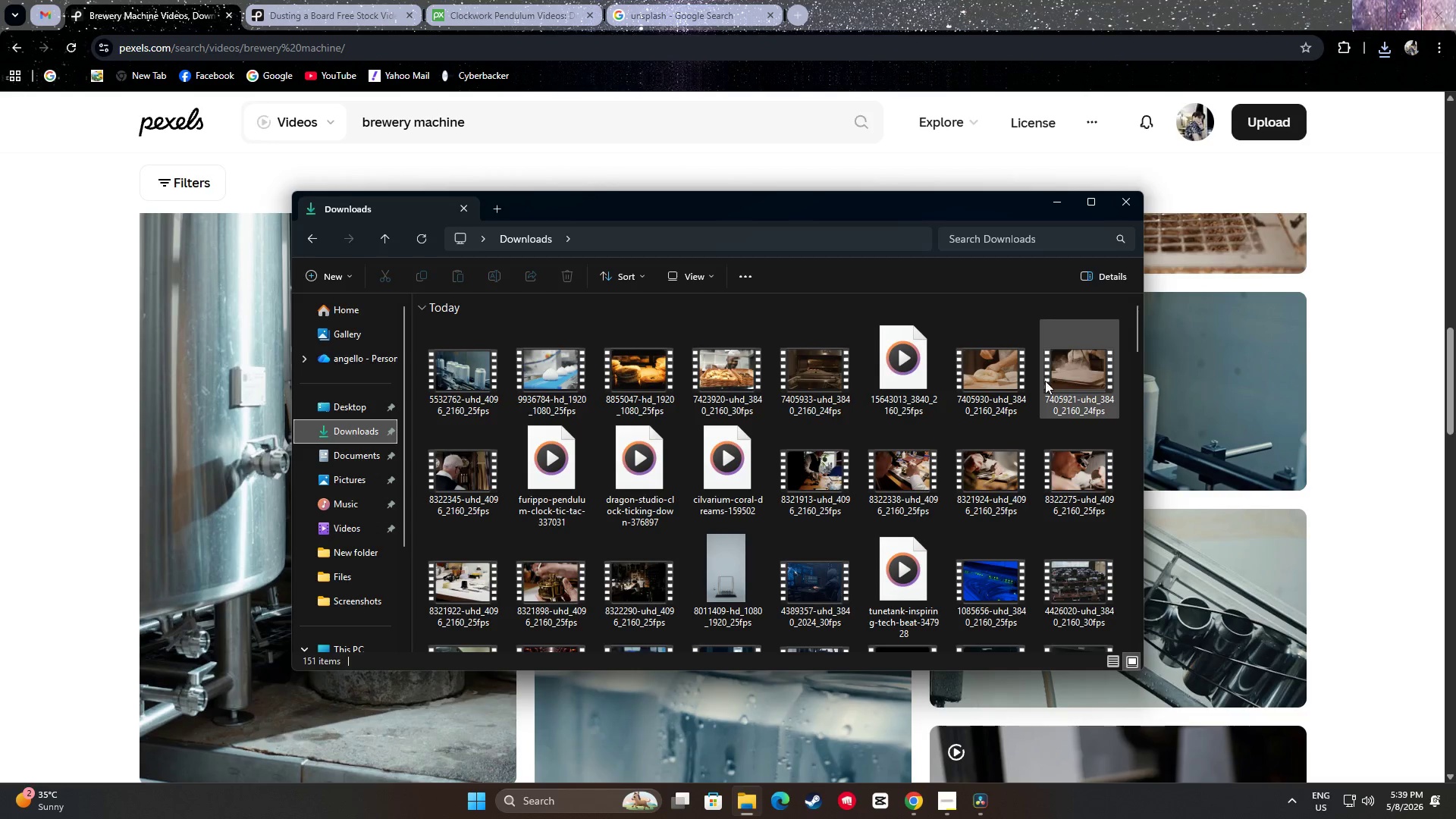 
wait(5.18)
 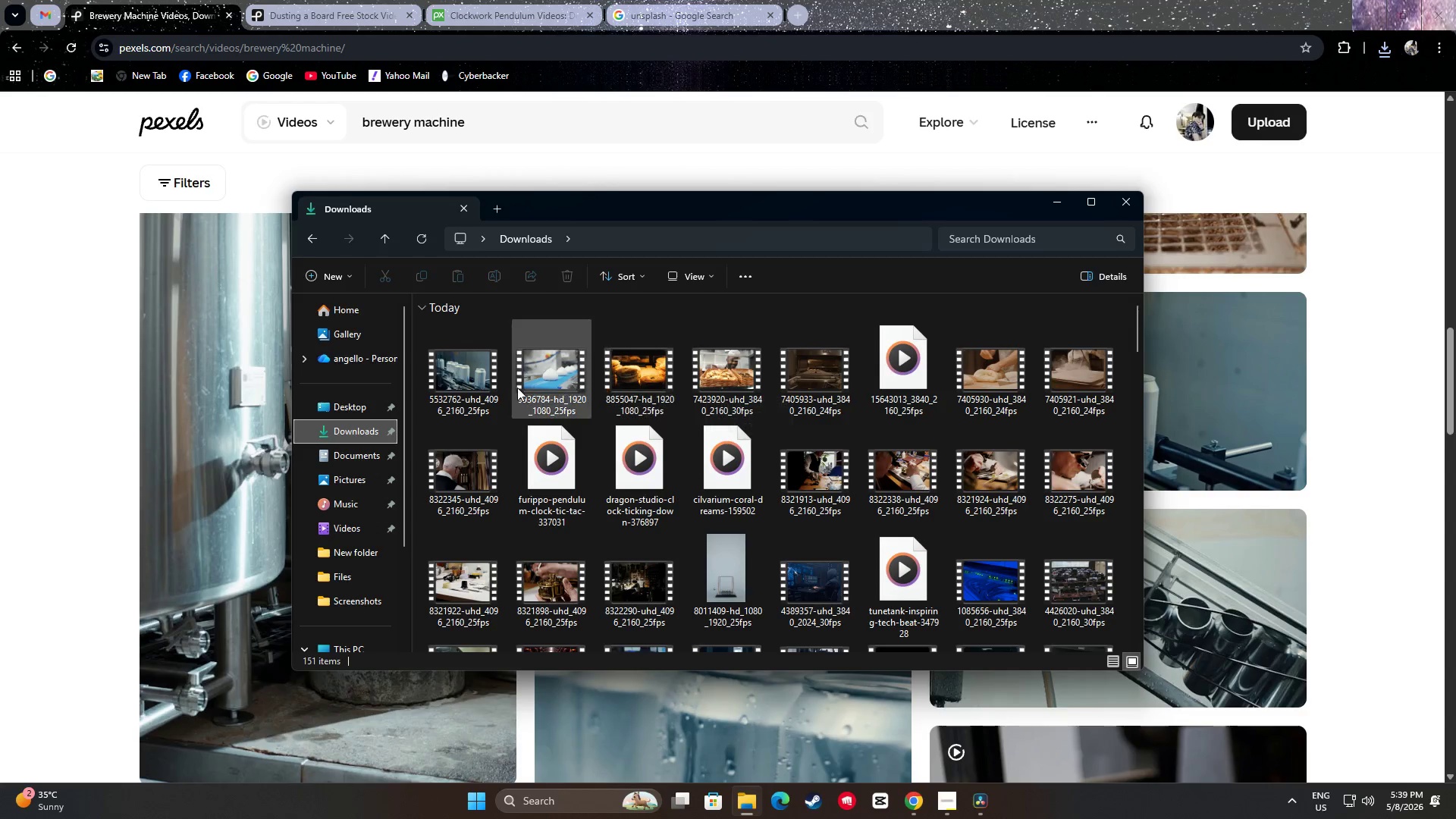 
mouse_move([830, 382])
 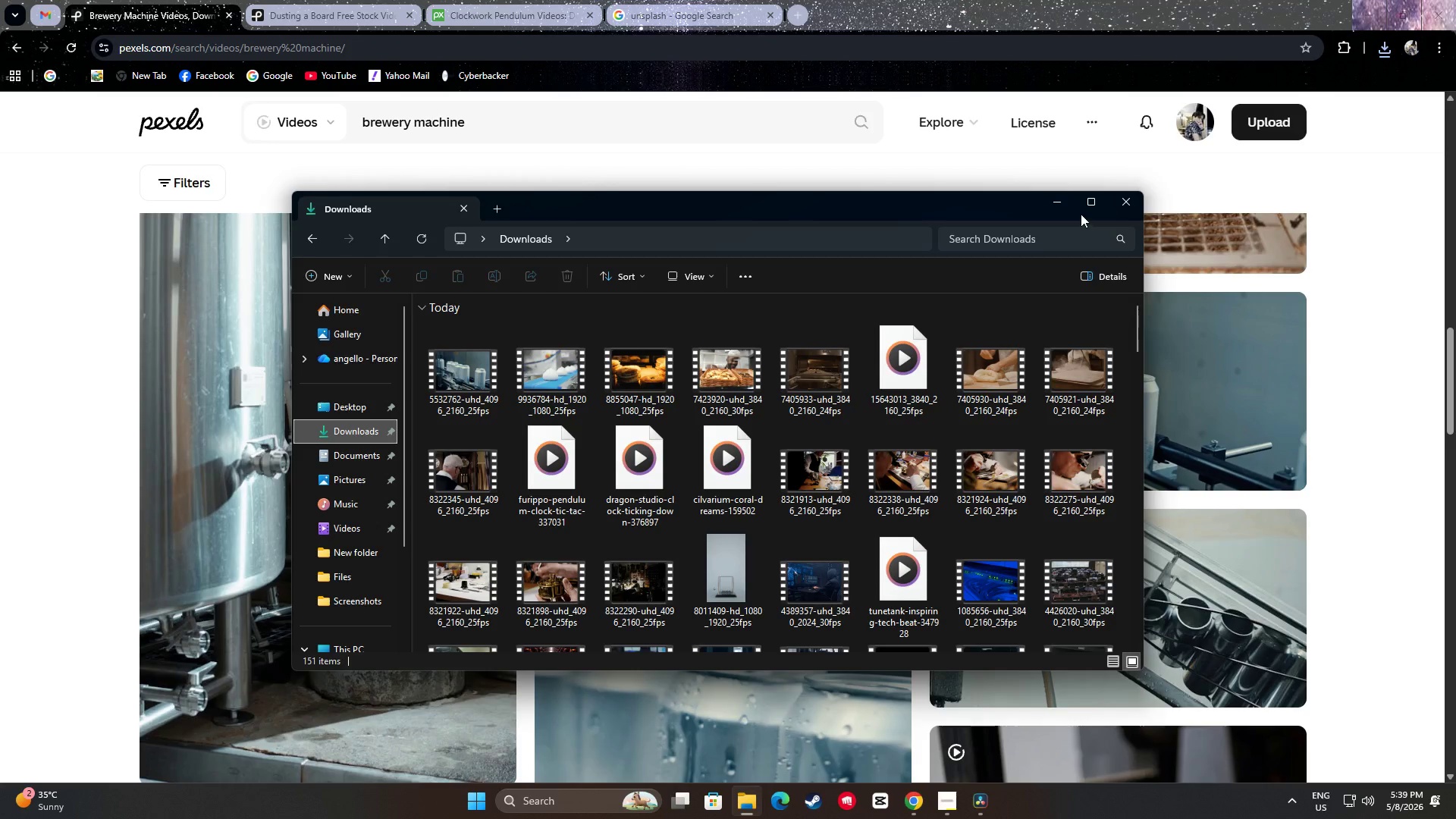 
left_click_drag(start_coordinate=[1053, 203], to_coordinate=[1014, 206])
 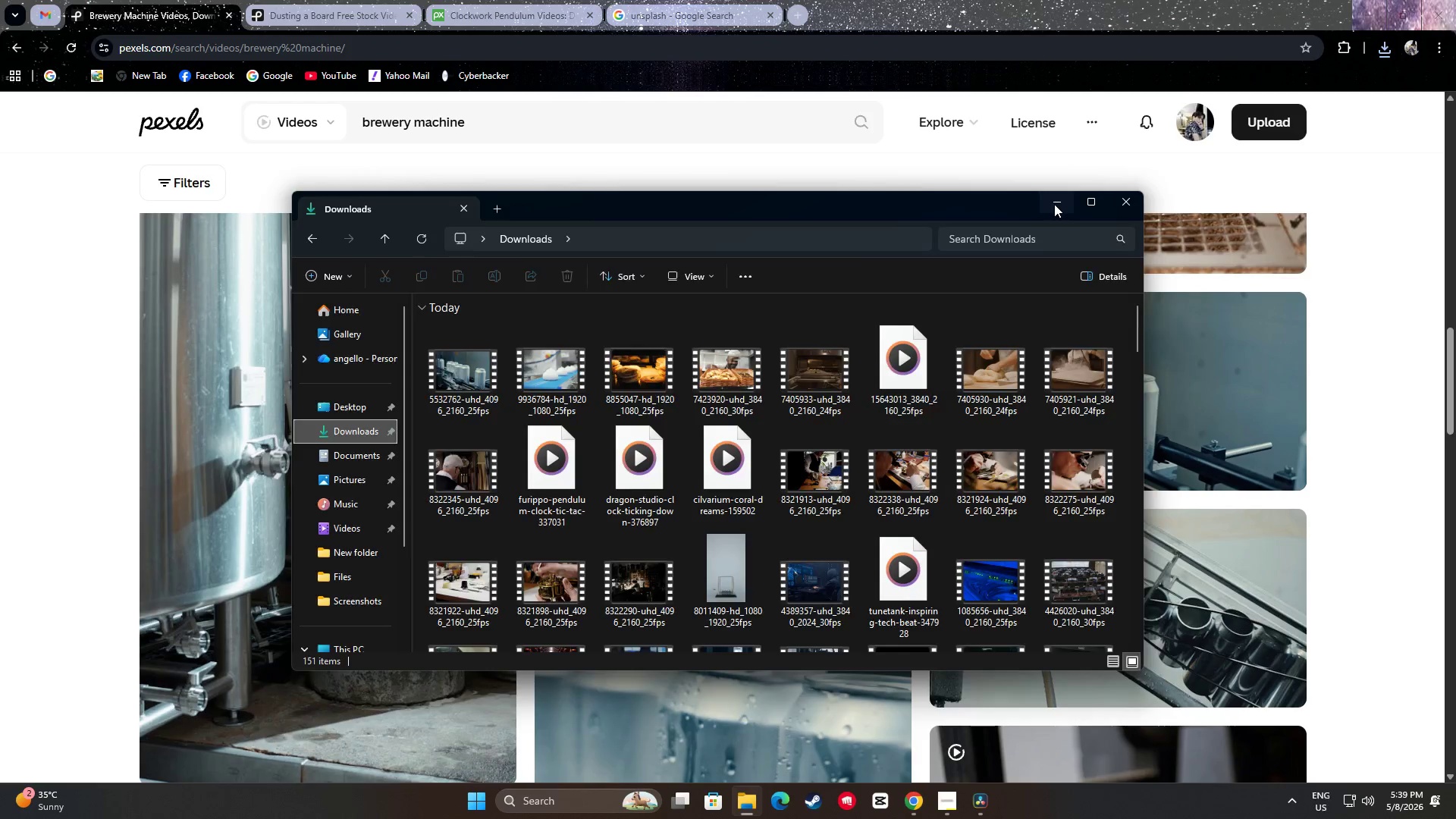 
double_click([946, 0])
 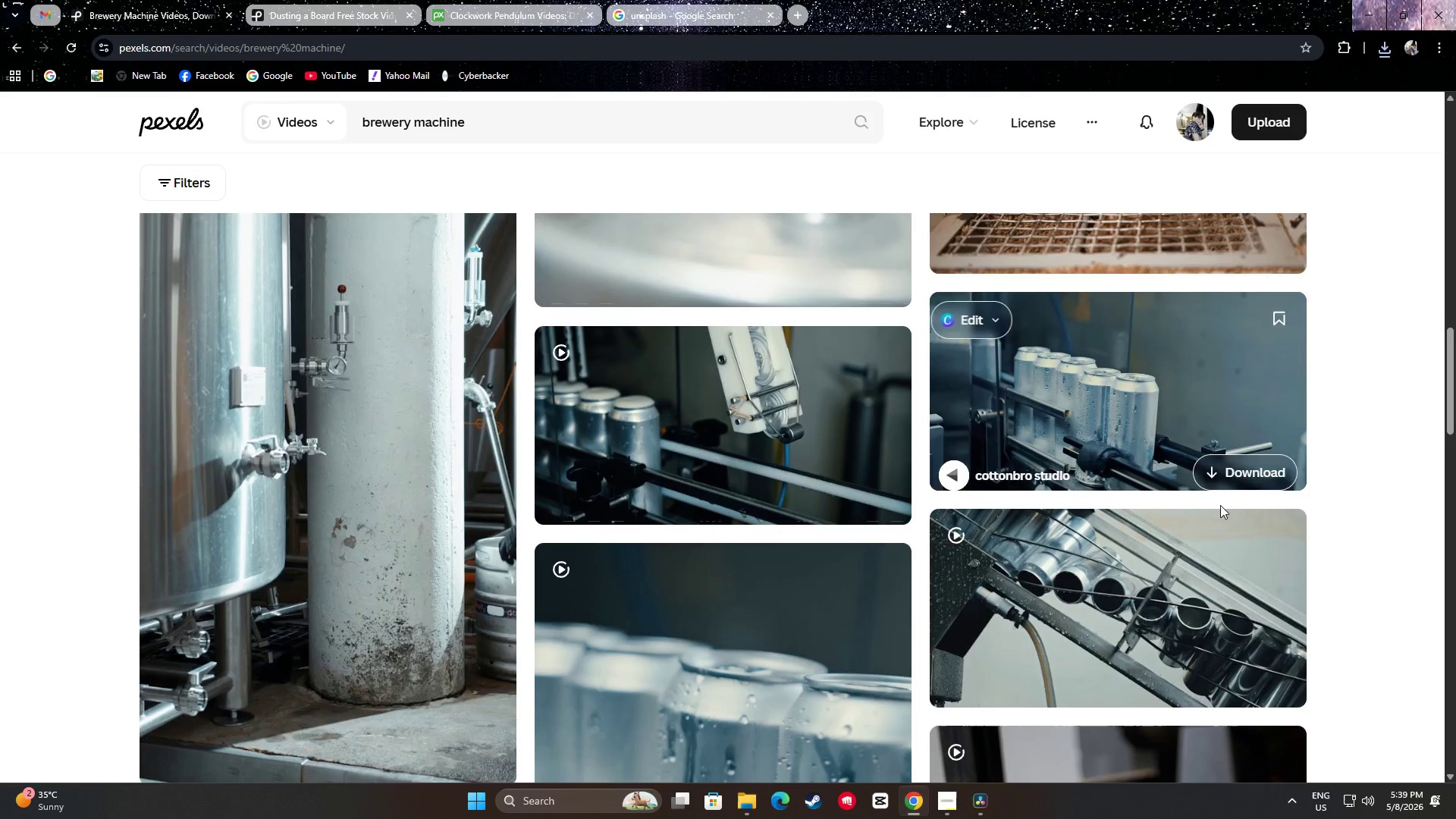 
scroll: coordinate [1351, 485], scroll_direction: down, amount: 5.0
 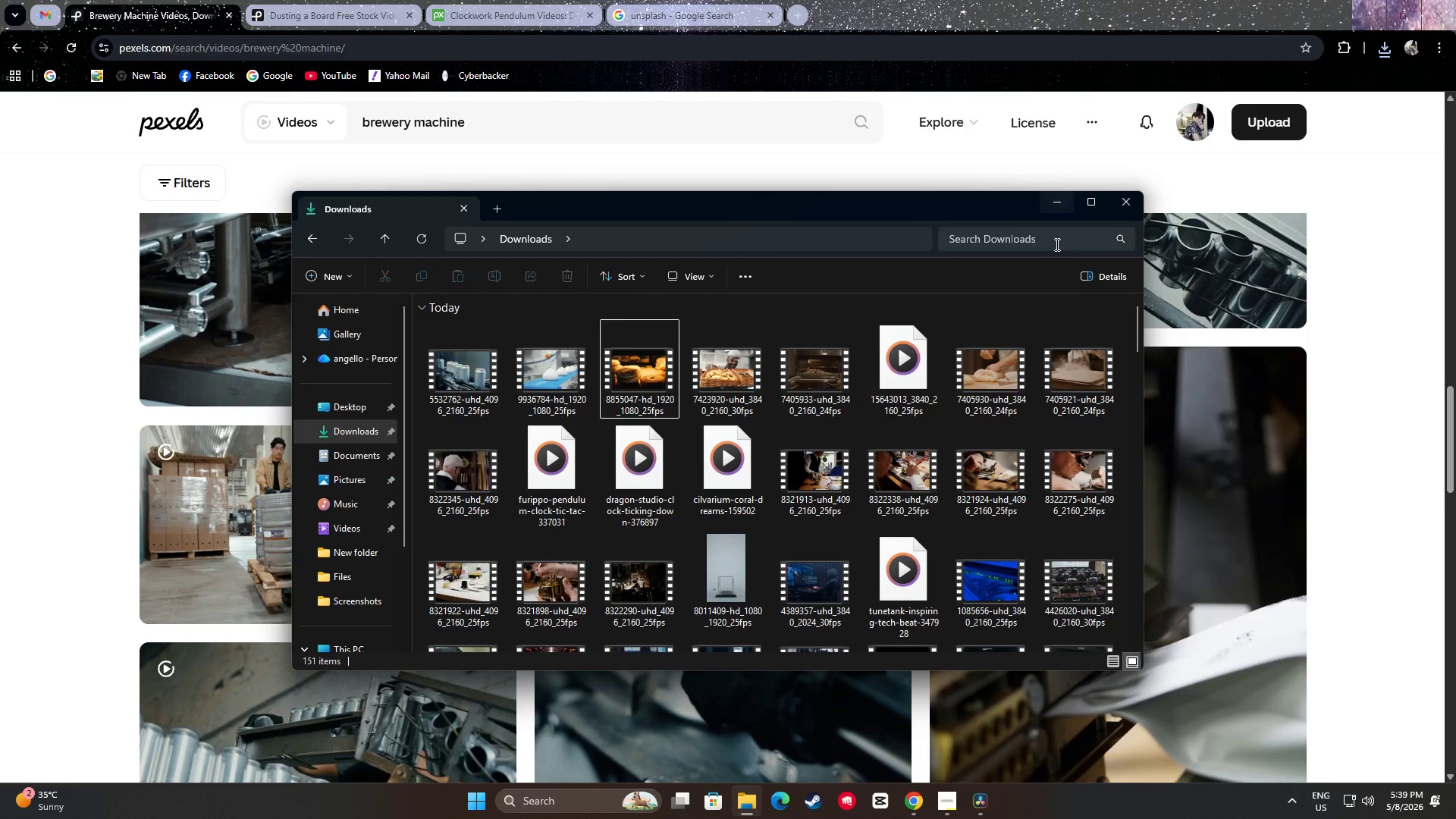 
wait(10.72)
 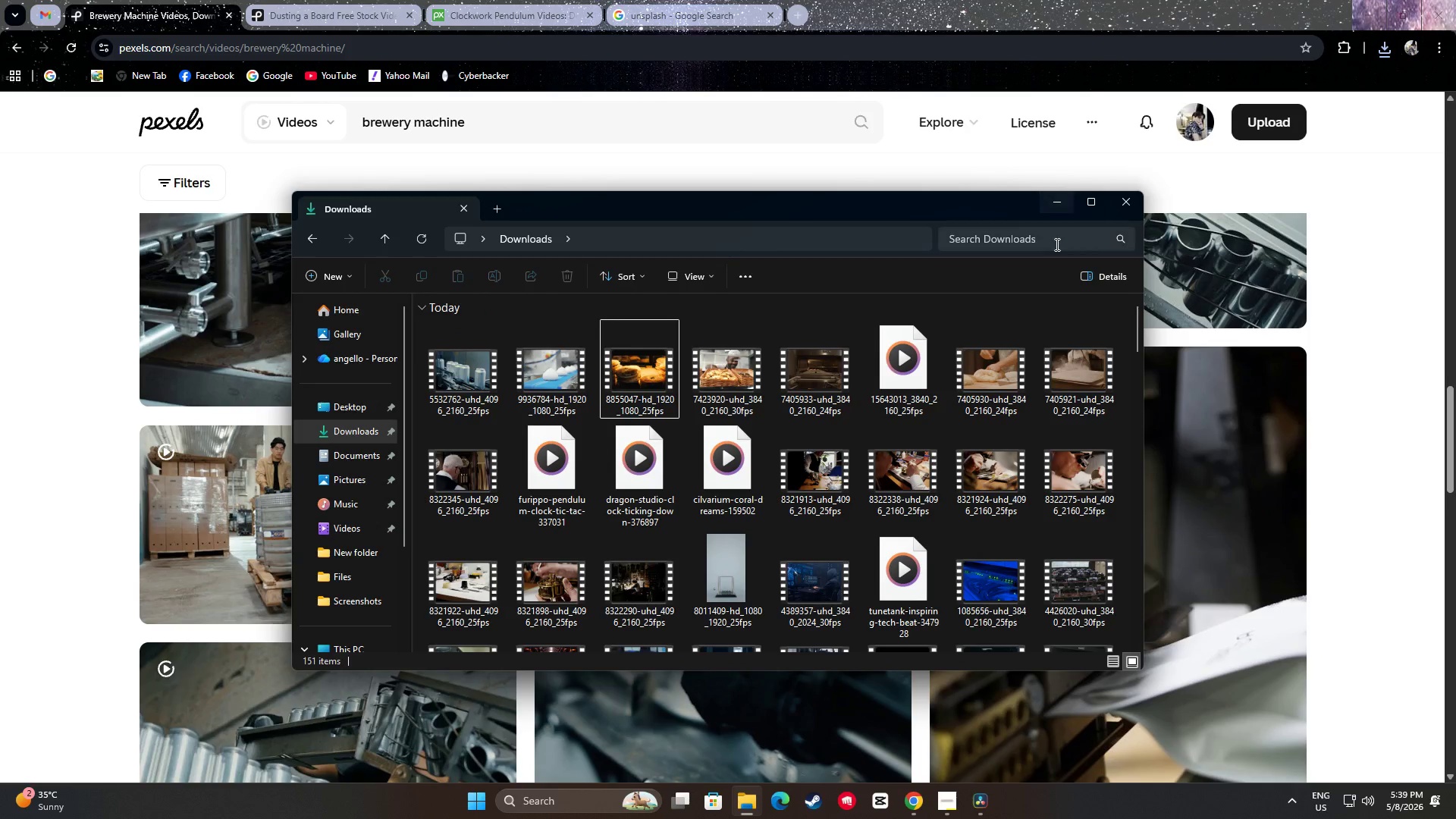 
double_click([934, 0])
 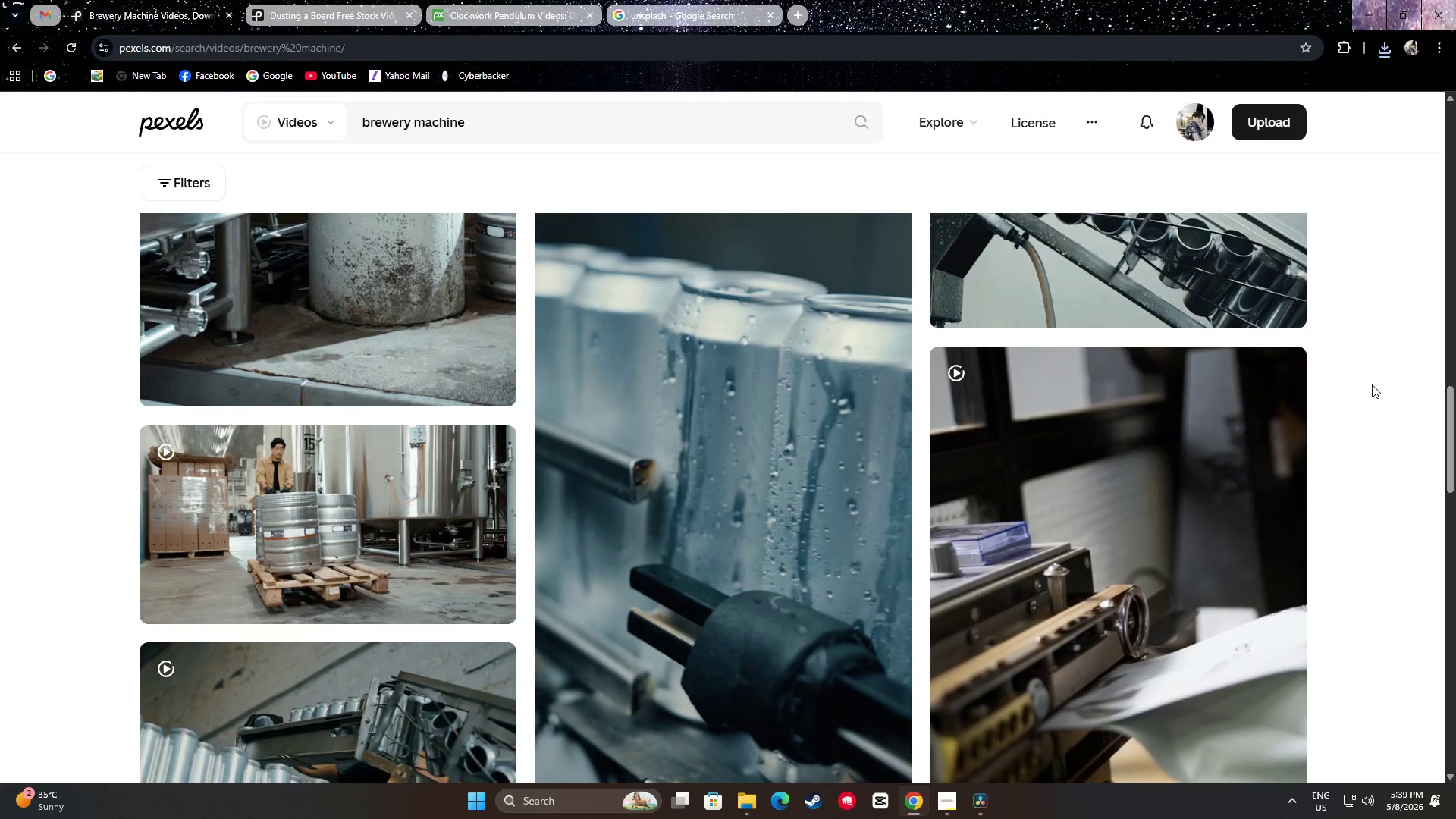 
wait(13.61)
 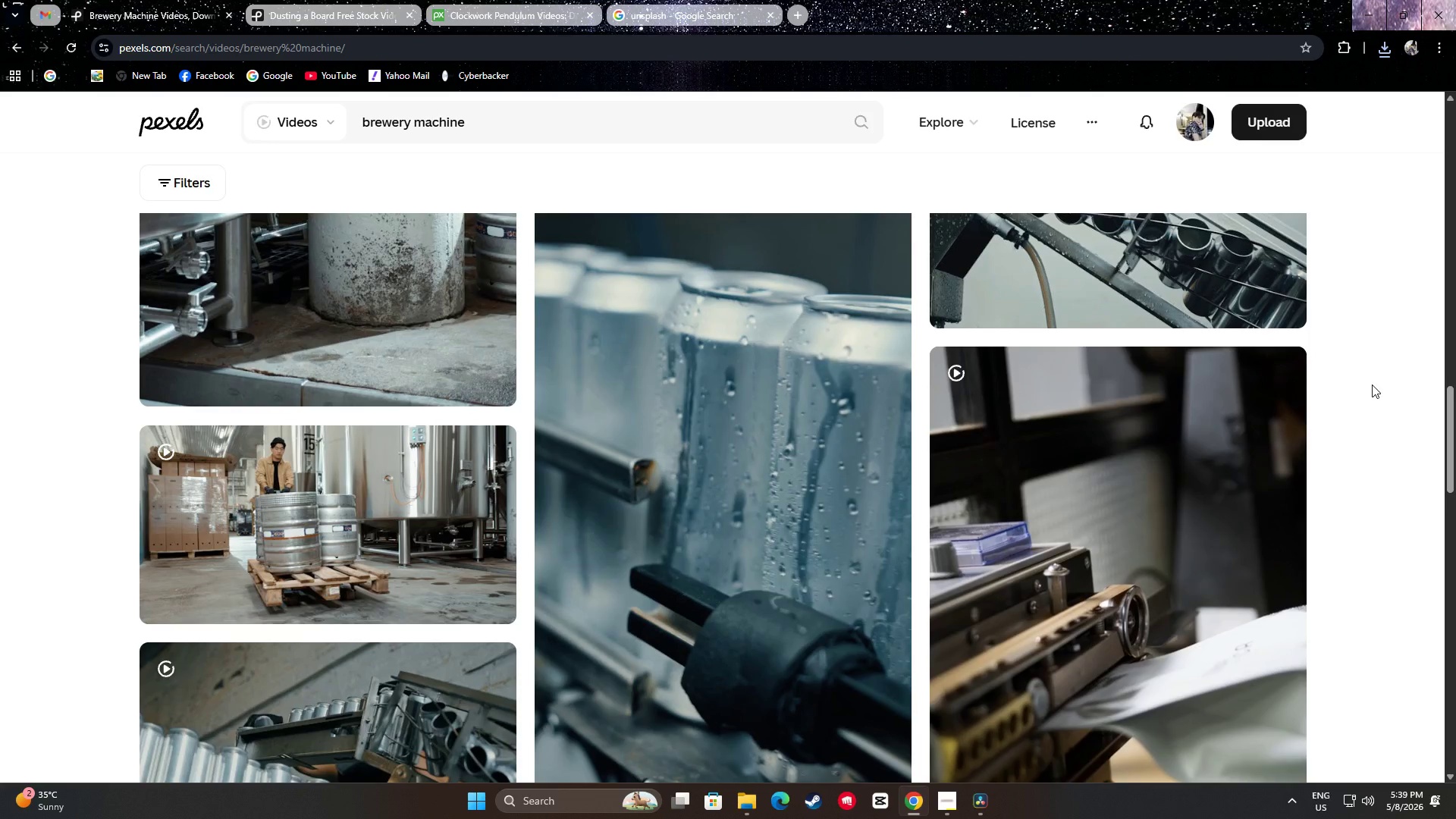 
scroll: coordinate [1404, 390], scroll_direction: up, amount: 7.0
 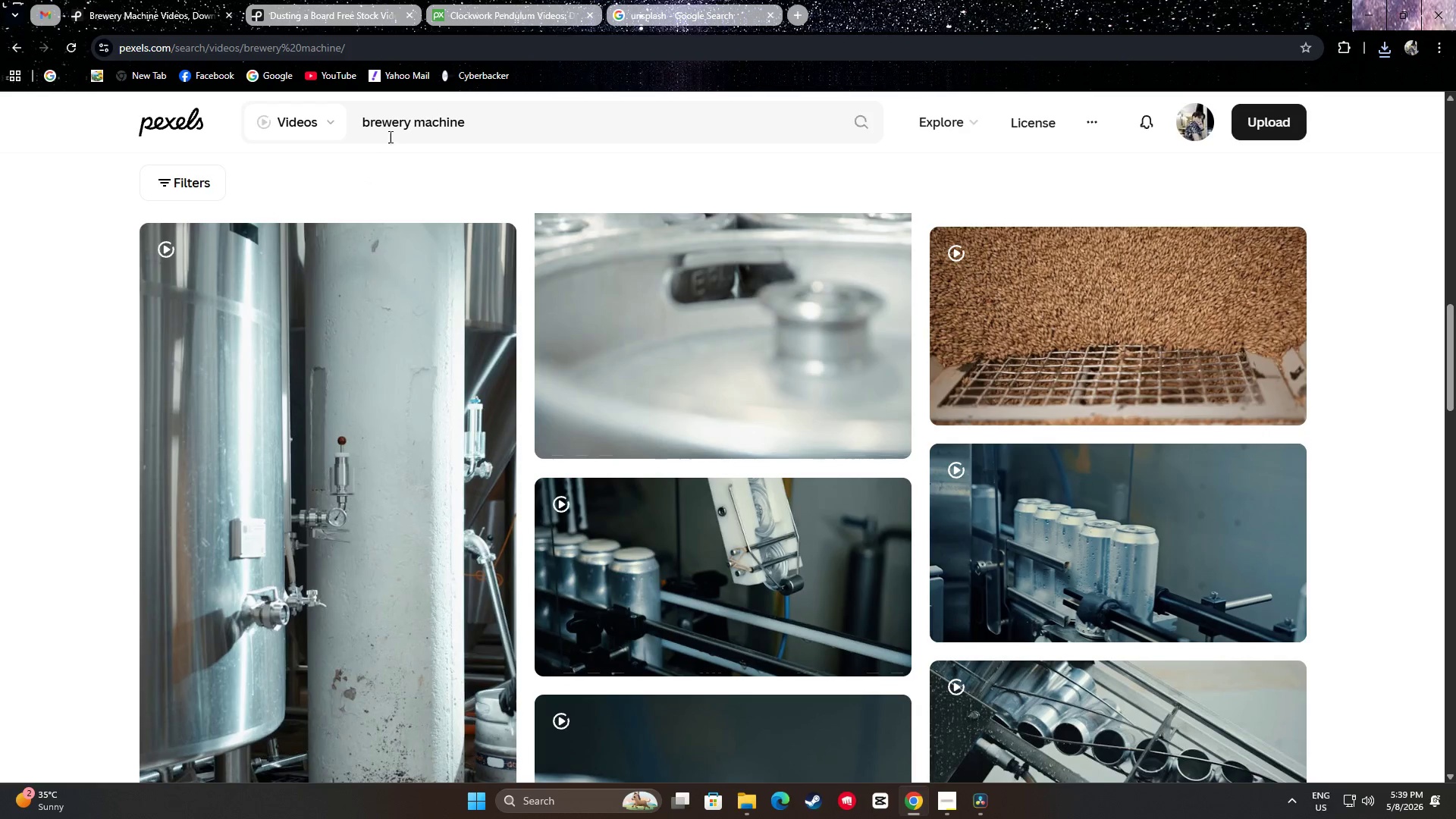 
left_click_drag(start_coordinate=[497, 121], to_coordinate=[372, 110])
 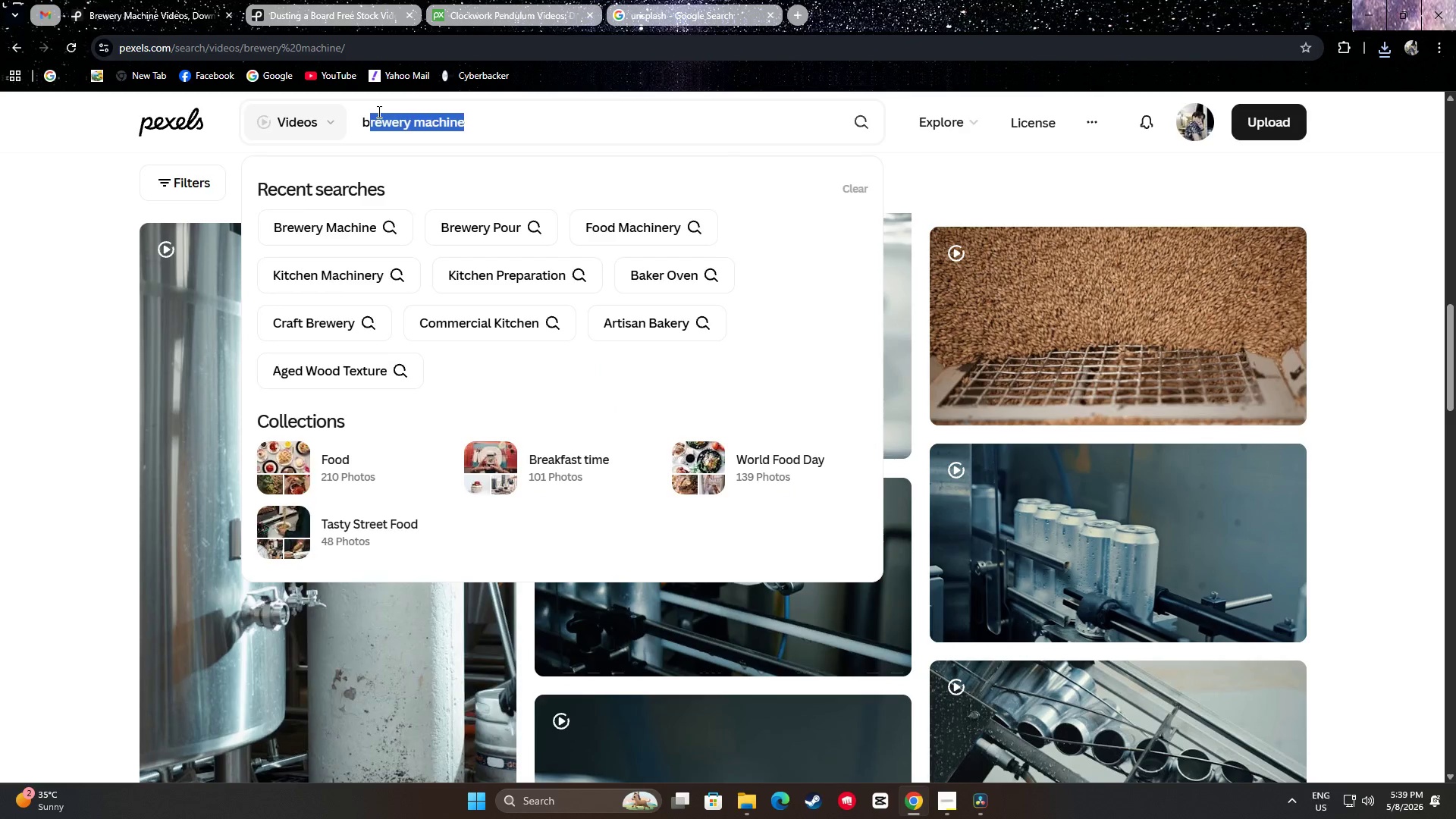 
type(akery ambienec)
key(Backspace)
key(Backspace)
type(ce)
 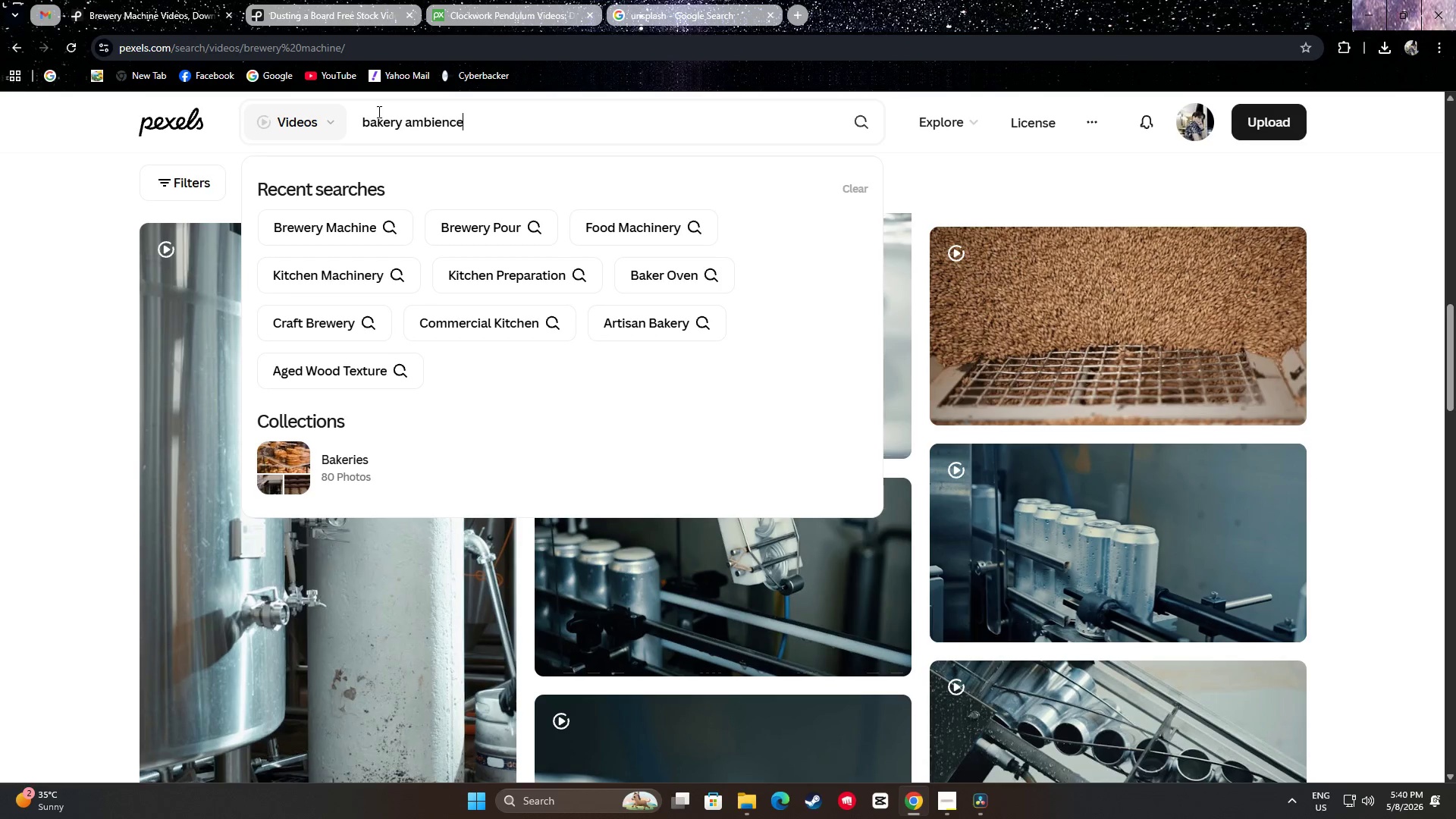 
key(Enter)
 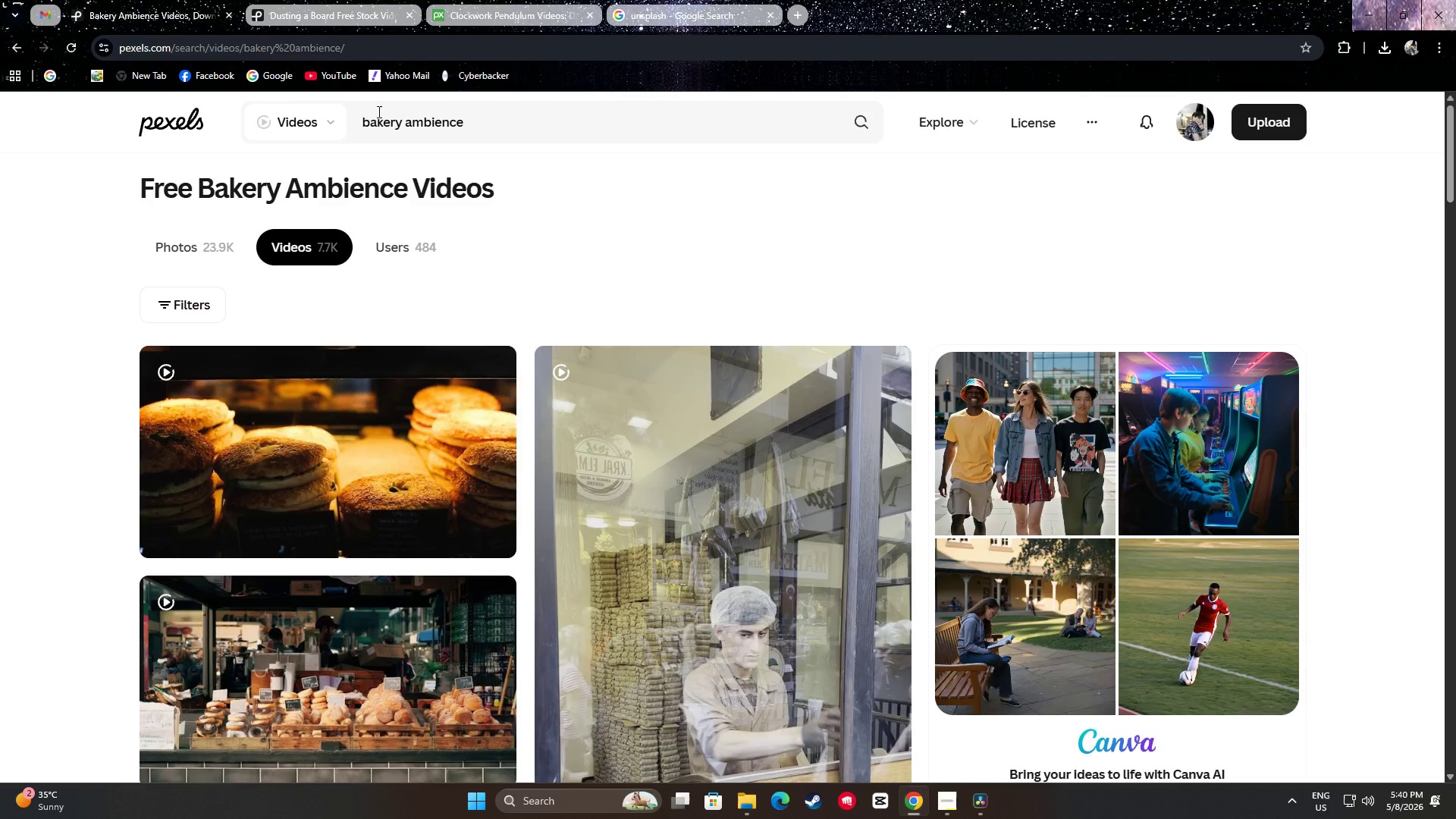 
scroll: coordinate [14, 312], scroll_direction: down, amount: 2.0
 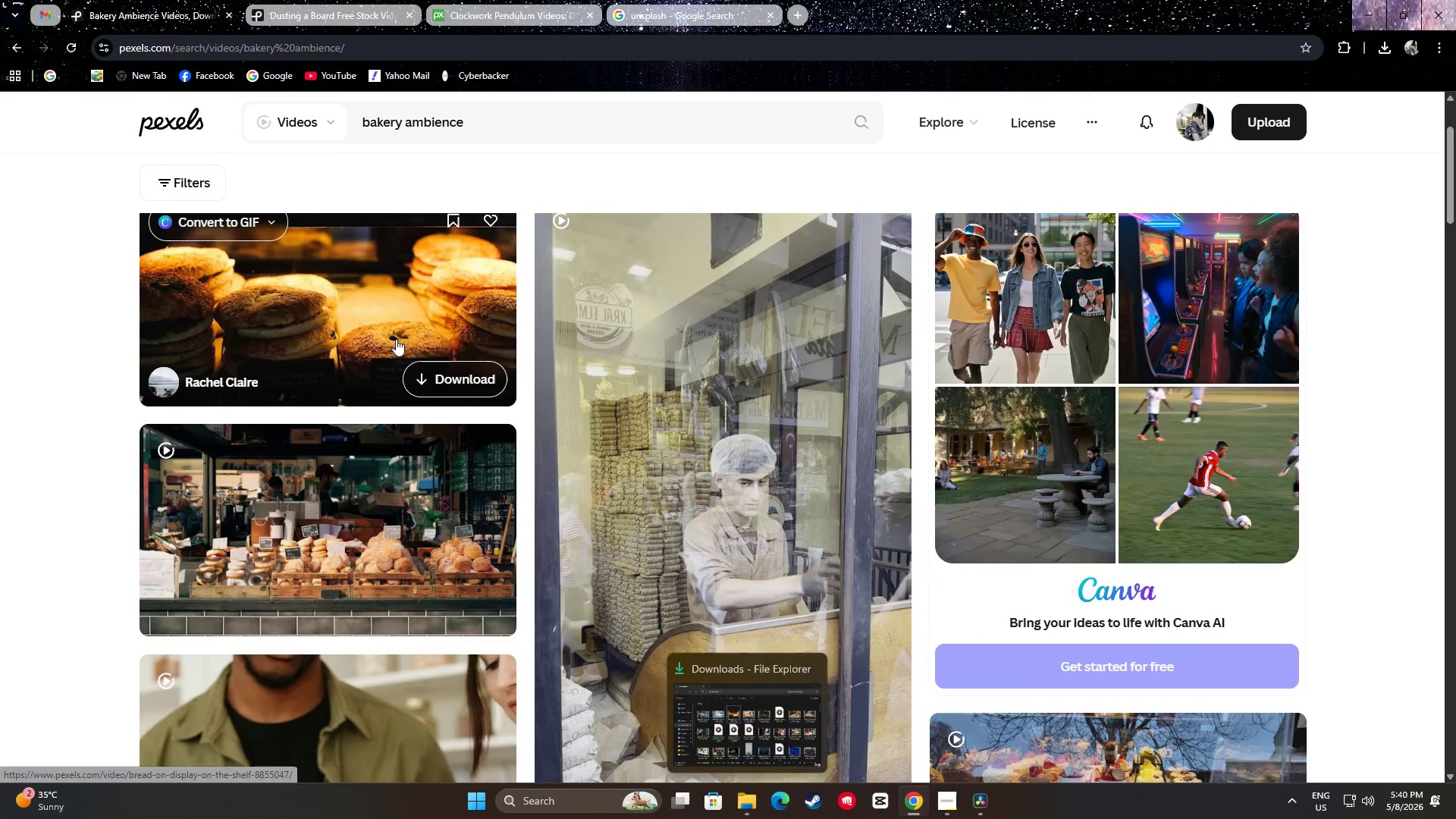 
left_click([759, 802])
 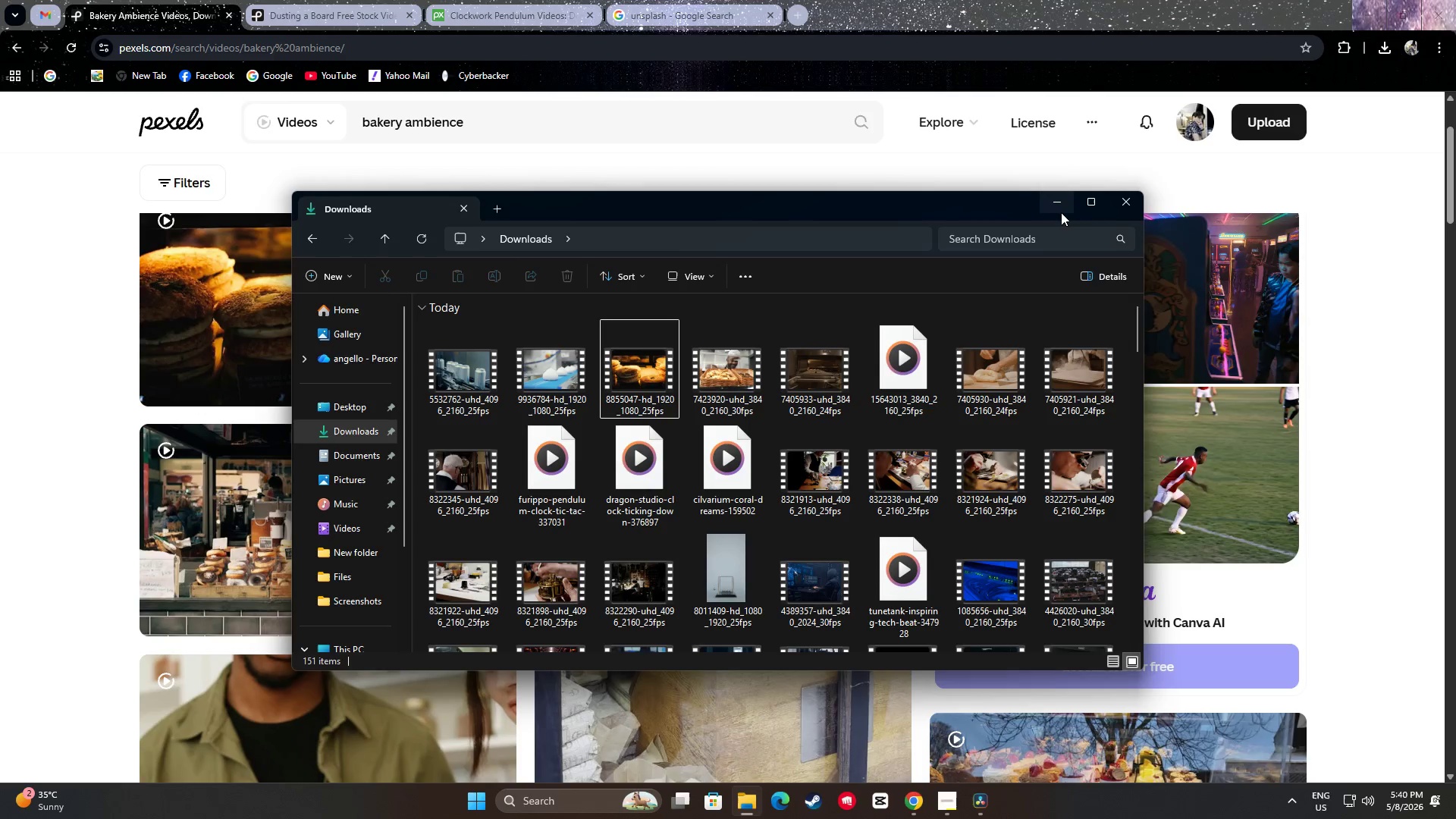 
wait(9.5)
 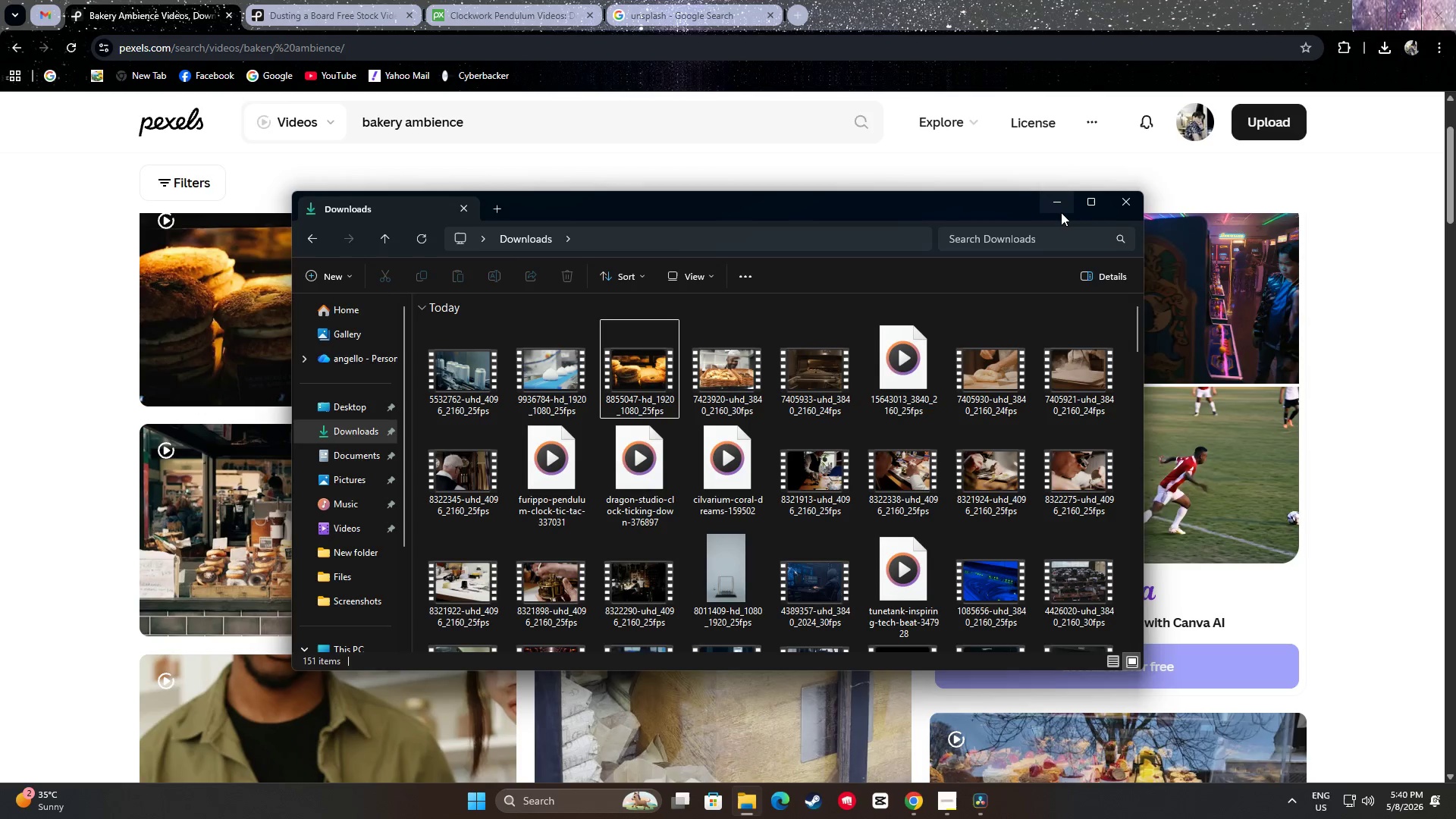 
left_click([1056, 206])
 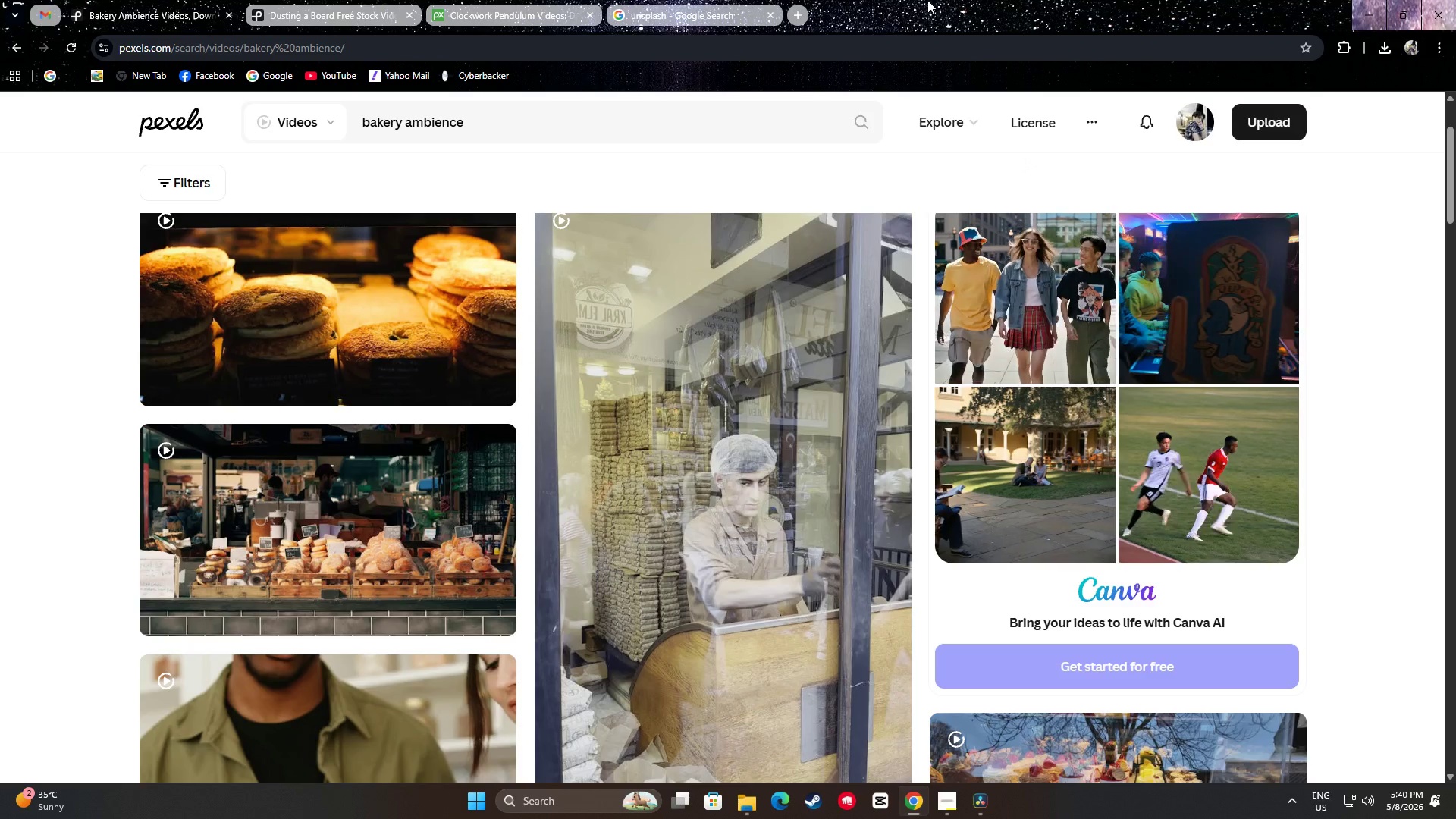 
left_click([927, 0])
 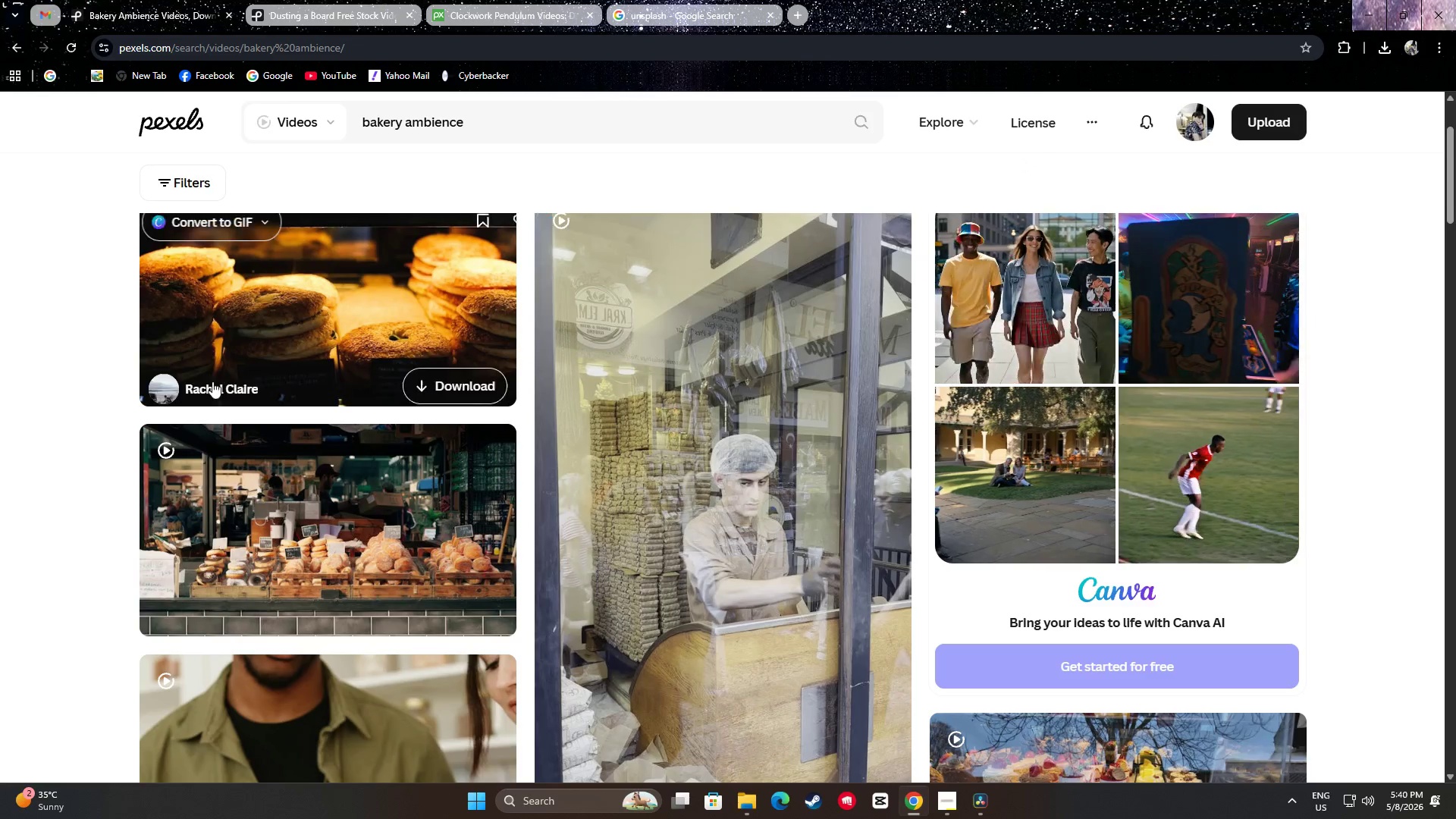 
scroll: coordinate [1353, 441], scroll_direction: down, amount: 35.0
 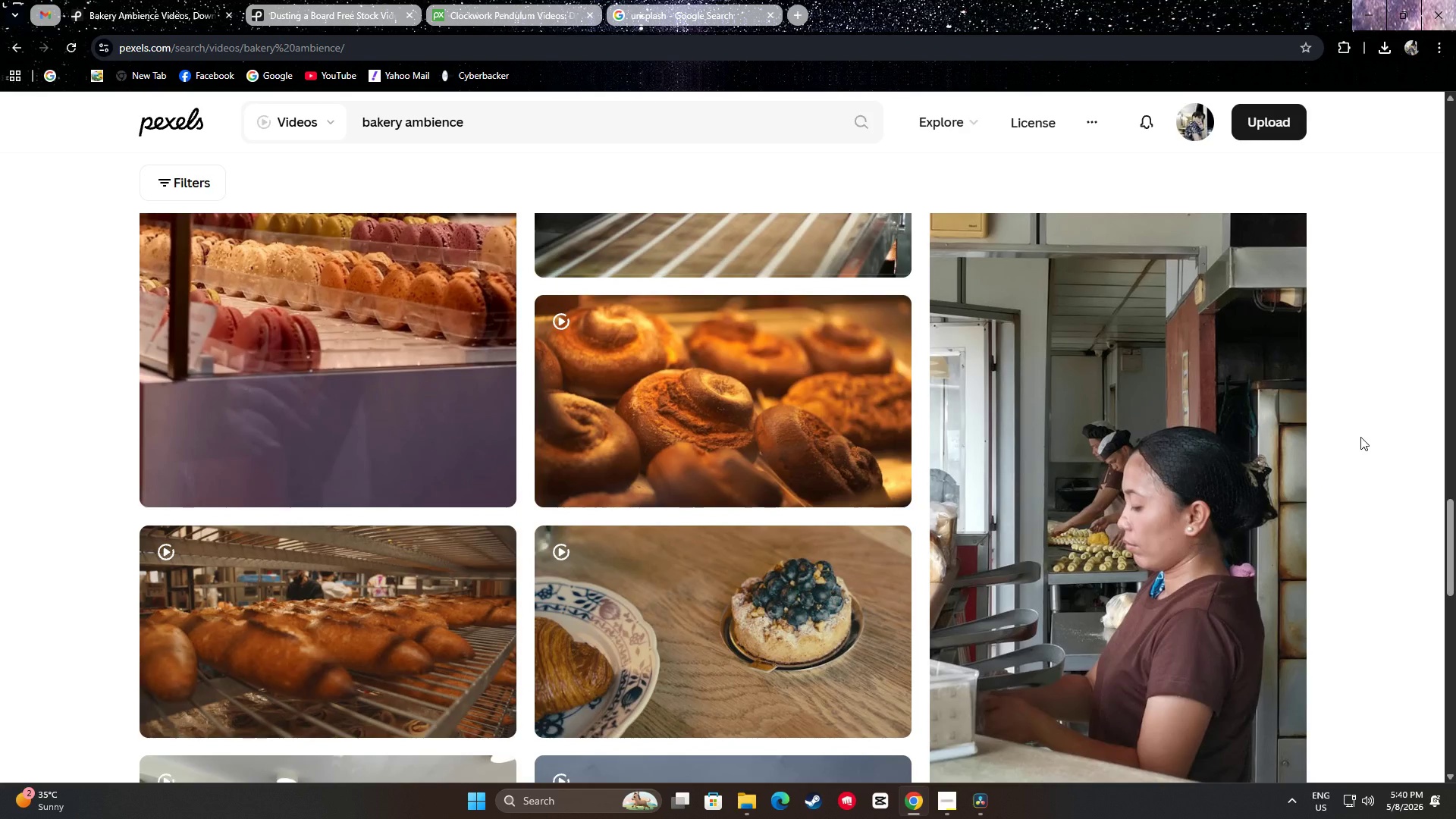 
scroll: coordinate [1359, 434], scroll_direction: down, amount: 15.0
 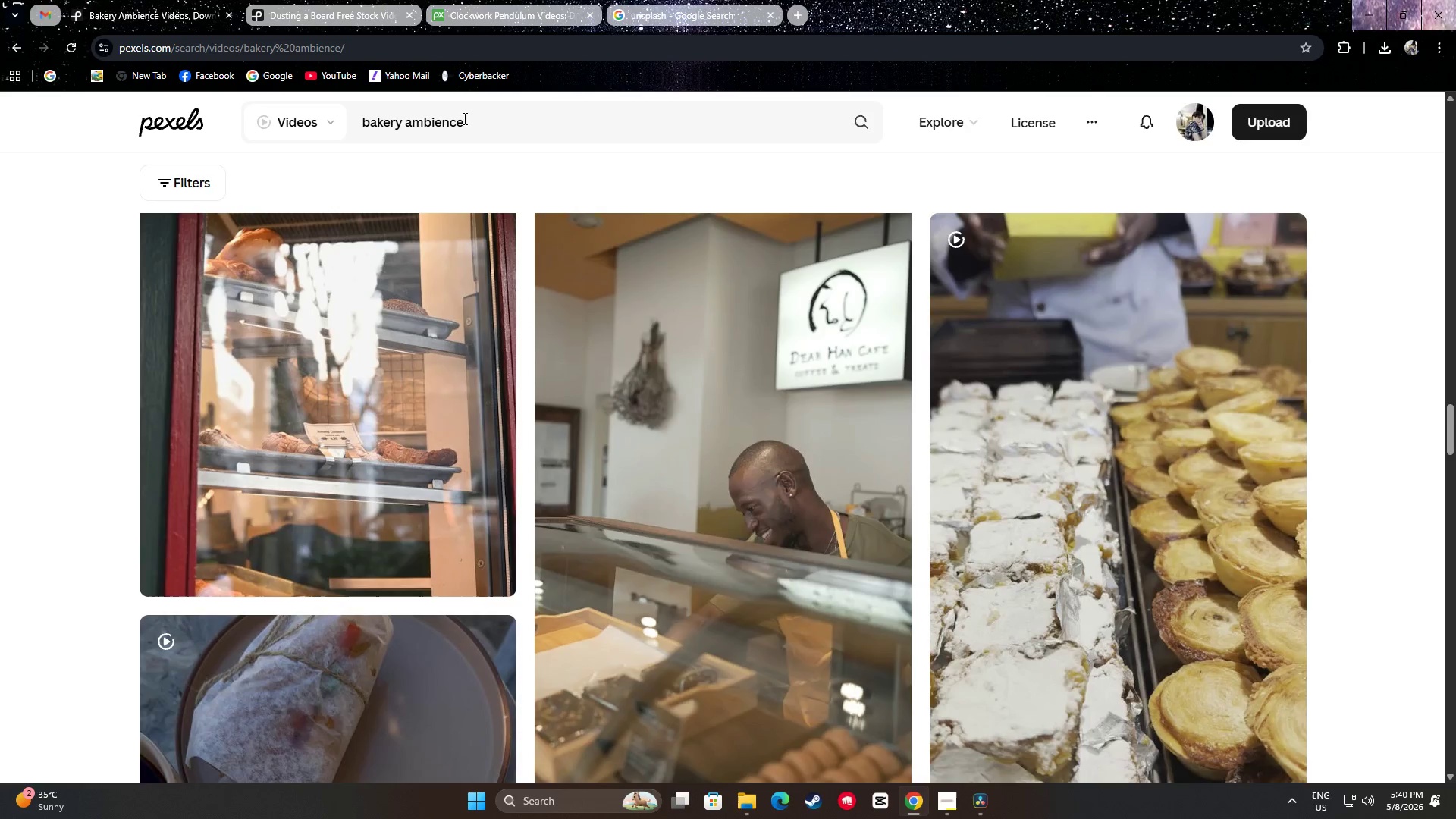 
left_click_drag(start_coordinate=[471, 122], to_coordinate=[400, 120])
 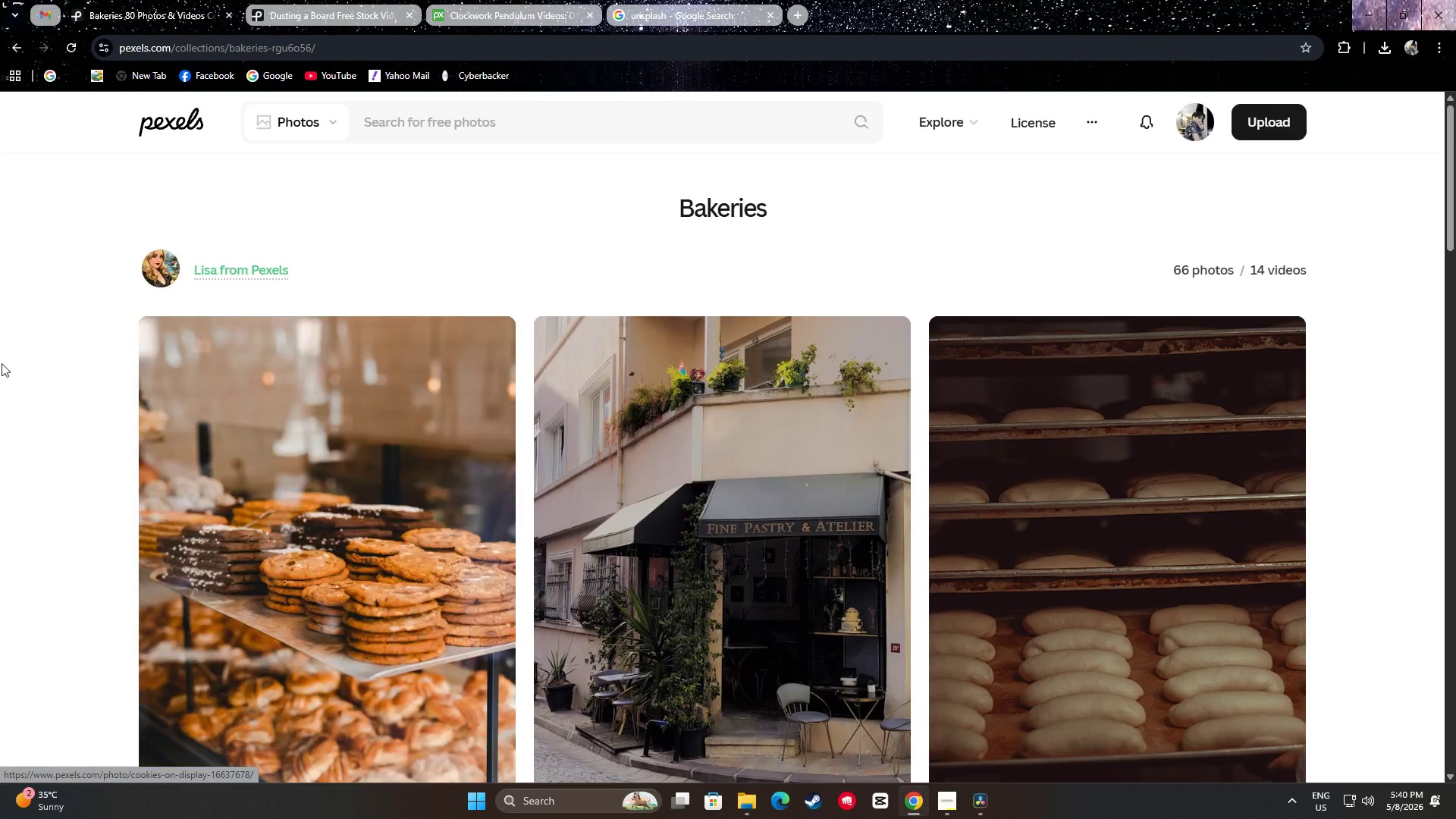 
scroll: coordinate [8, 341], scroll_direction: down, amount: 2.0
 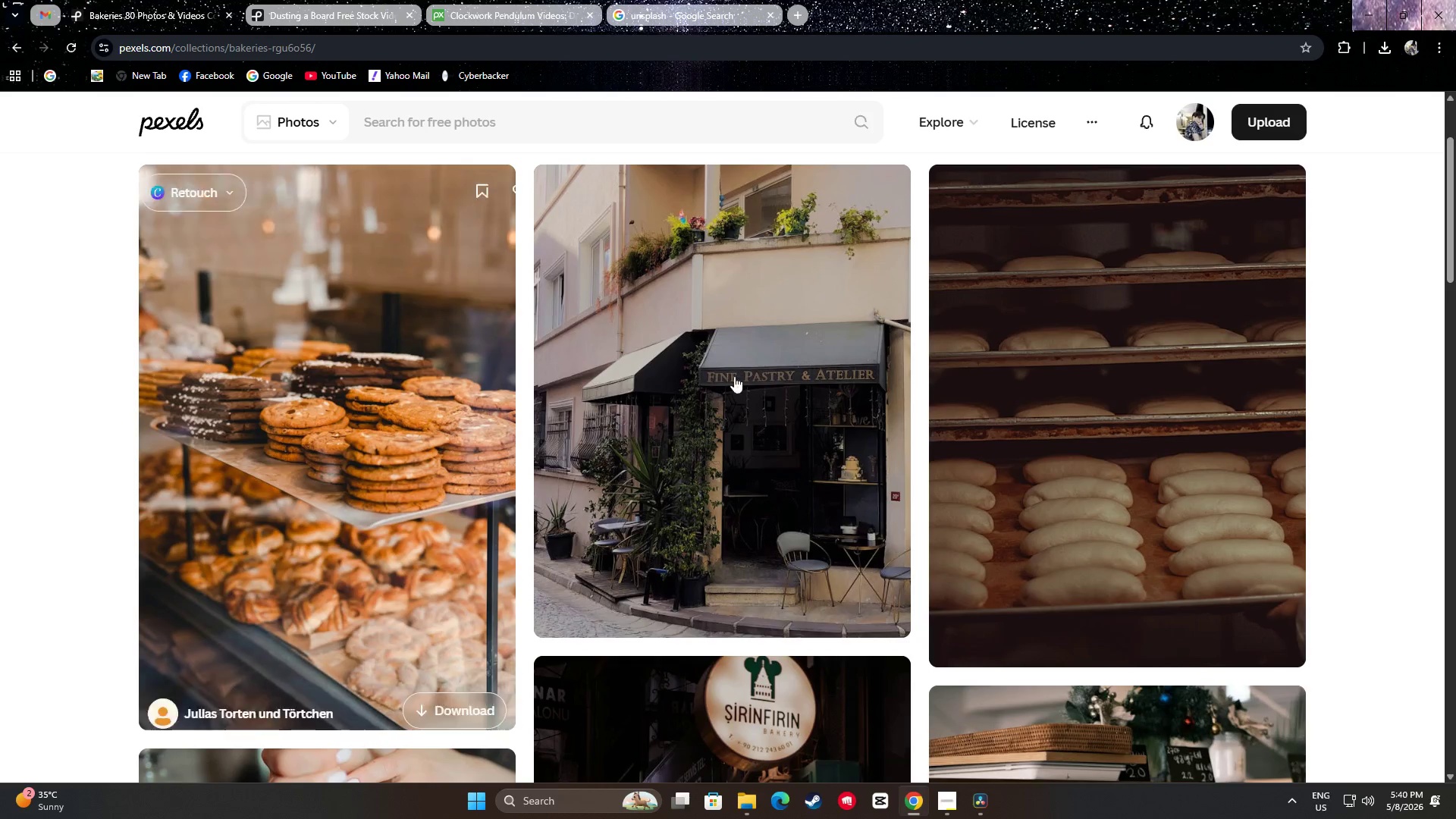 
scroll: coordinate [1139, 388], scroll_direction: up, amount: 1.0
 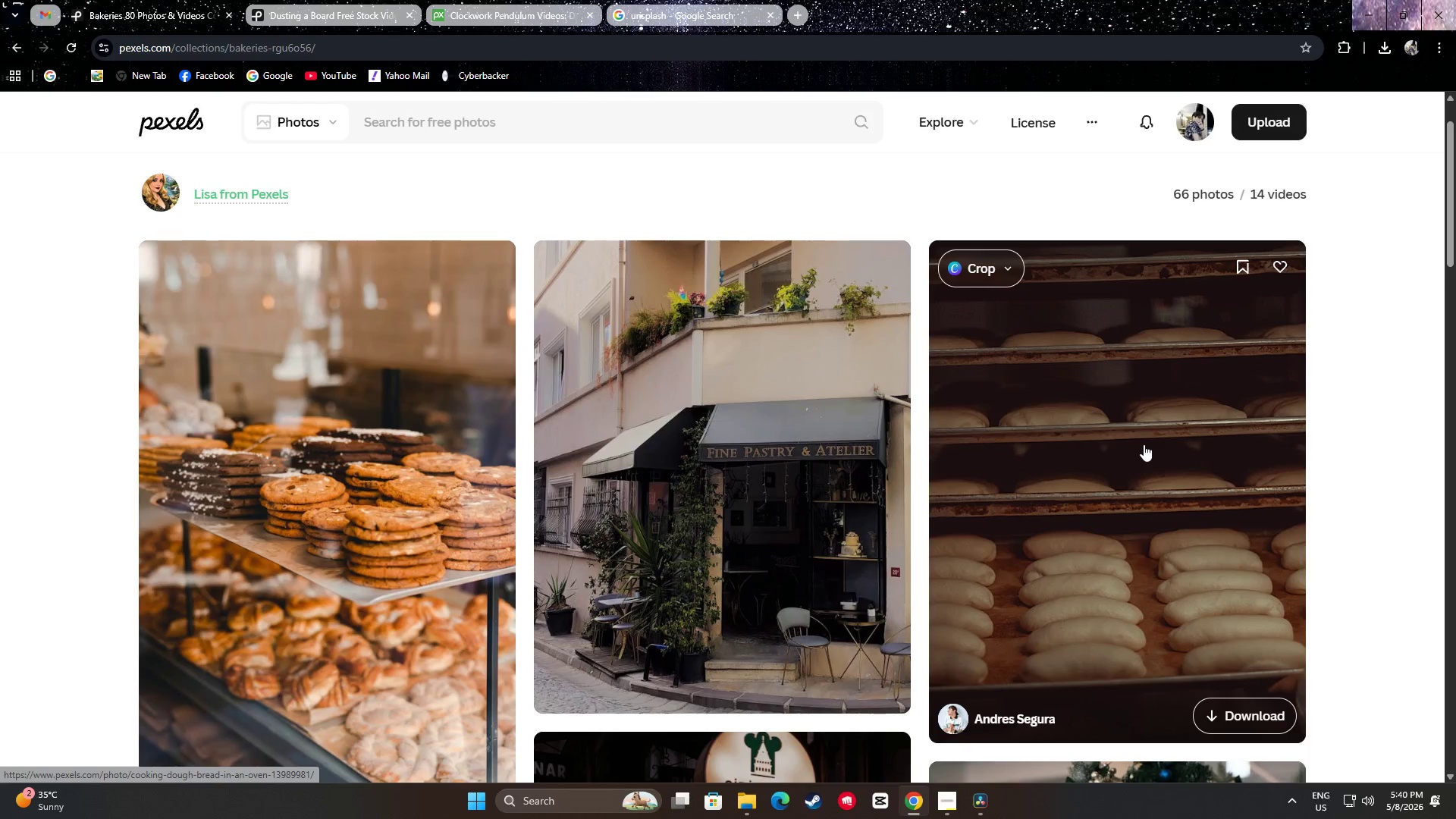 
left_click([293, 126])
 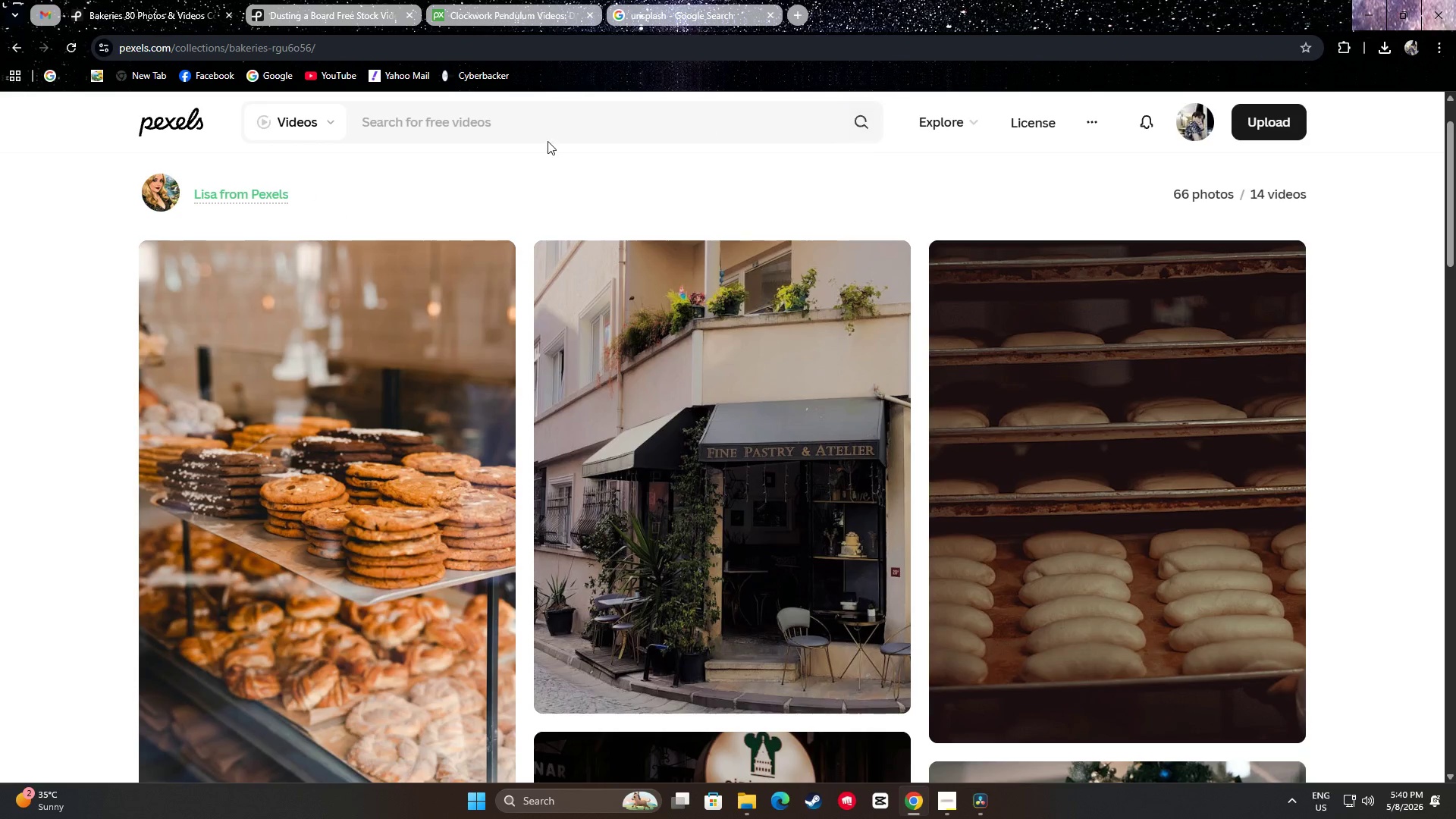 
left_click([513, 125])
 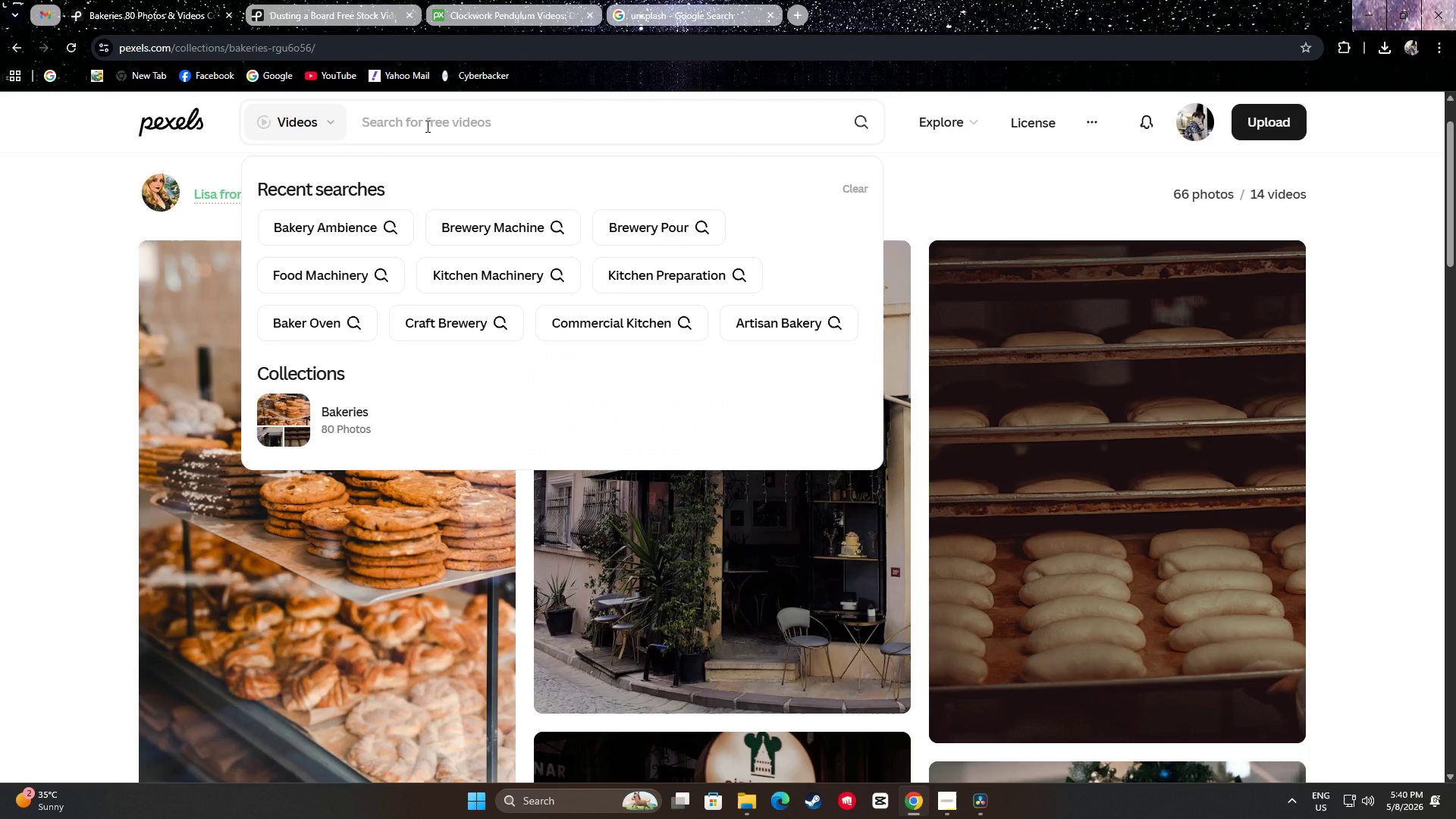 
type(bakeries)
 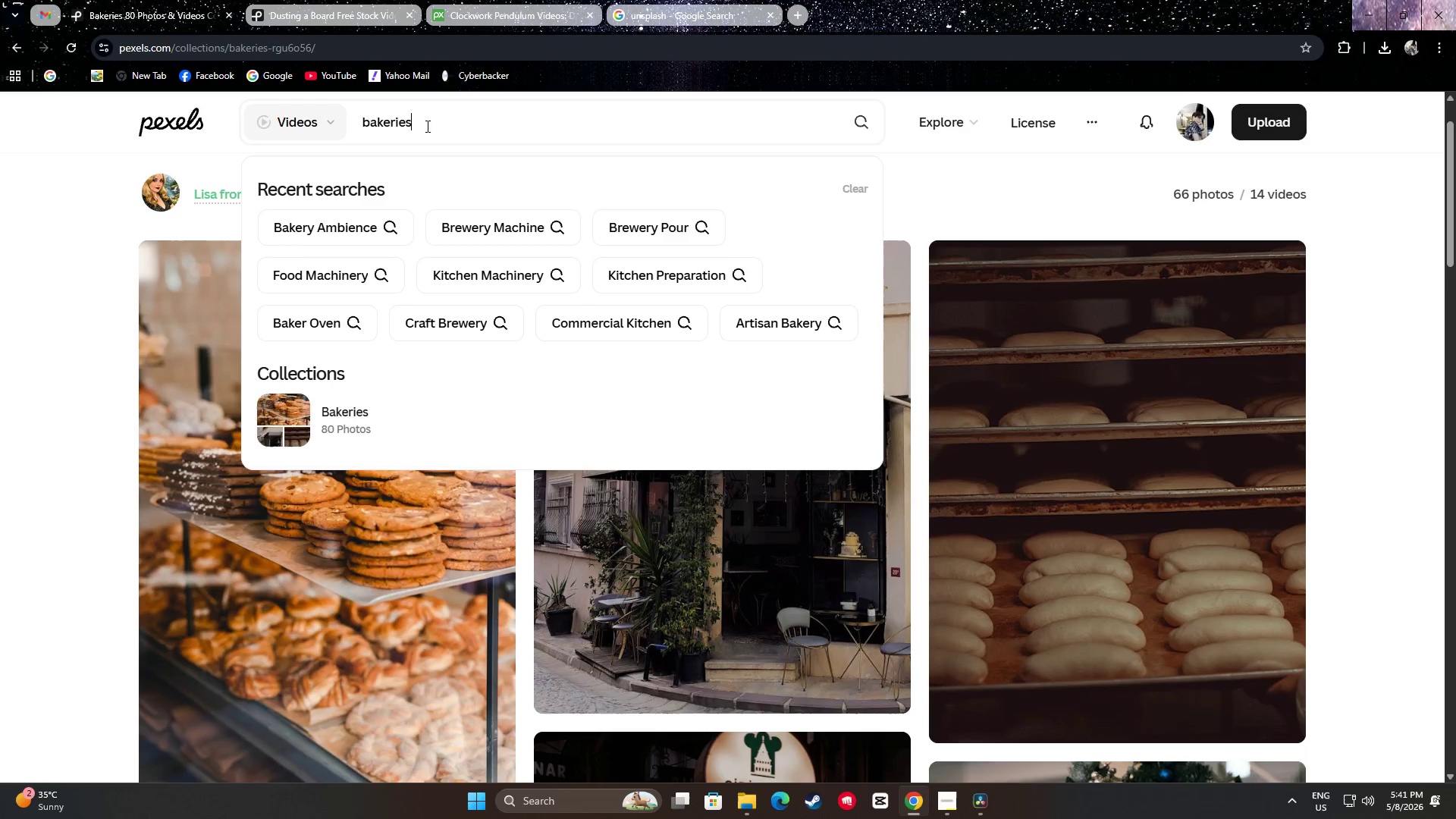 
key(Enter)
 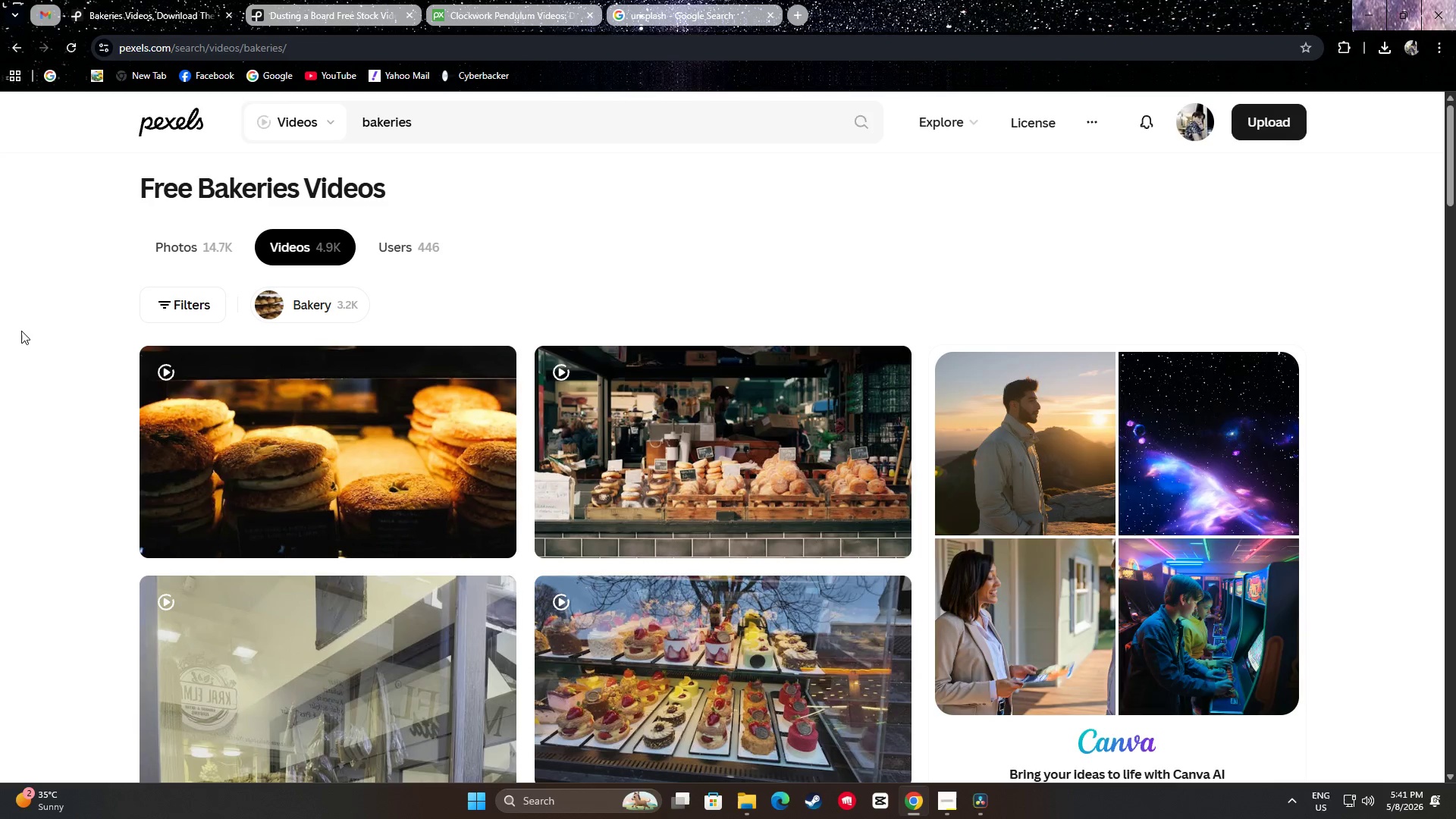 
scroll: coordinate [10, 332], scroll_direction: down, amount: 1.0
 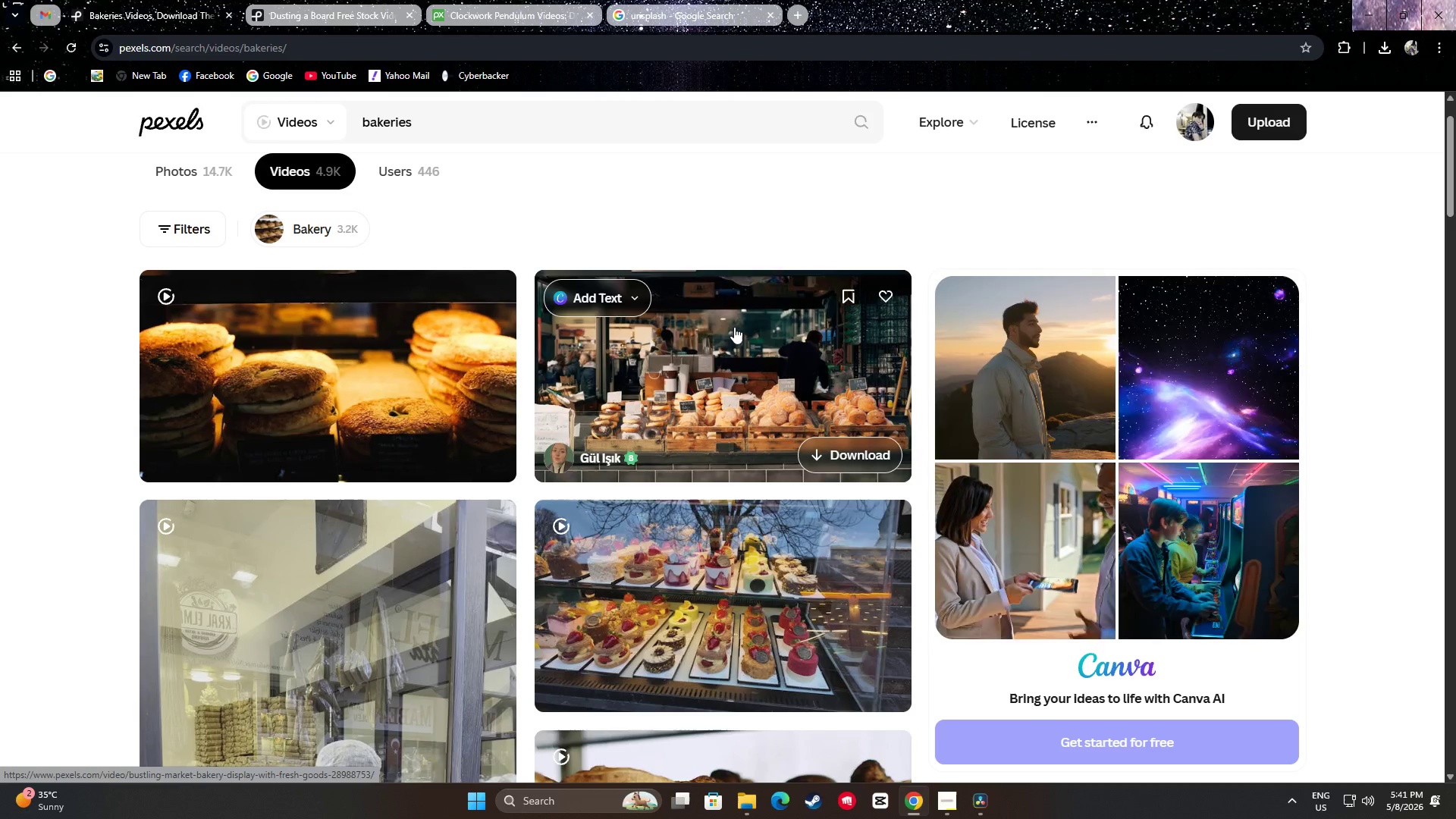 
wait(10.33)
 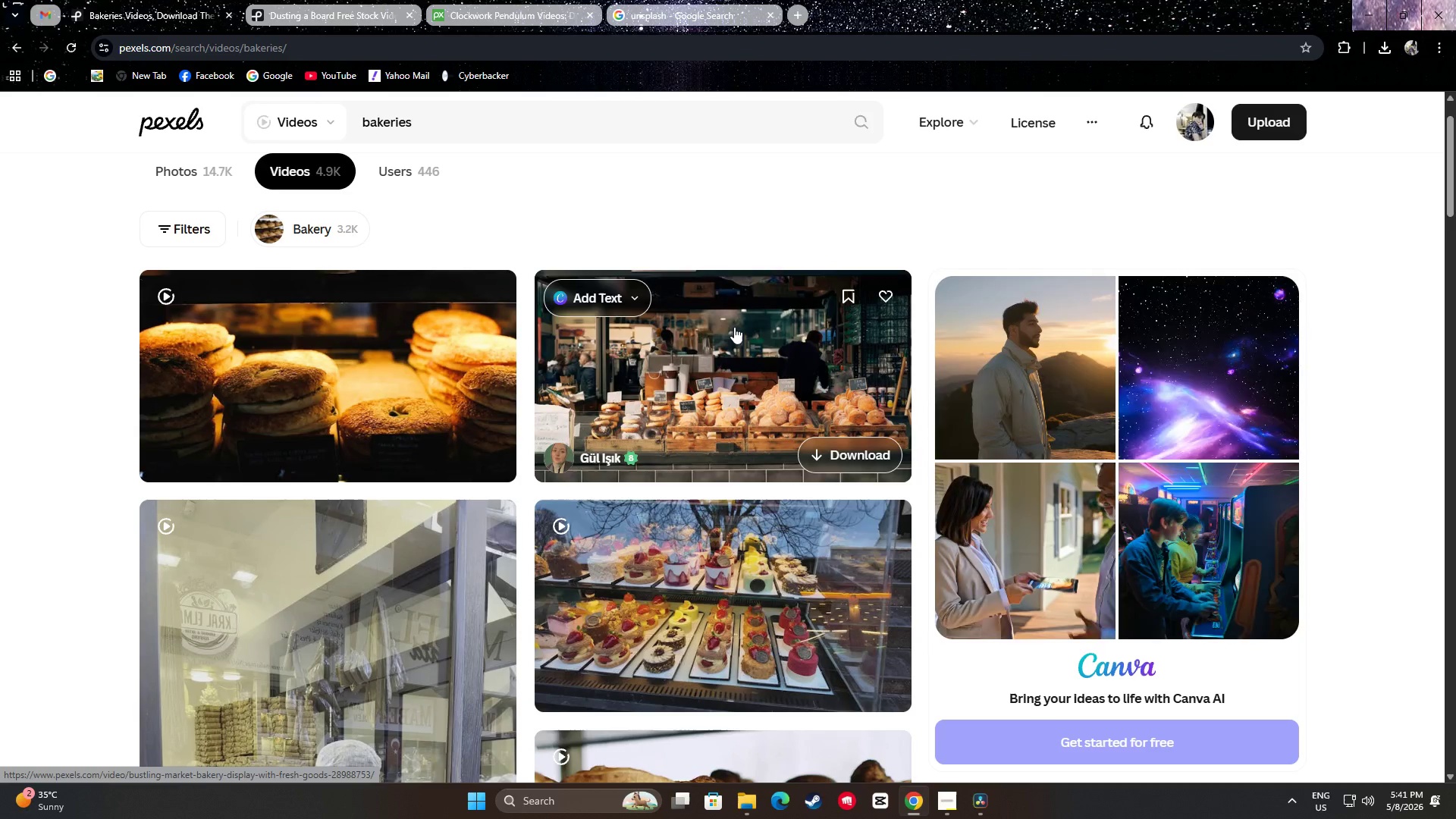 
scroll: coordinate [35, 465], scroll_direction: down, amount: 22.0
 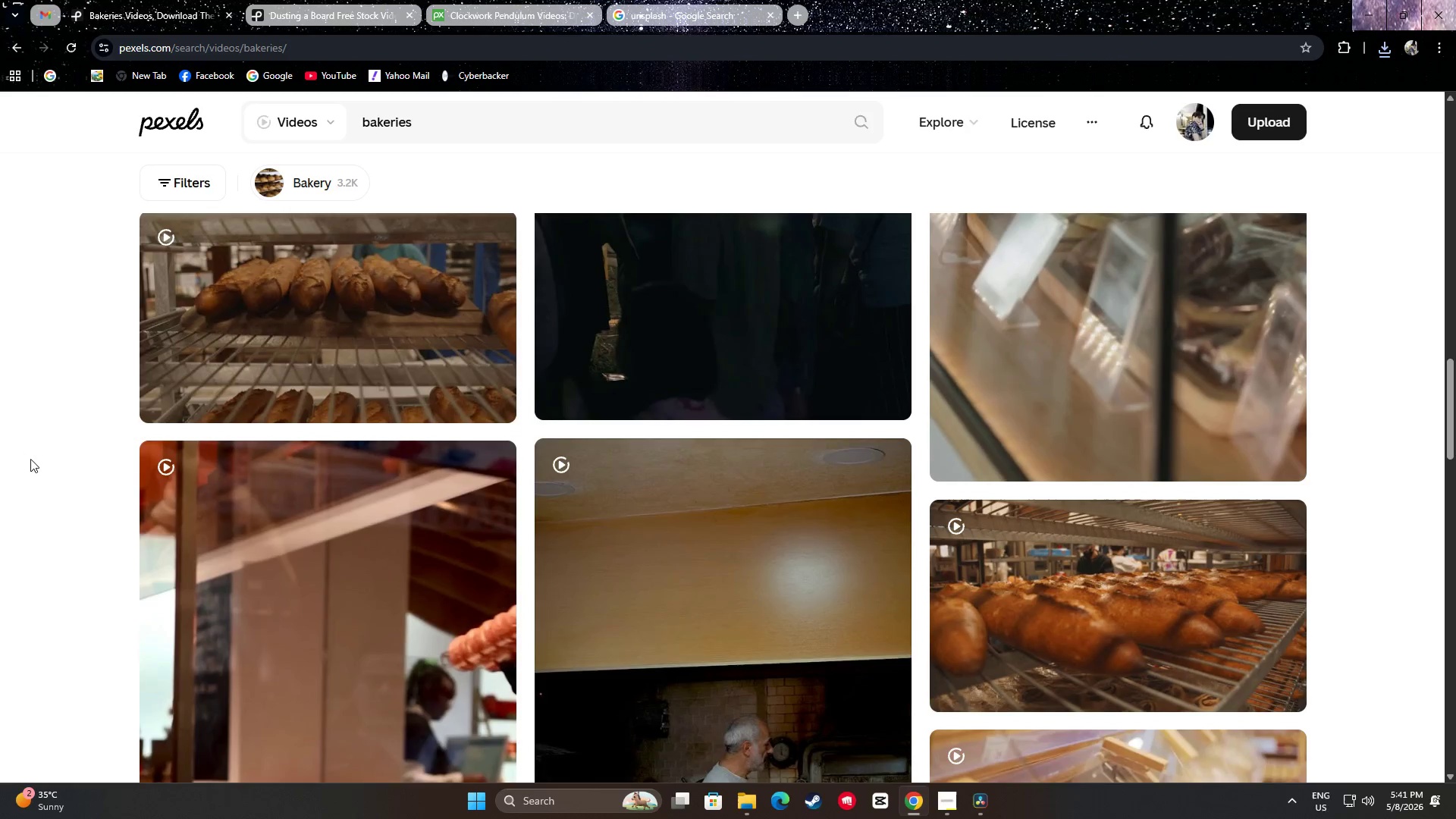 
scroll: coordinate [10, 460], scroll_direction: up, amount: 24.0
 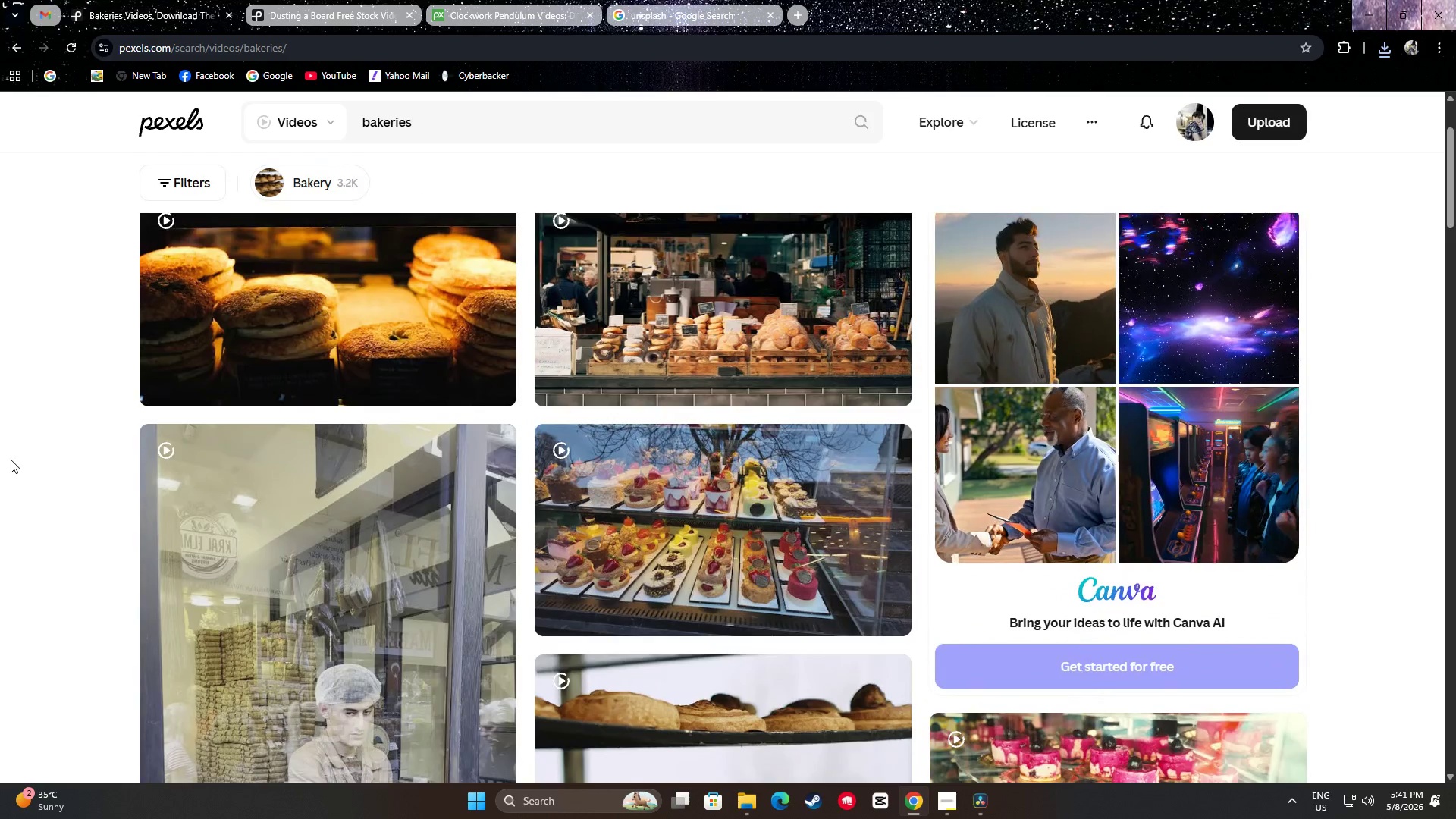 
scroll: coordinate [11, 457], scroll_direction: down, amount: 34.0
 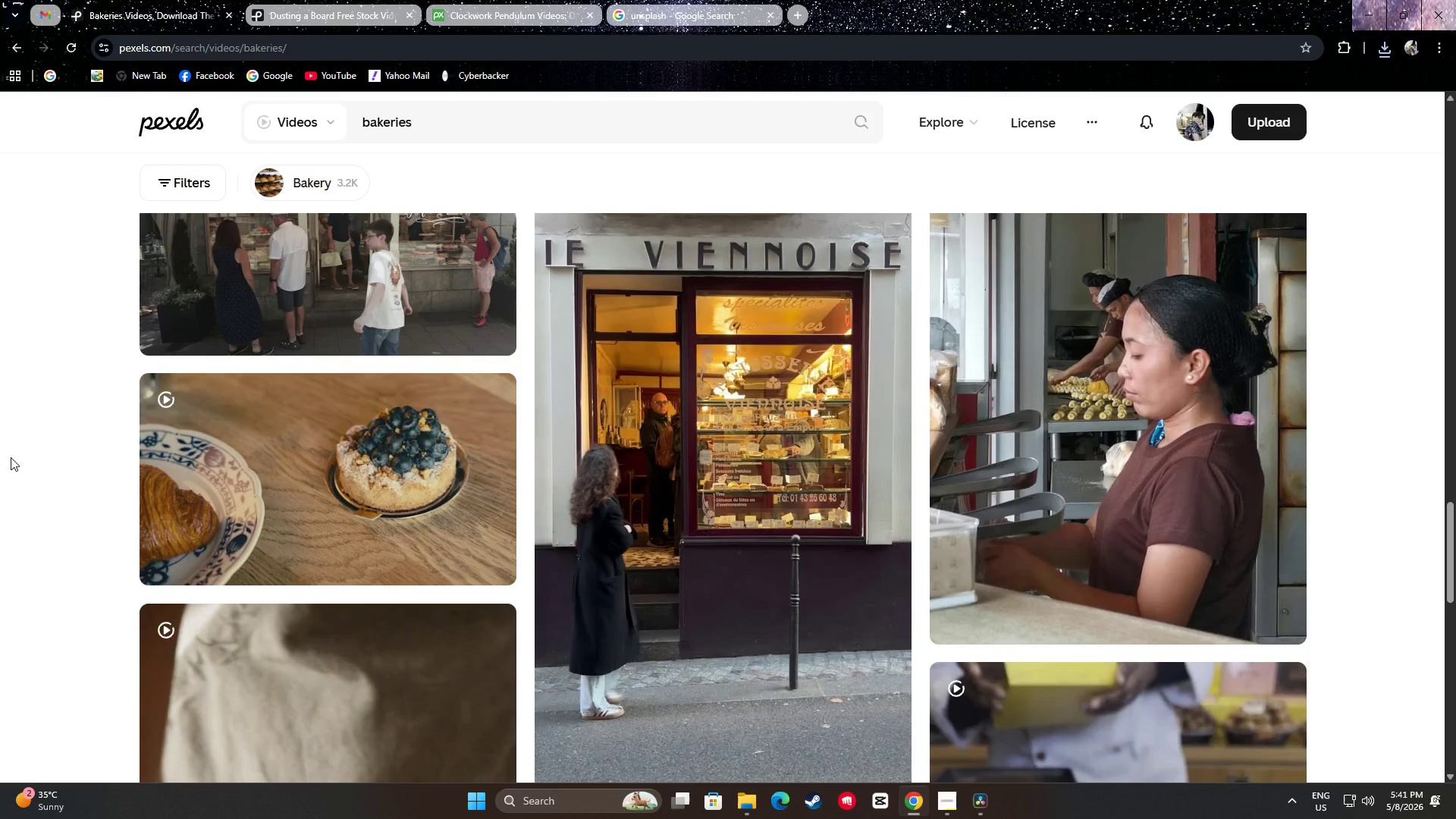 
scroll: coordinate [4, 457], scroll_direction: down, amount: 24.0
 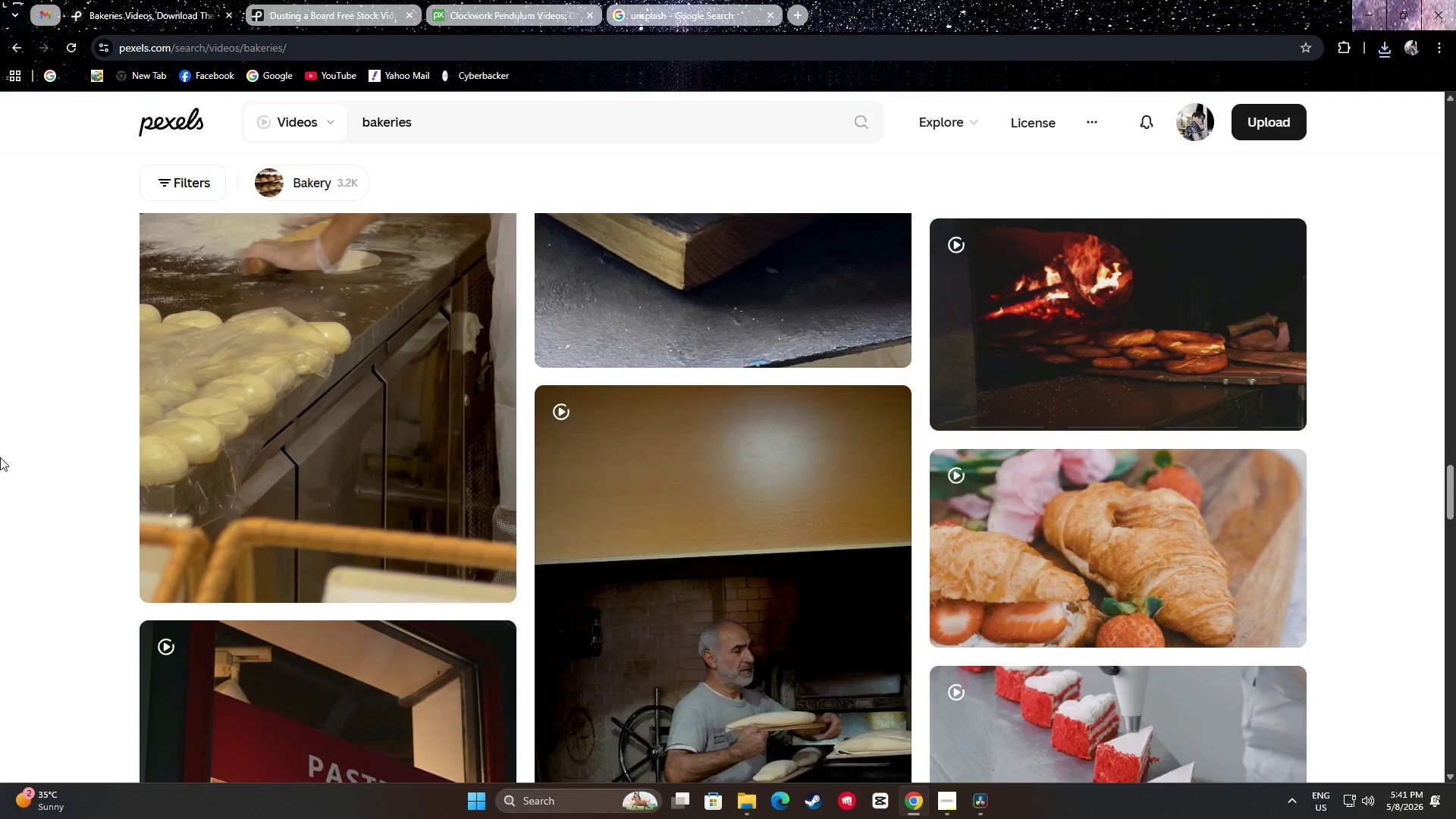 
scroll: coordinate [0, 457], scroll_direction: down, amount: 3.0
 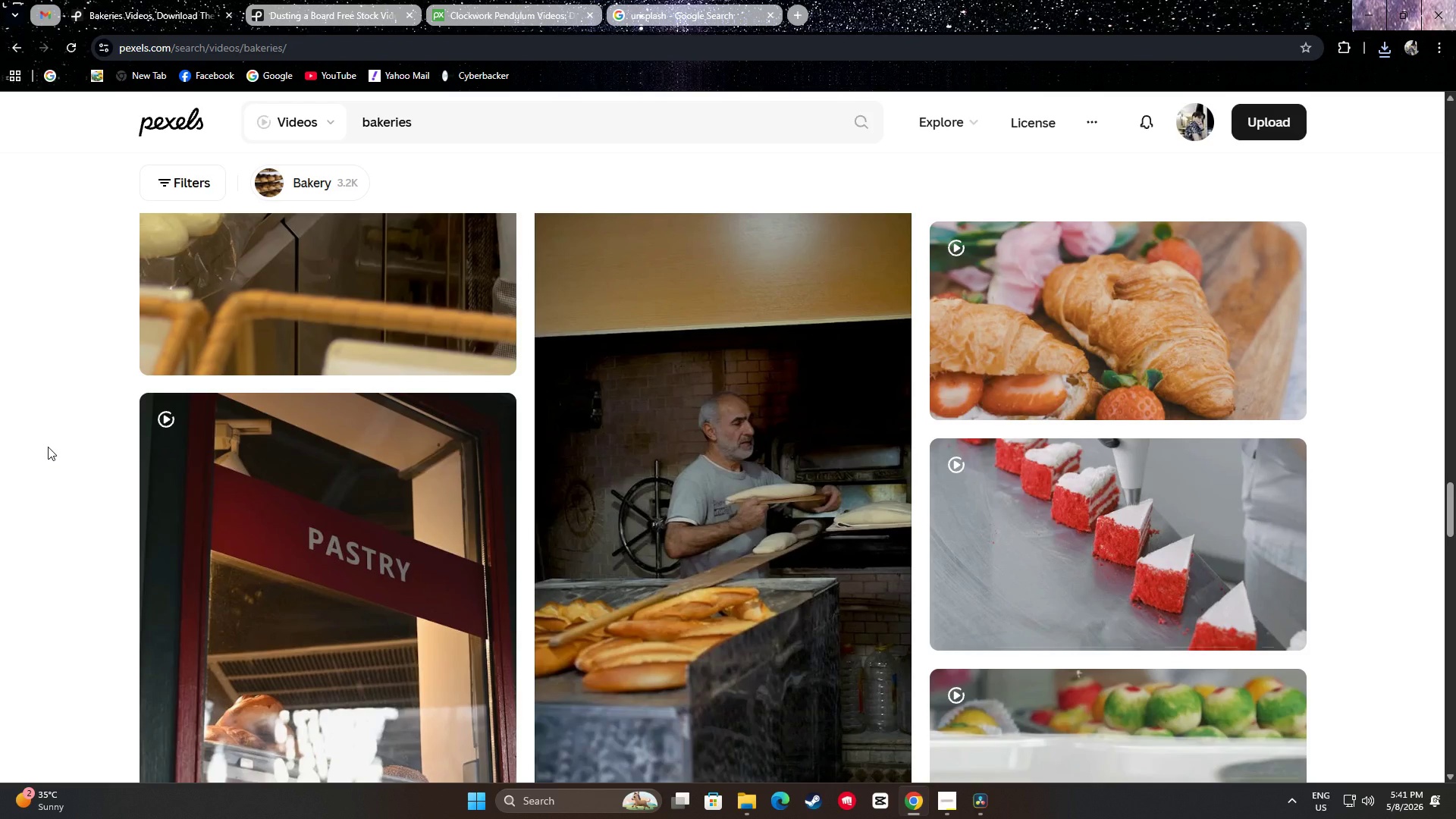 
wait(6.64)
 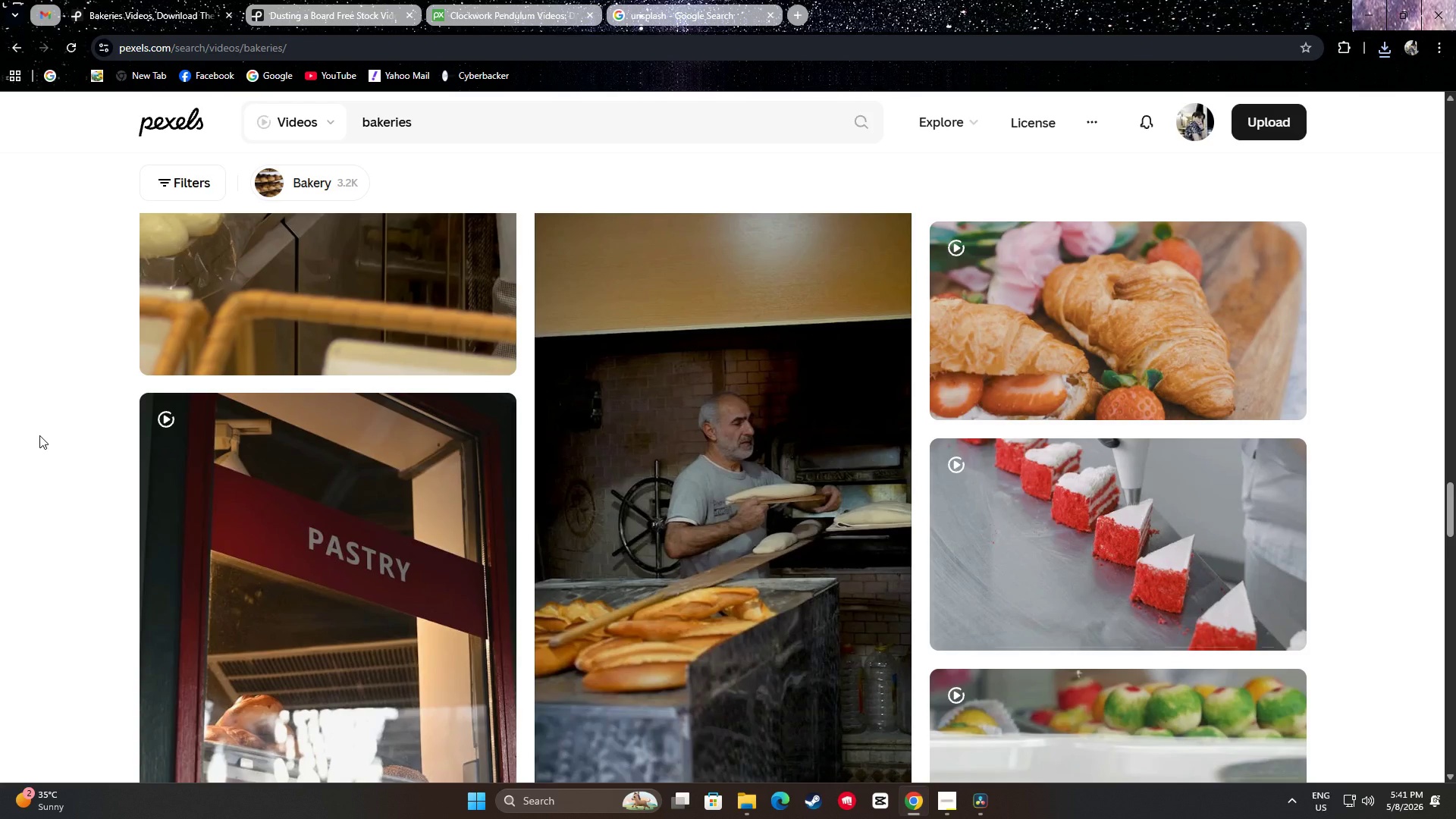 
scroll: coordinate [58, 441], scroll_direction: down, amount: 3.0
 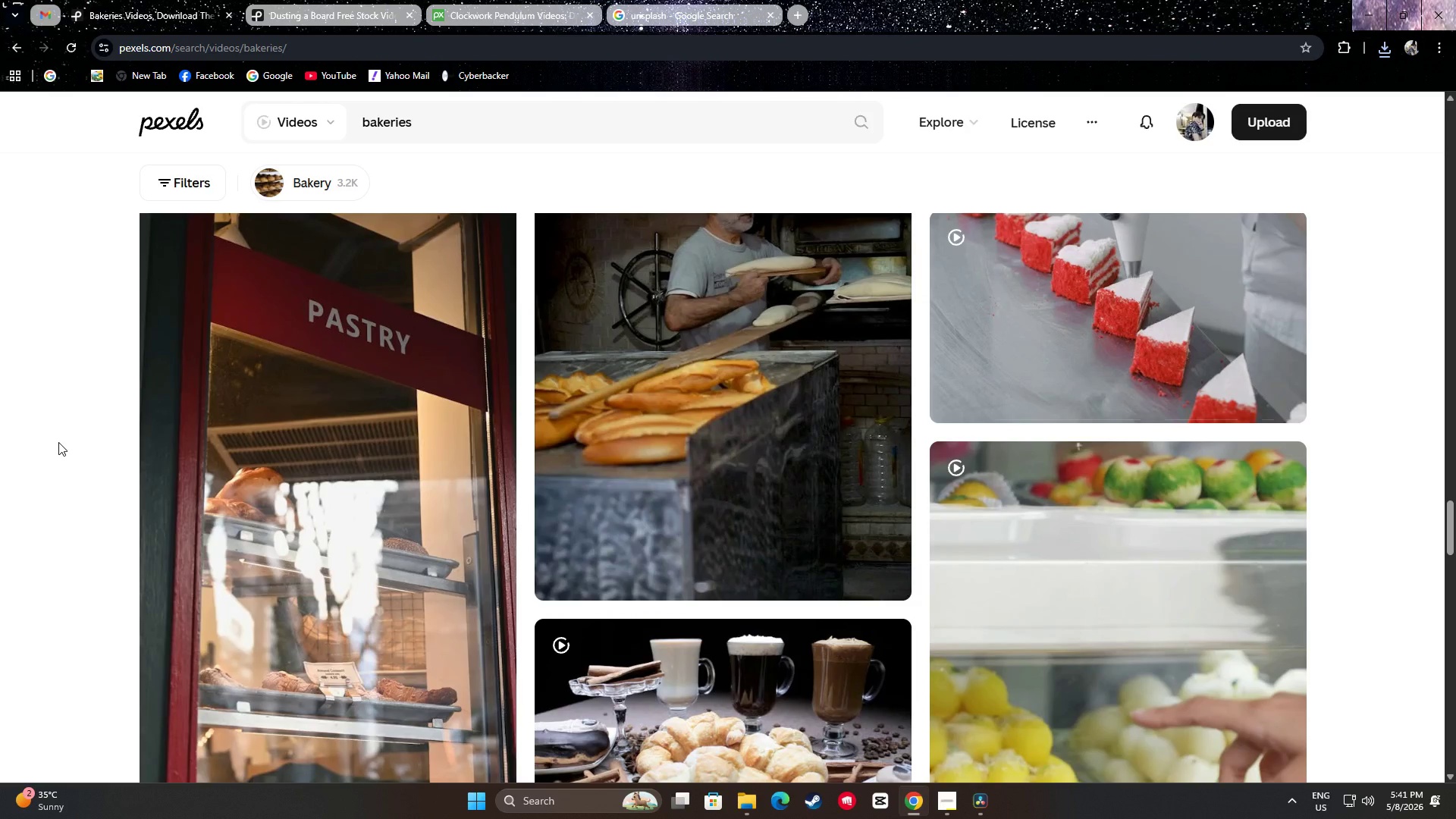 
scroll: coordinate [59, 441], scroll_direction: none, amount: 0.0
 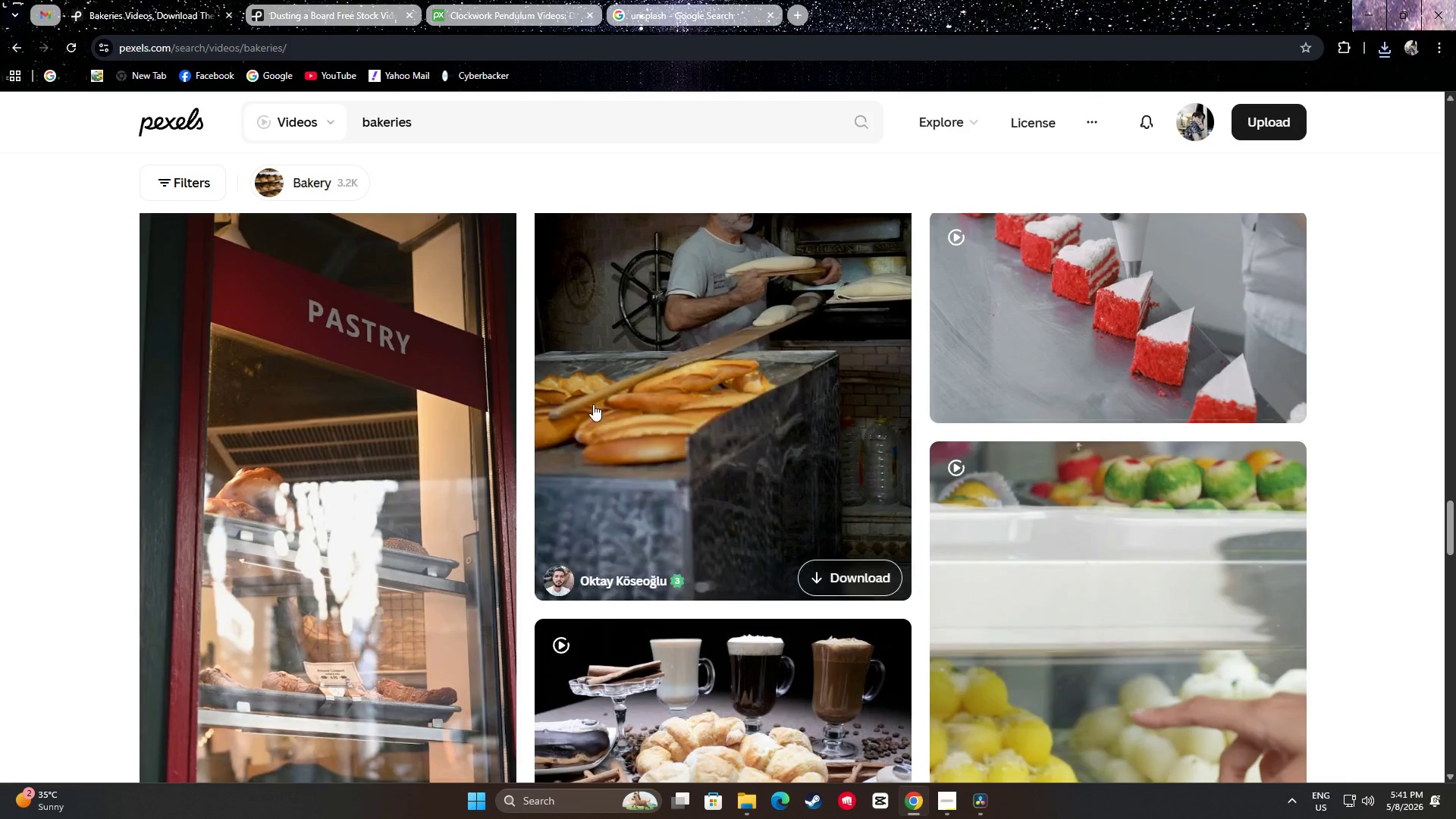 
scroll: coordinate [789, 428], scroll_direction: up, amount: 2.0
 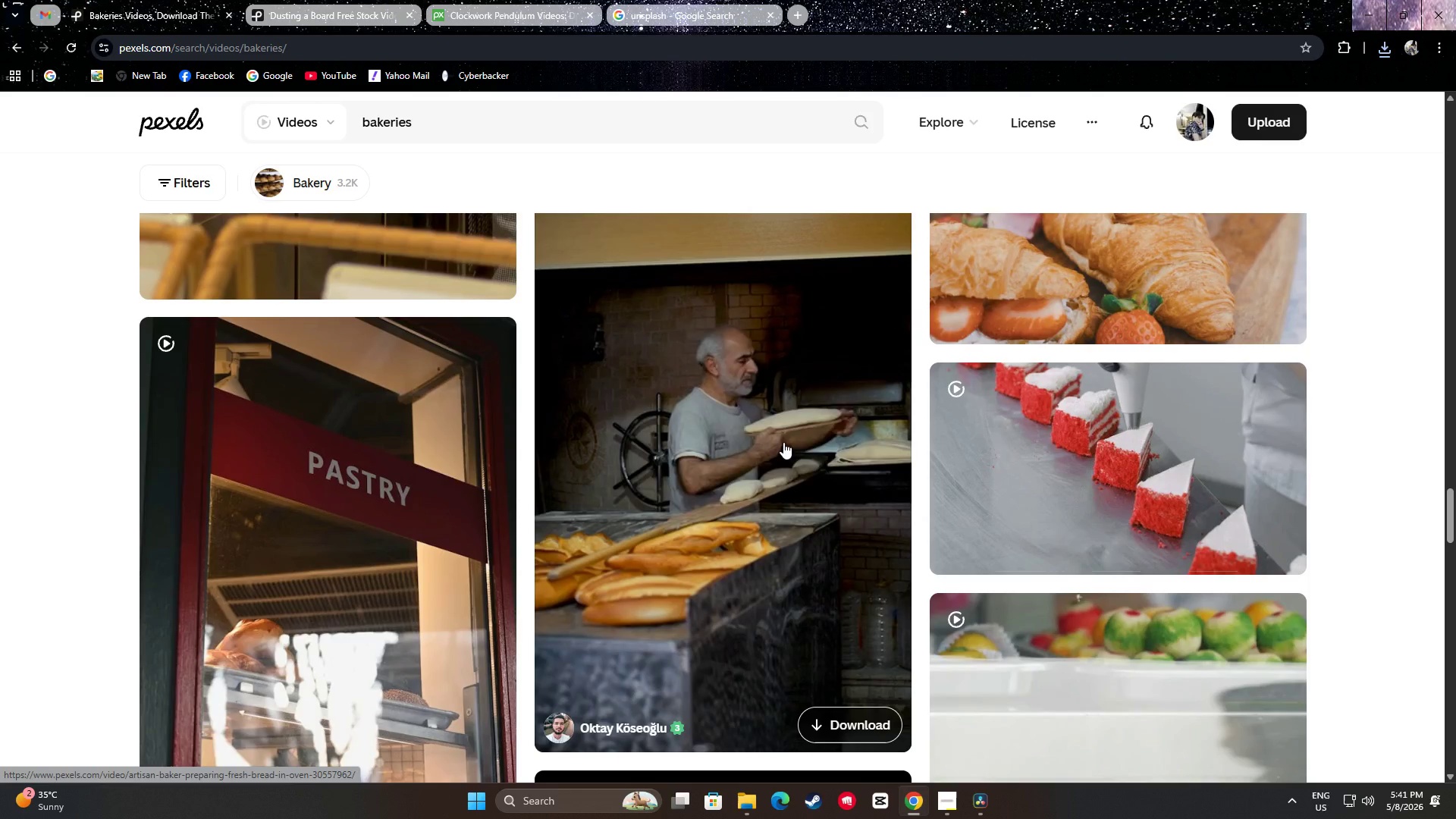 
wait(10.94)
 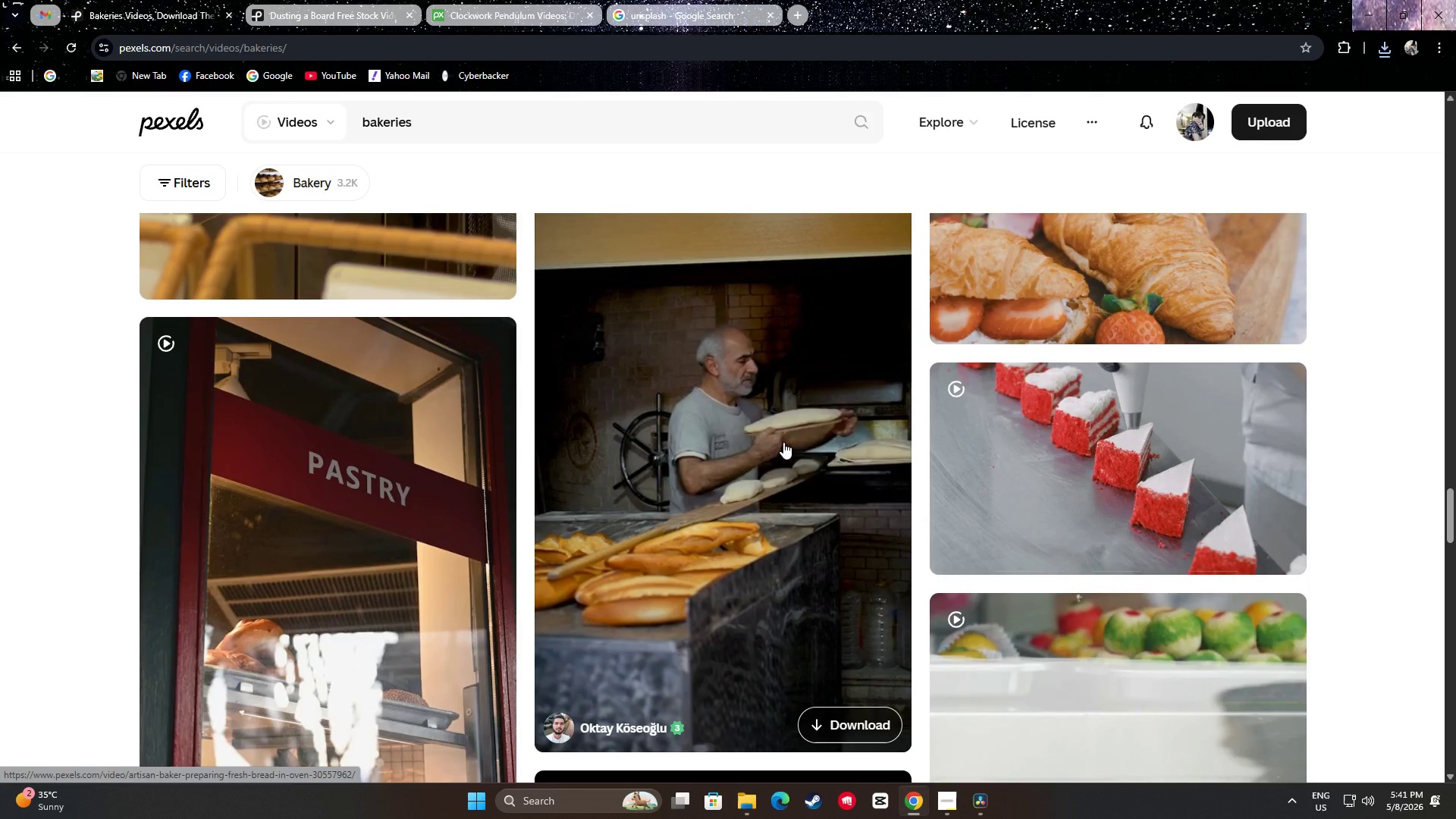 
scroll: coordinate [739, 419], scroll_direction: down, amount: 20.0
 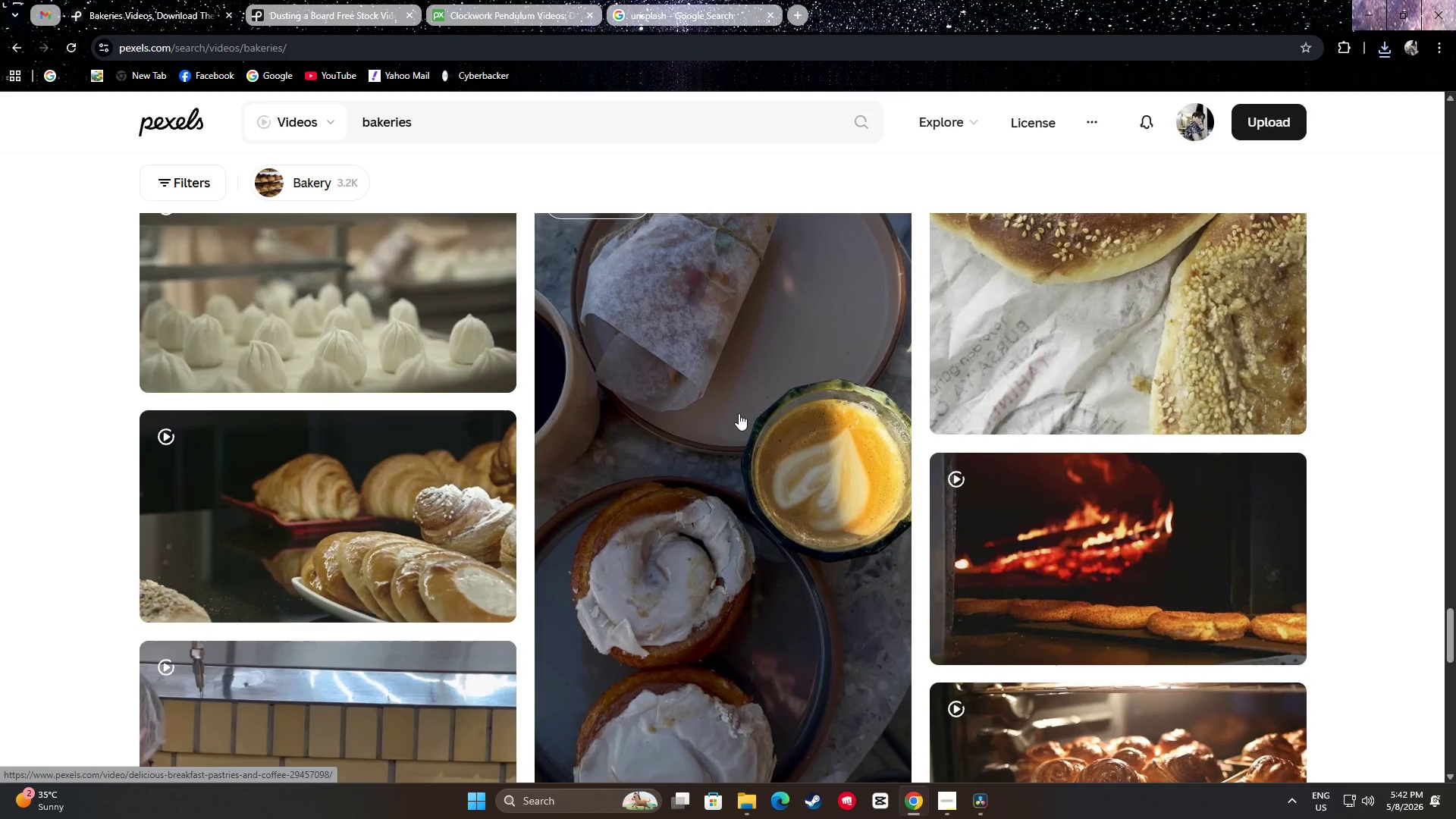 
scroll: coordinate [739, 411], scroll_direction: up, amount: 2.0
 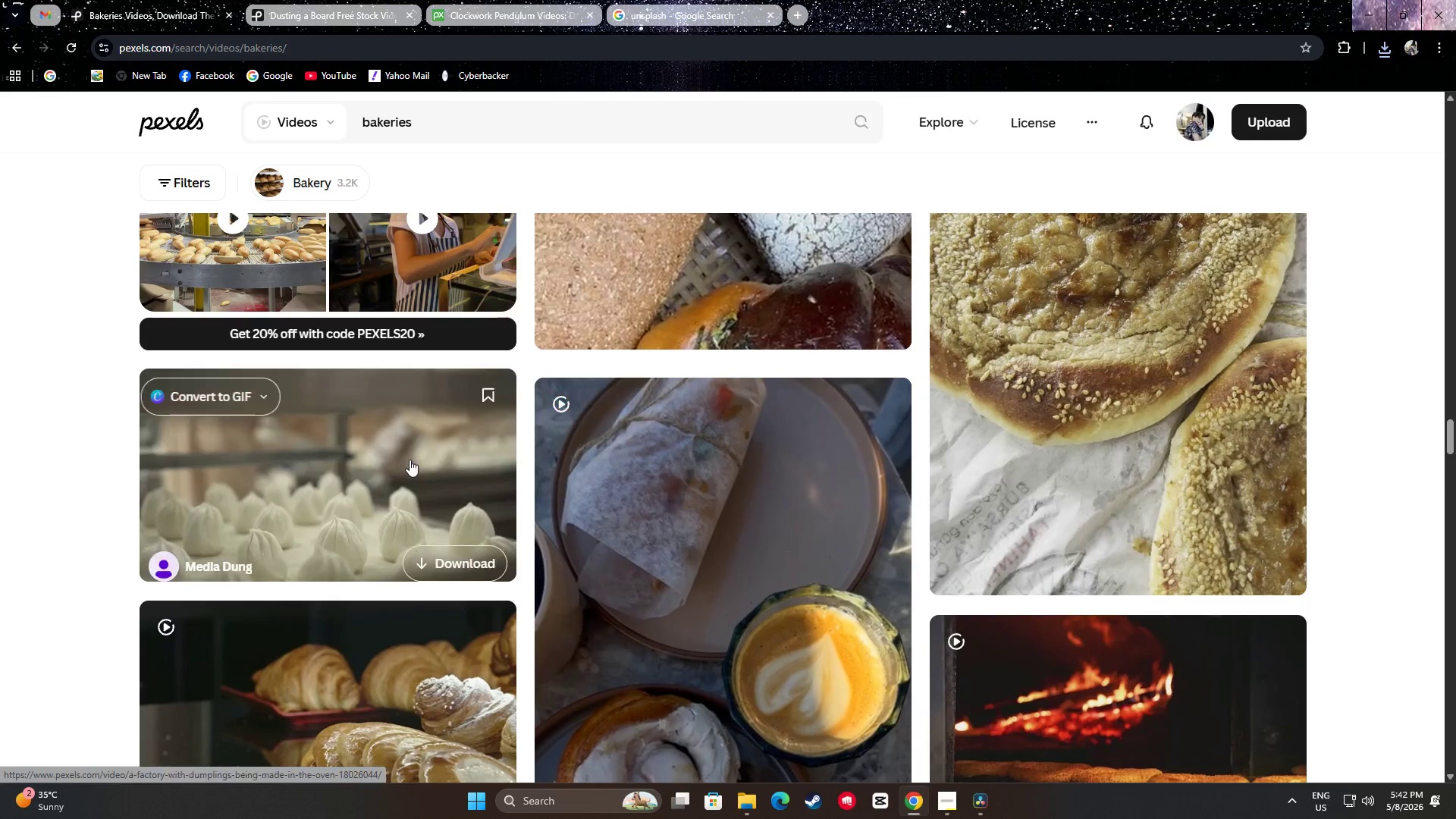 
scroll: coordinate [403, 419], scroll_direction: down, amount: 2.0
 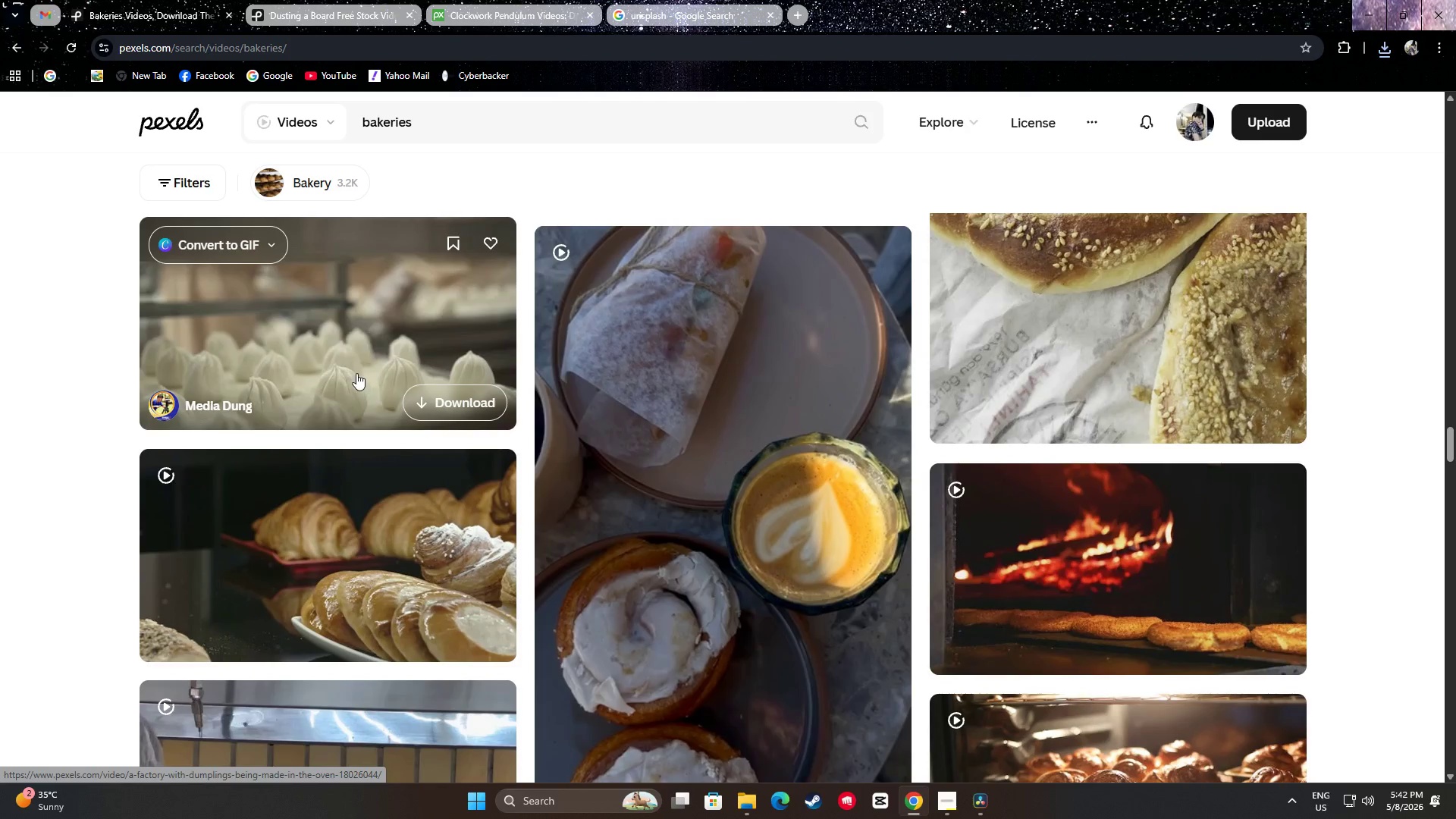 
scroll: coordinate [356, 366], scroll_direction: up, amount: 1.0
 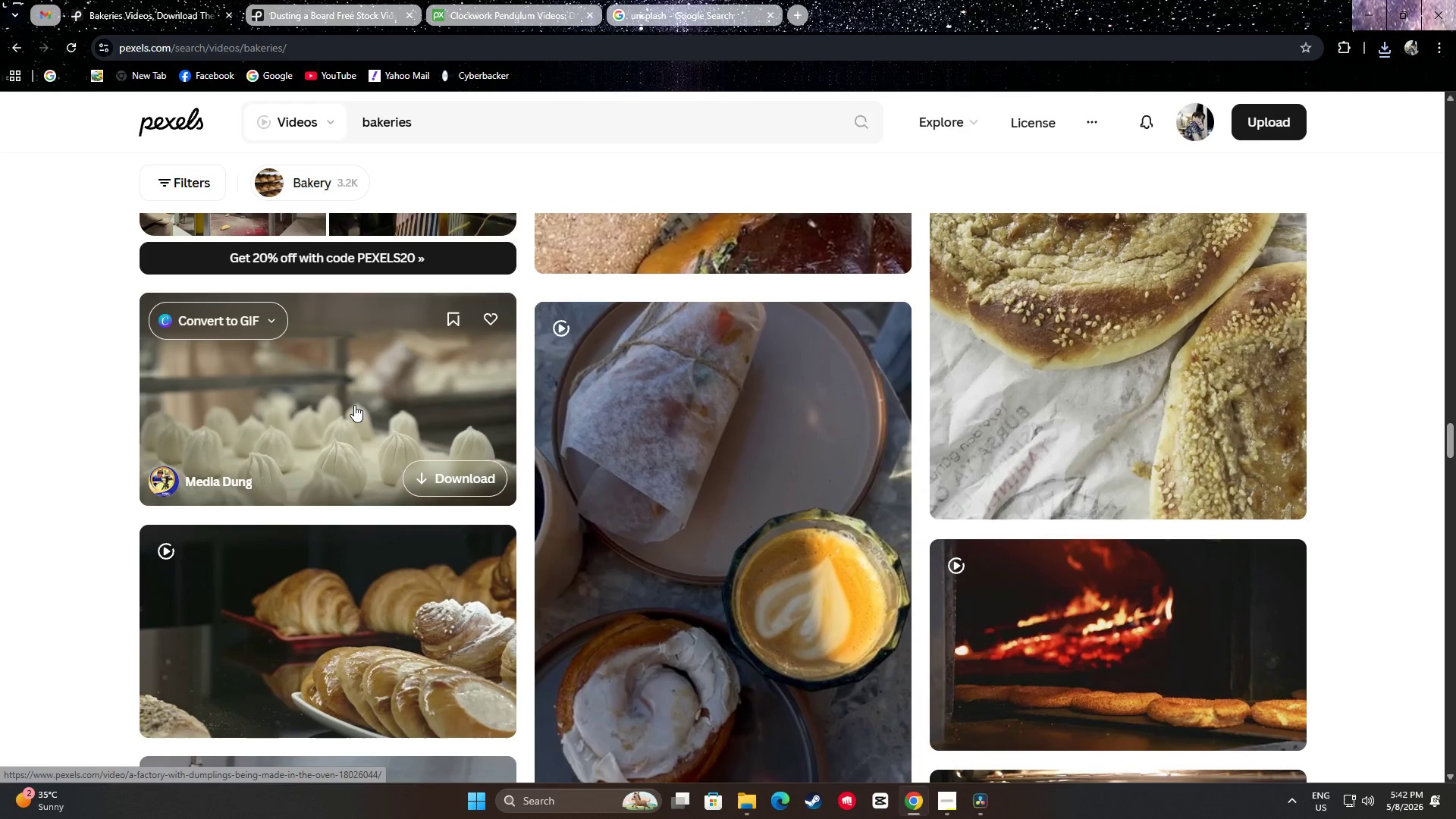 
scroll: coordinate [412, 359], scroll_direction: down, amount: 10.0
 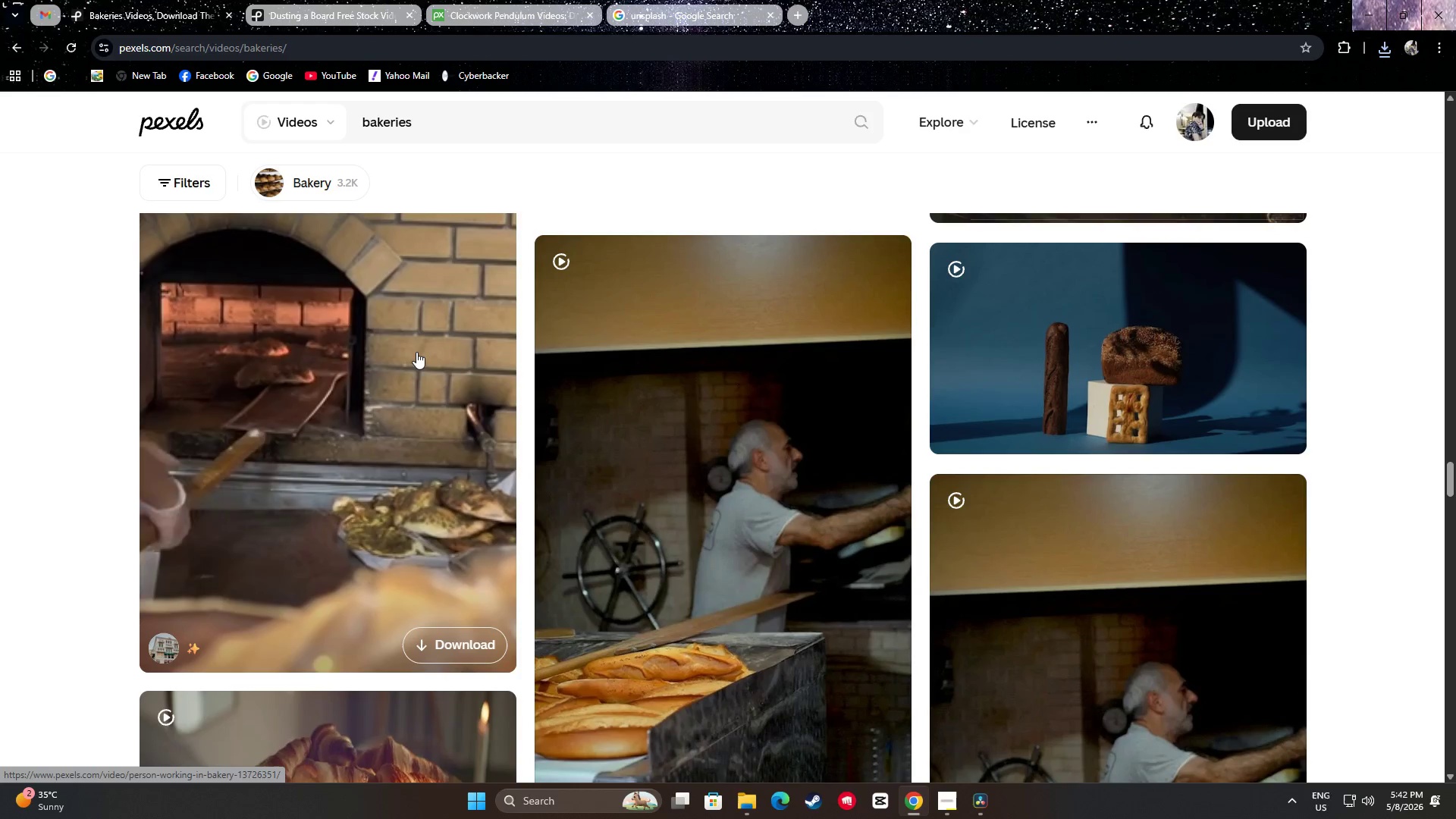 
scroll: coordinate [411, 340], scroll_direction: none, amount: 0.0
 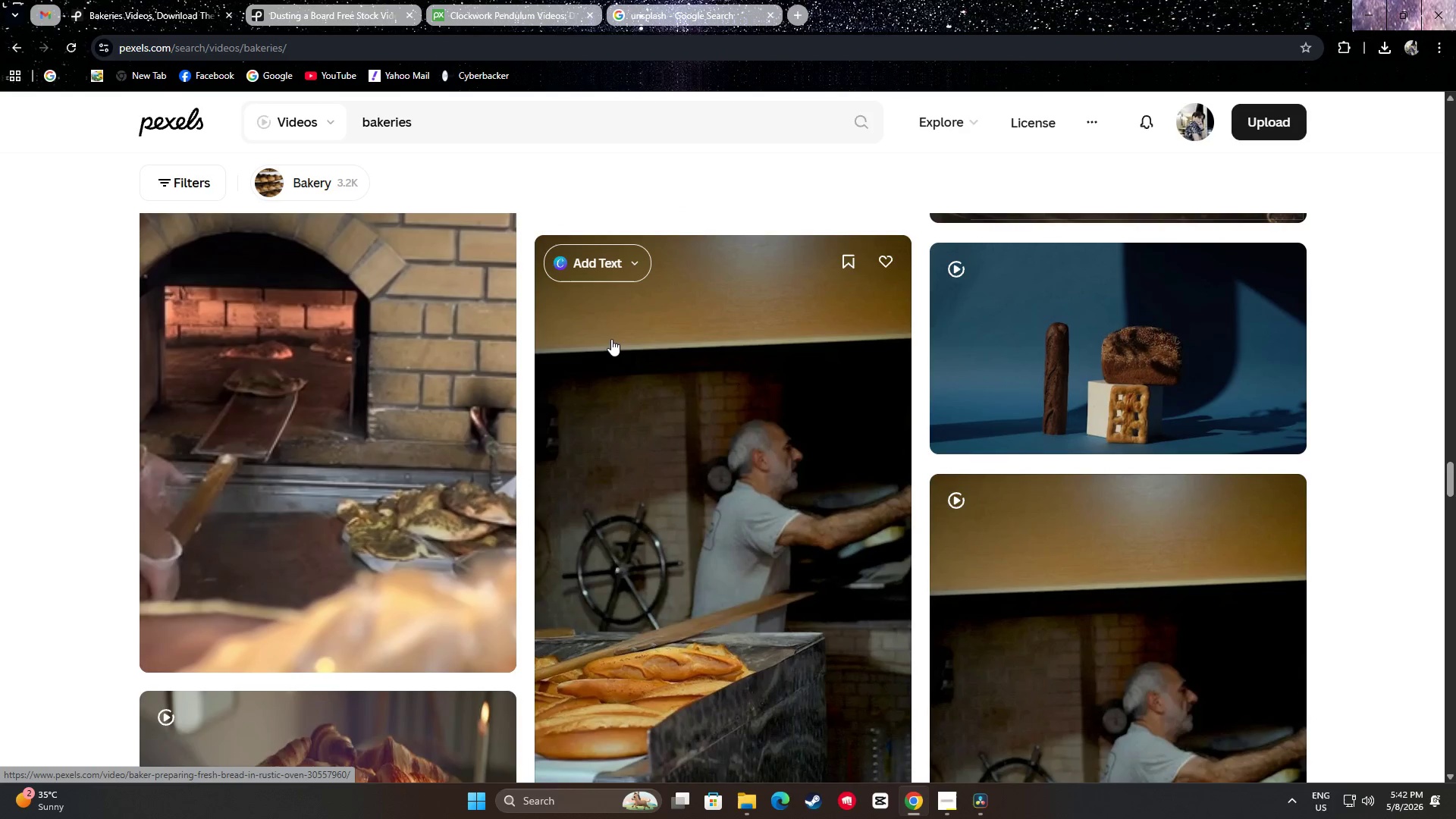 
scroll: coordinate [875, 491], scroll_direction: down, amount: 23.0
 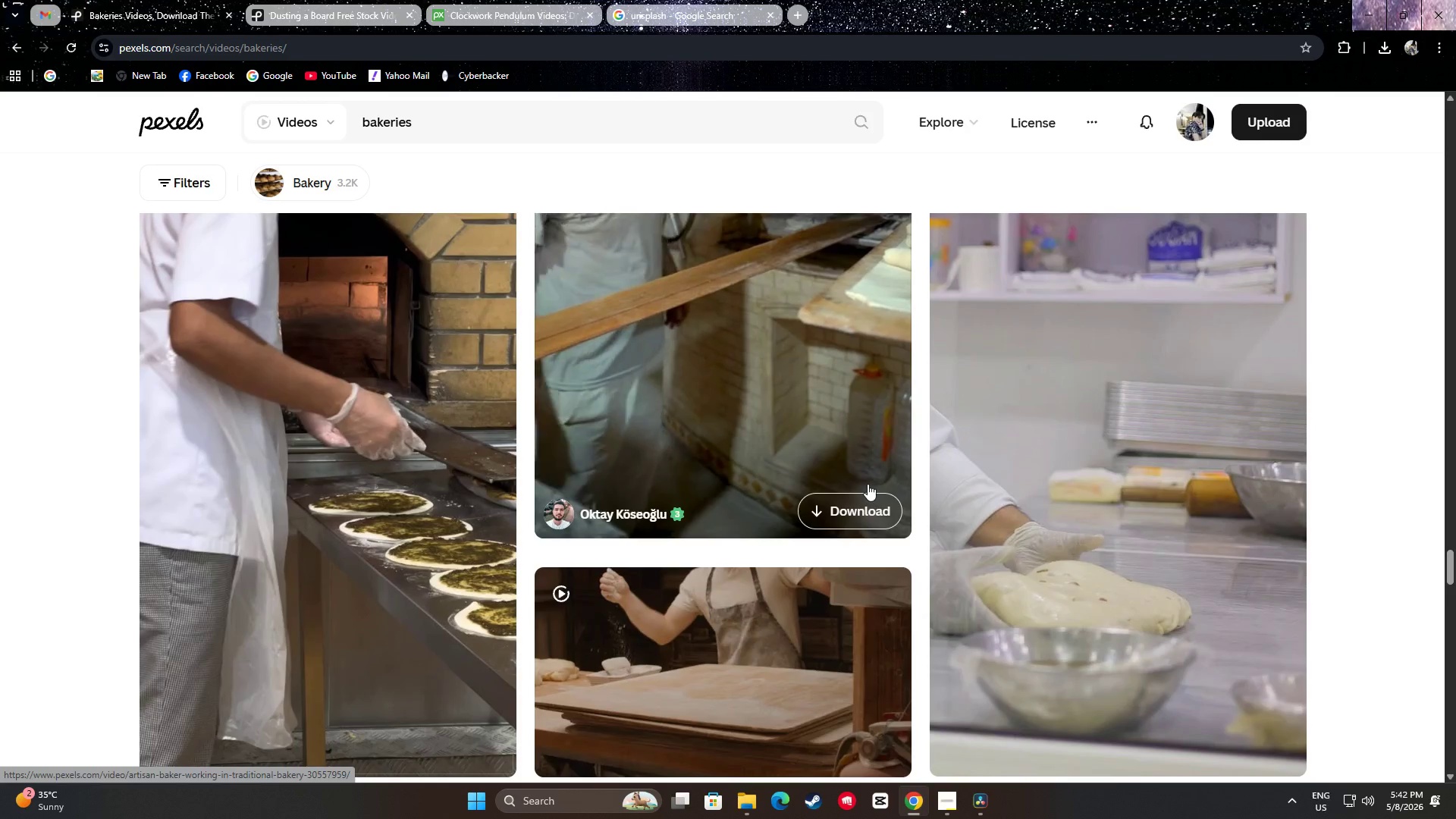 
scroll: coordinate [749, 411], scroll_direction: down, amount: 25.0
 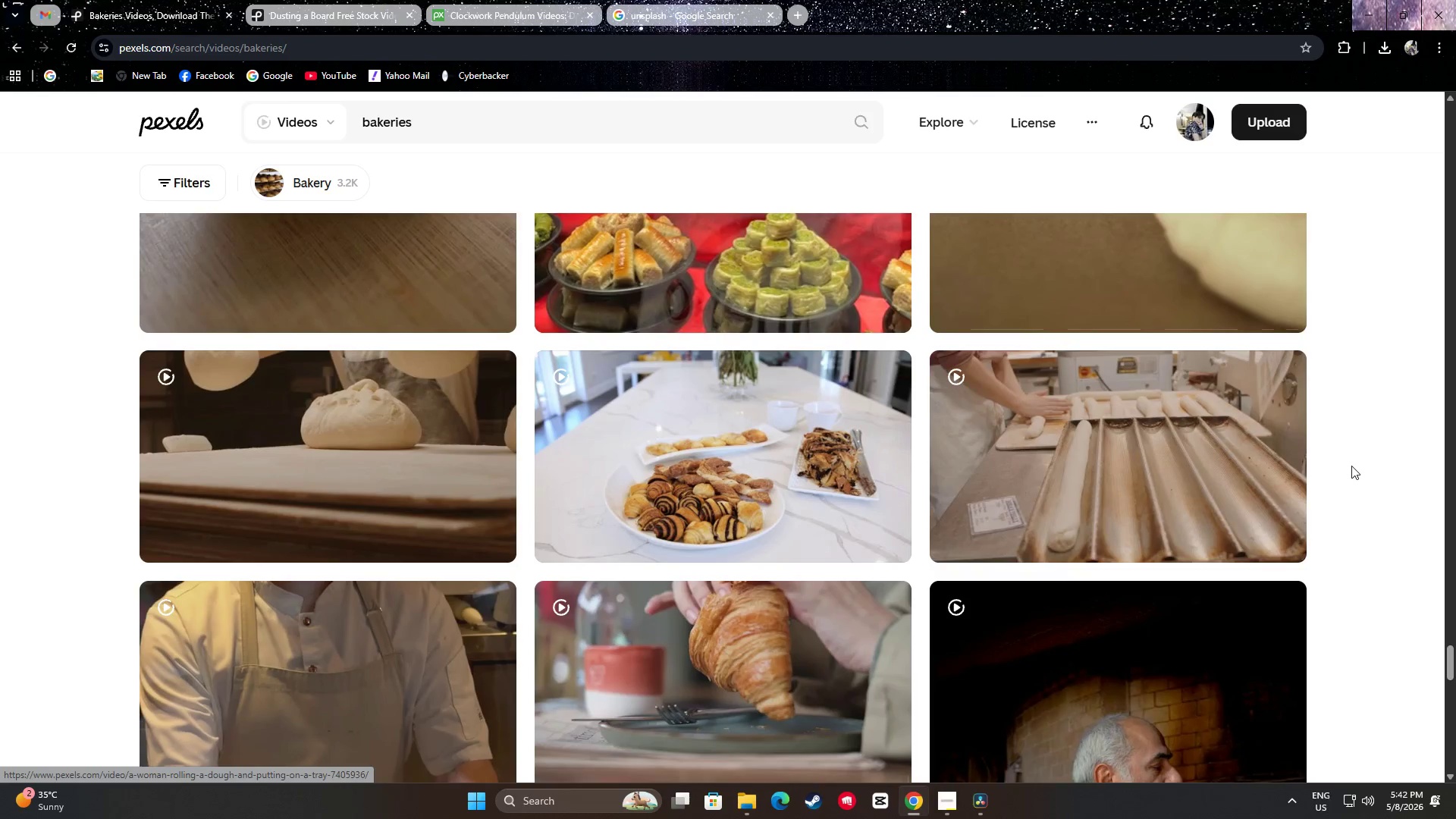 
scroll: coordinate [1335, 445], scroll_direction: down, amount: 5.0
 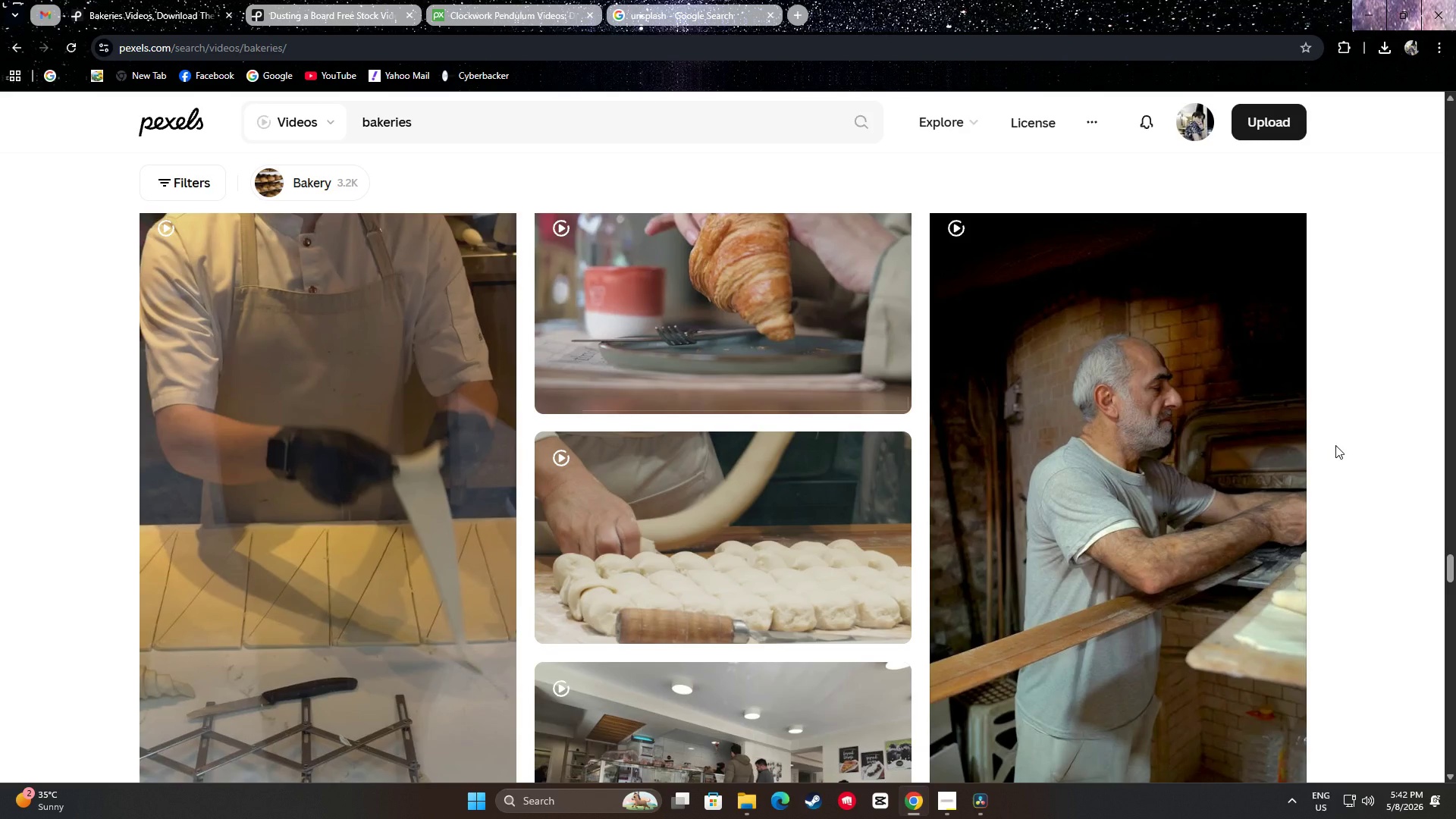 
scroll: coordinate [1335, 443], scroll_direction: up, amount: 1.0
 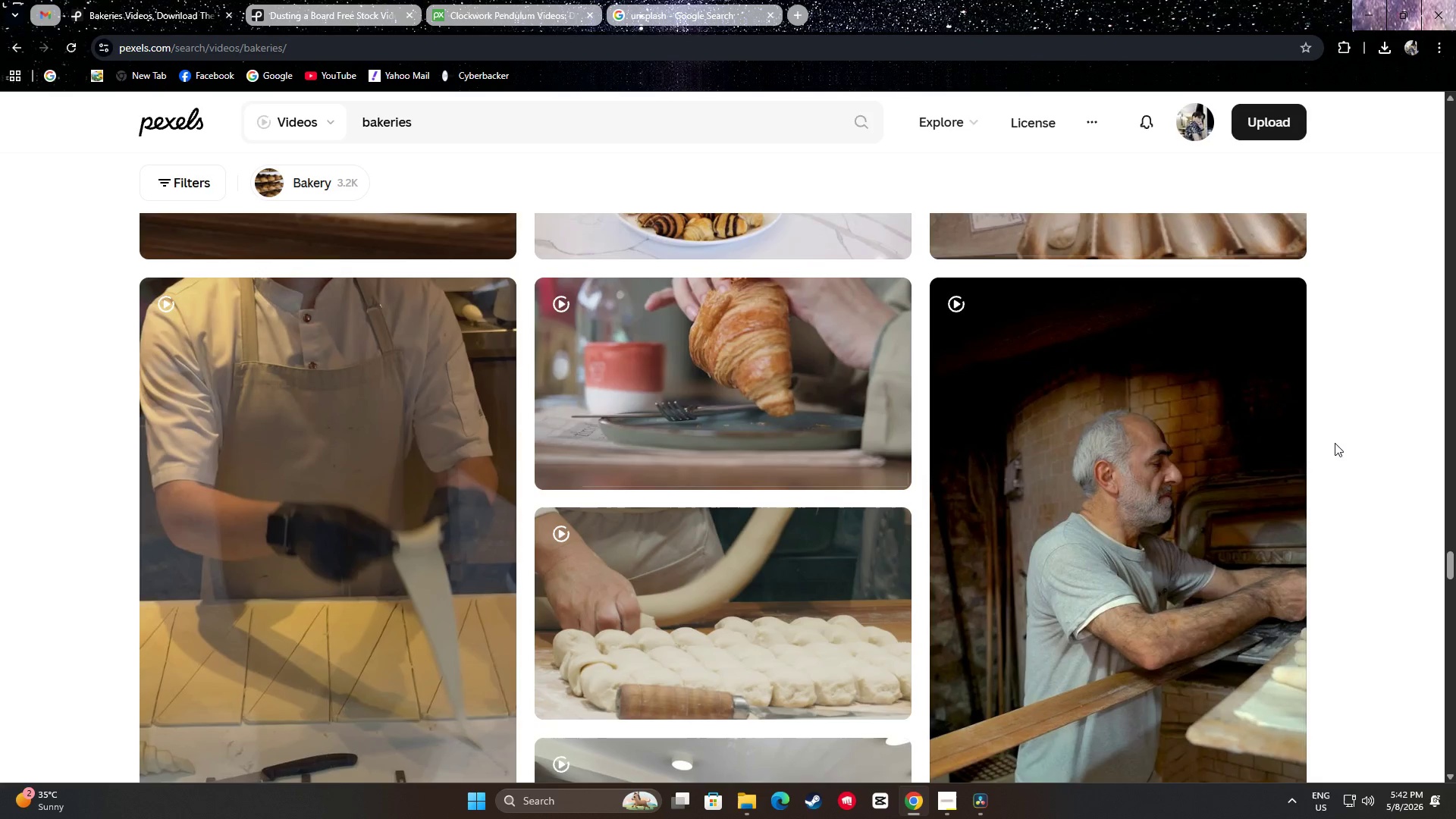 
scroll: coordinate [1334, 442], scroll_direction: down, amount: 3.0
 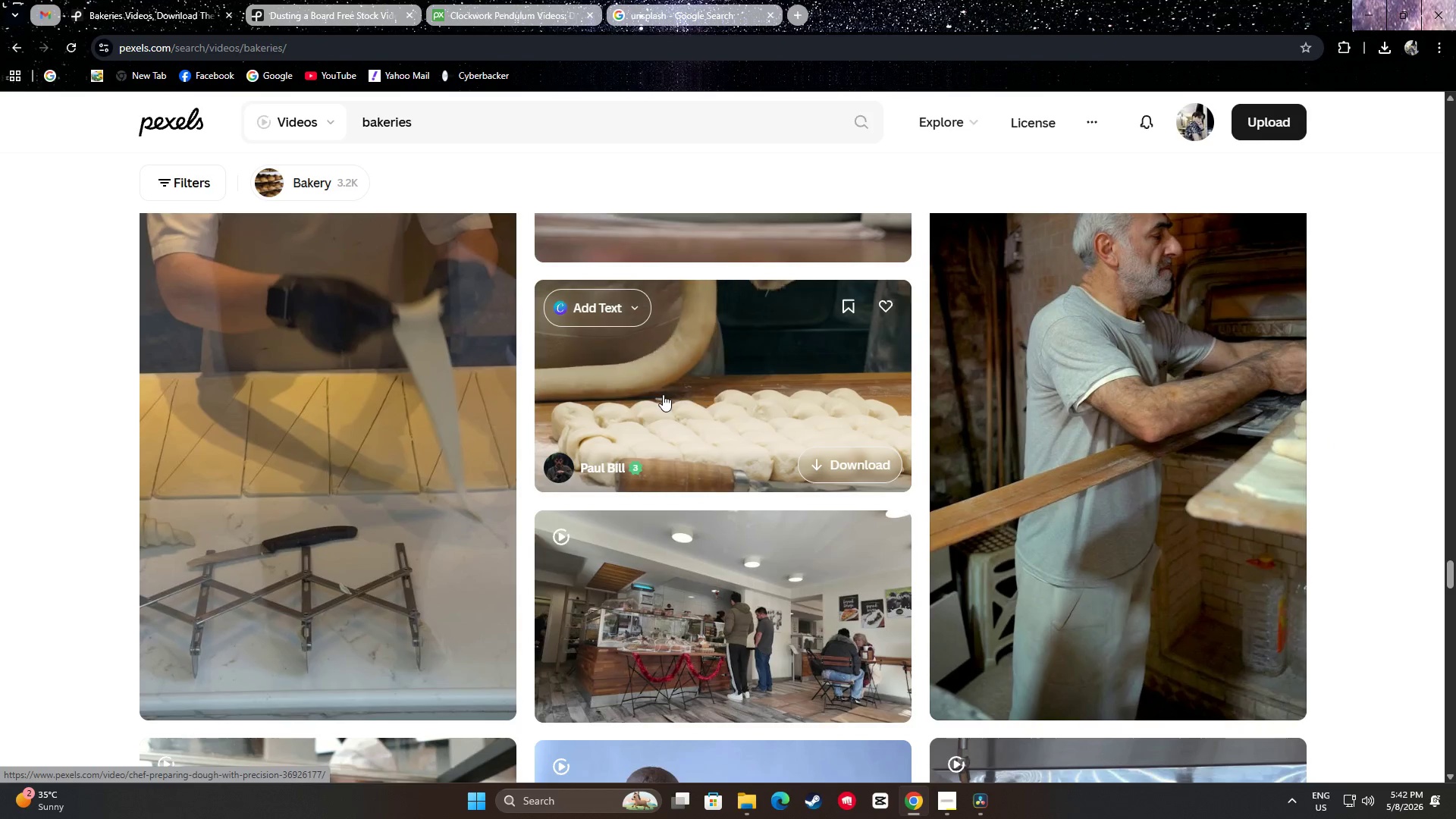 
scroll: coordinate [671, 398], scroll_direction: up, amount: 1.0
 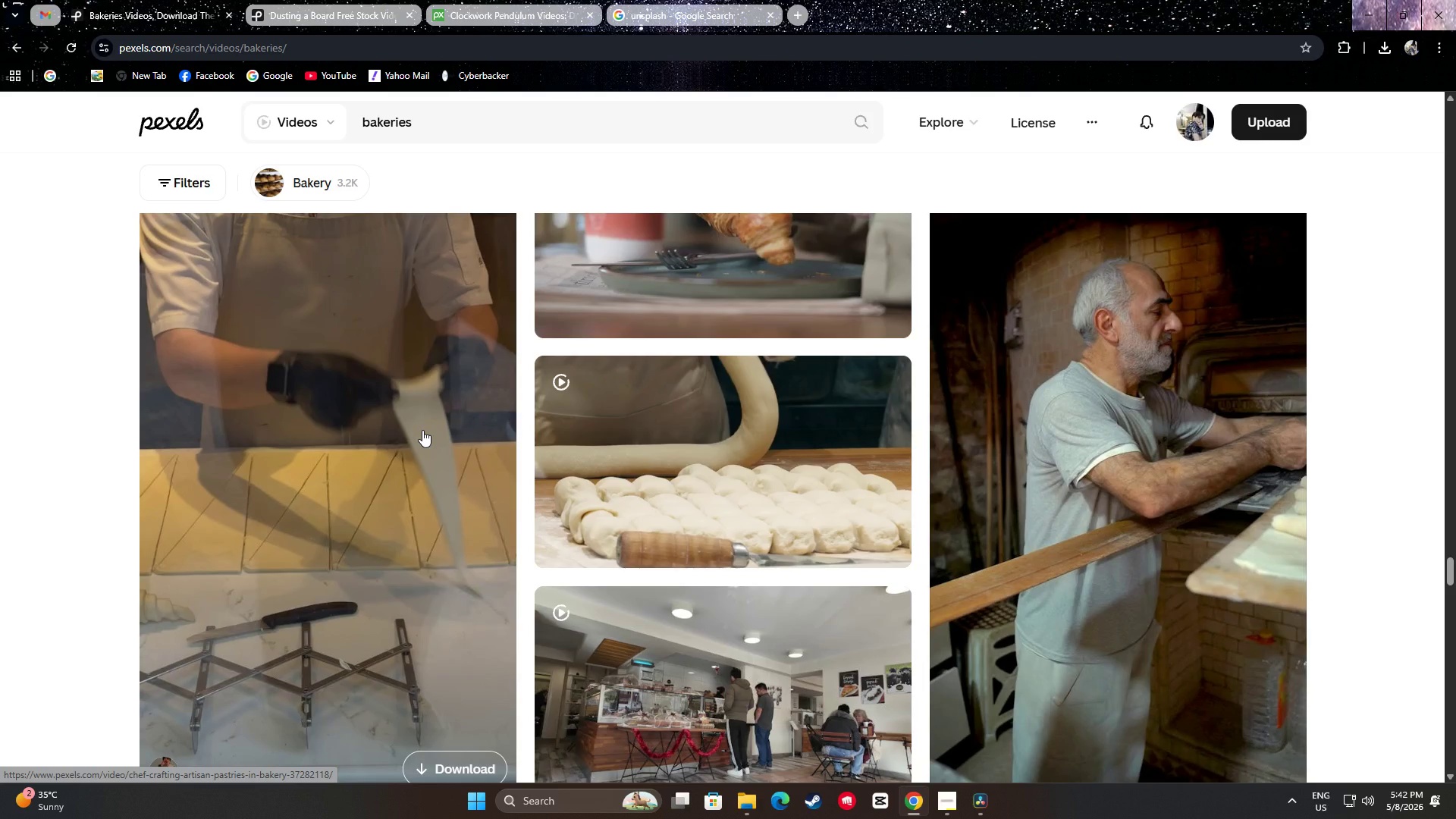 
scroll: coordinate [794, 367], scroll_direction: down, amount: 28.0
 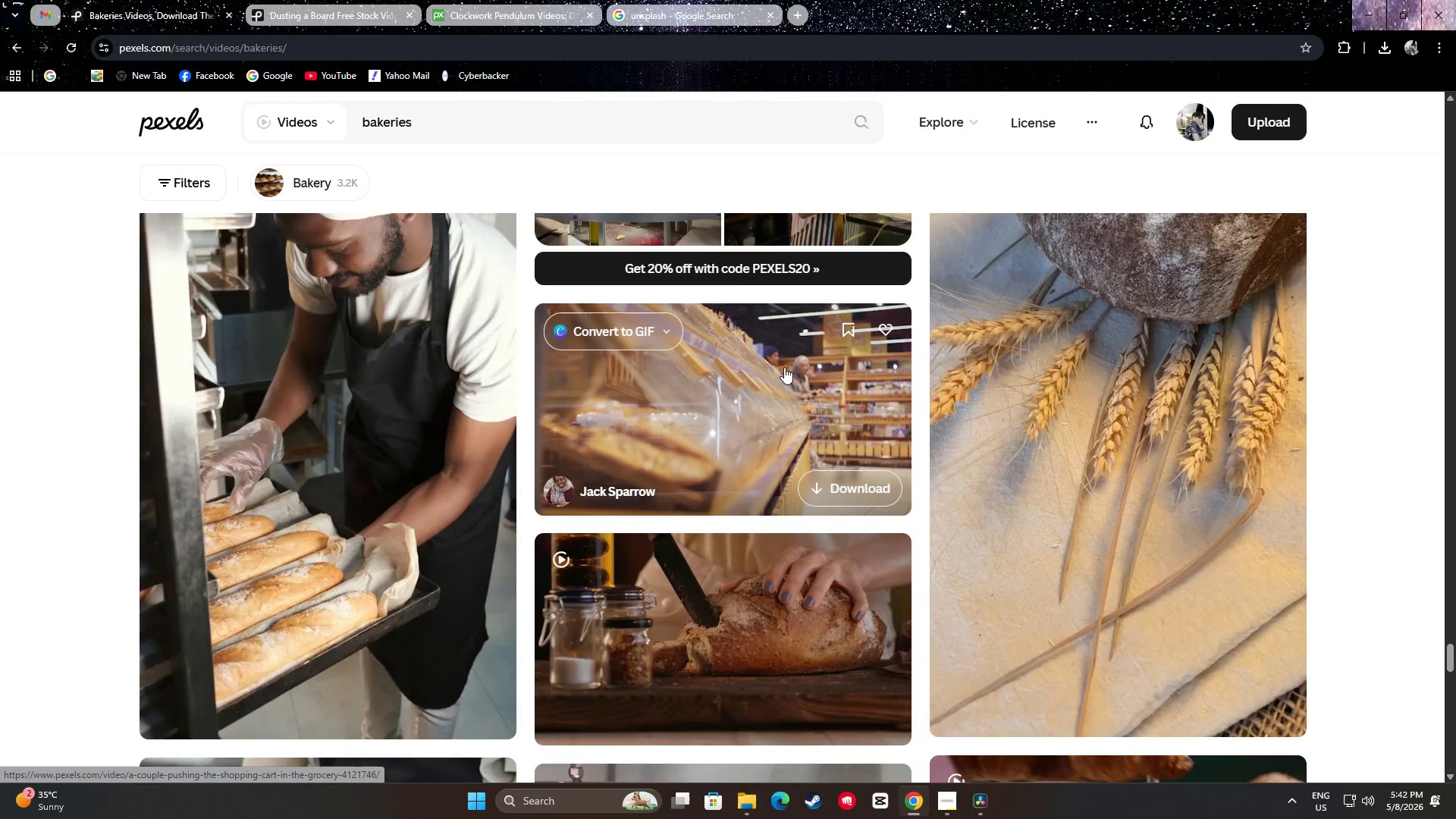 
scroll: coordinate [770, 367], scroll_direction: down, amount: 2.0
 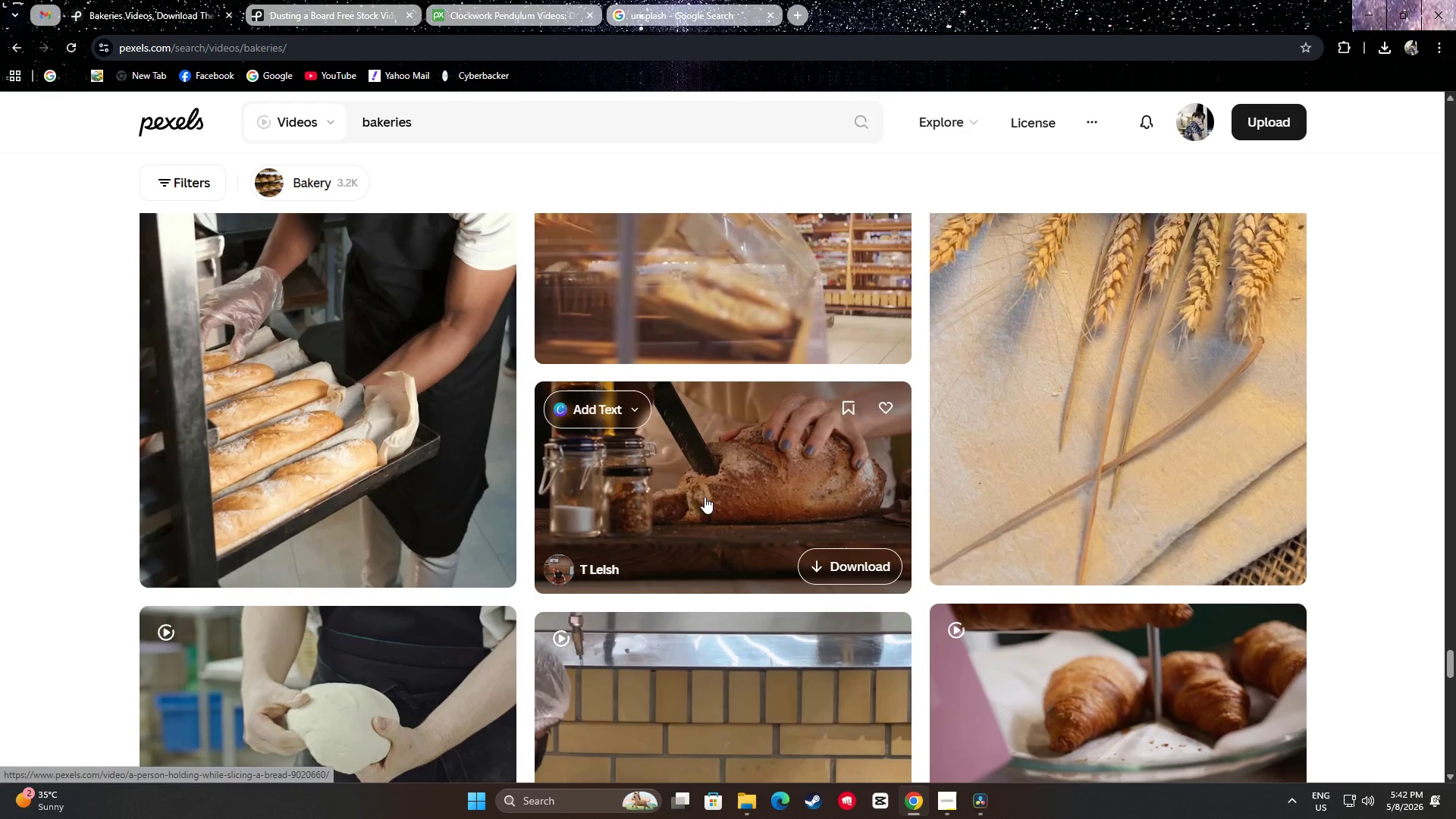 
scroll: coordinate [750, 391], scroll_direction: up, amount: 3.0
 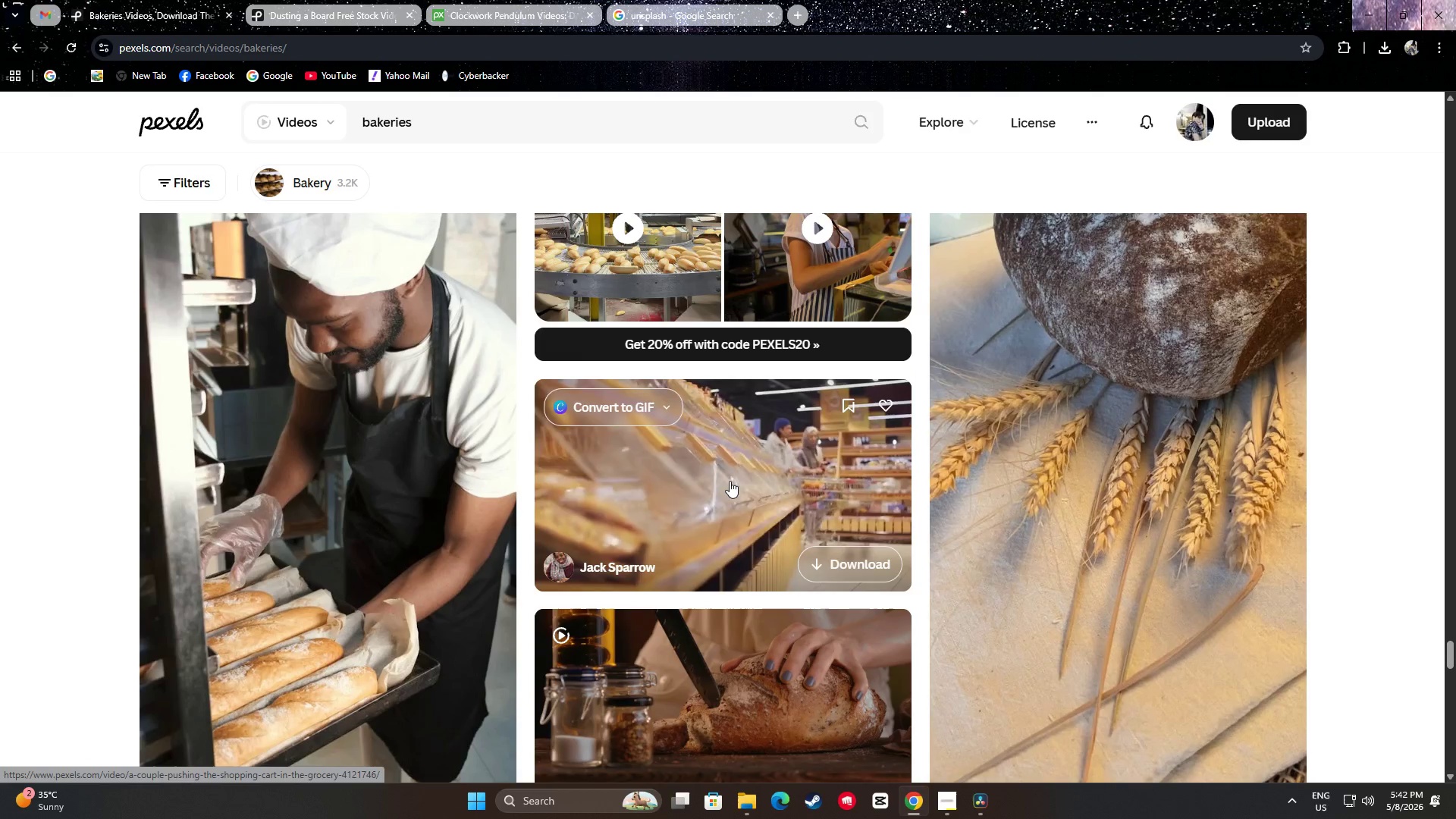 
scroll: coordinate [737, 234], scroll_direction: down, amount: 9.0
 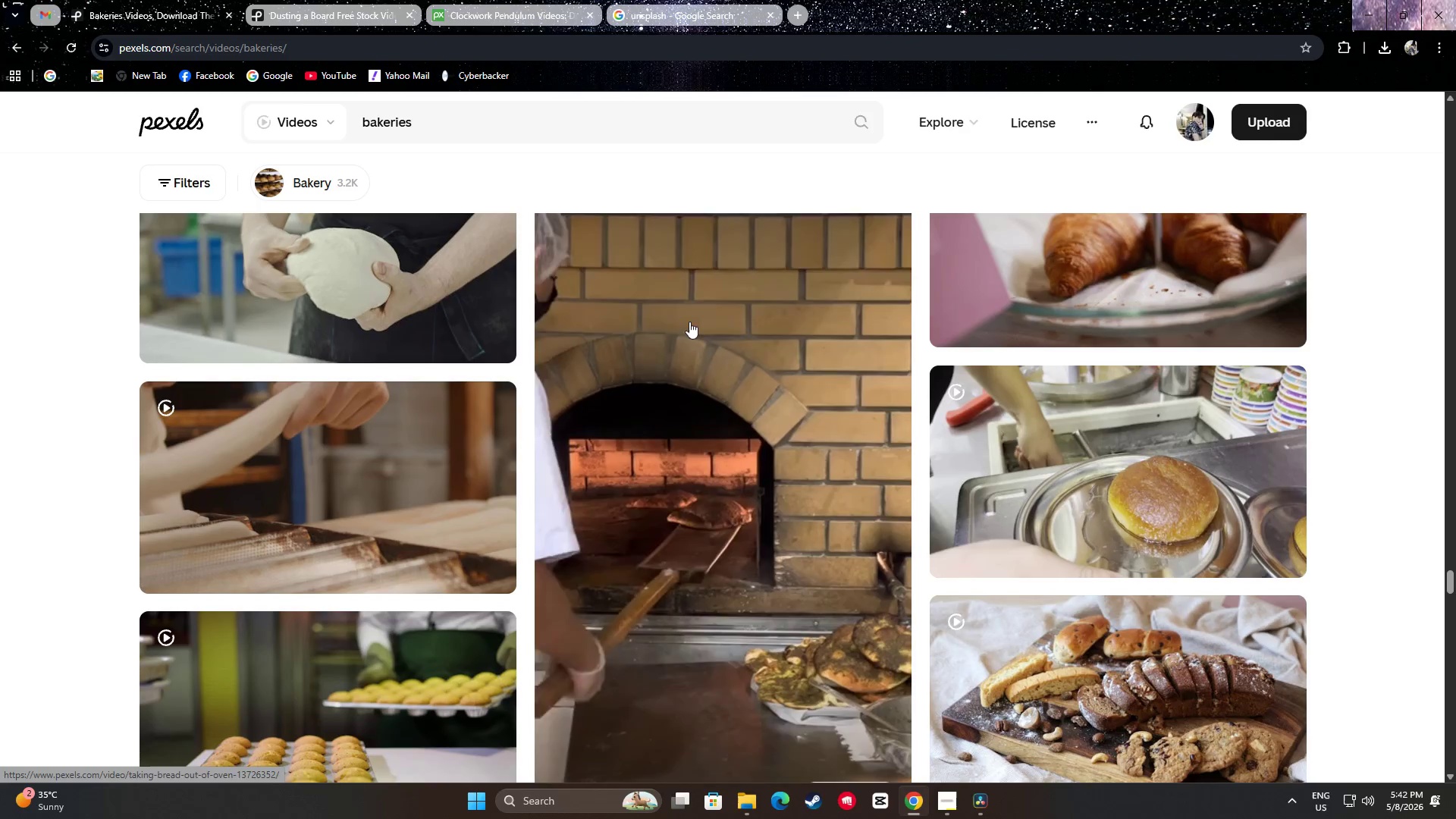 
mouse_move([366, 468])
 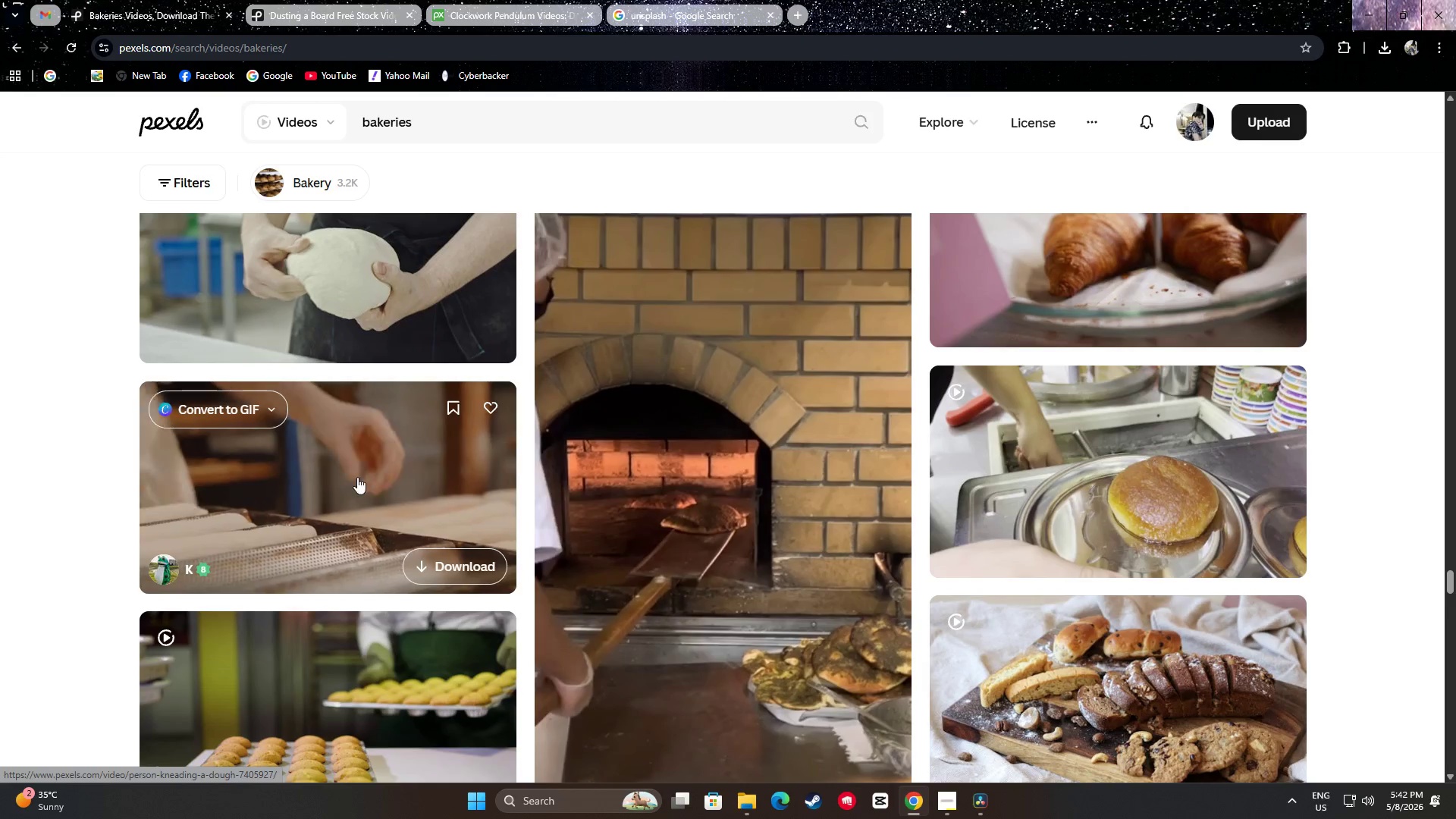 
scroll: coordinate [364, 487], scroll_direction: up, amount: 1.0
 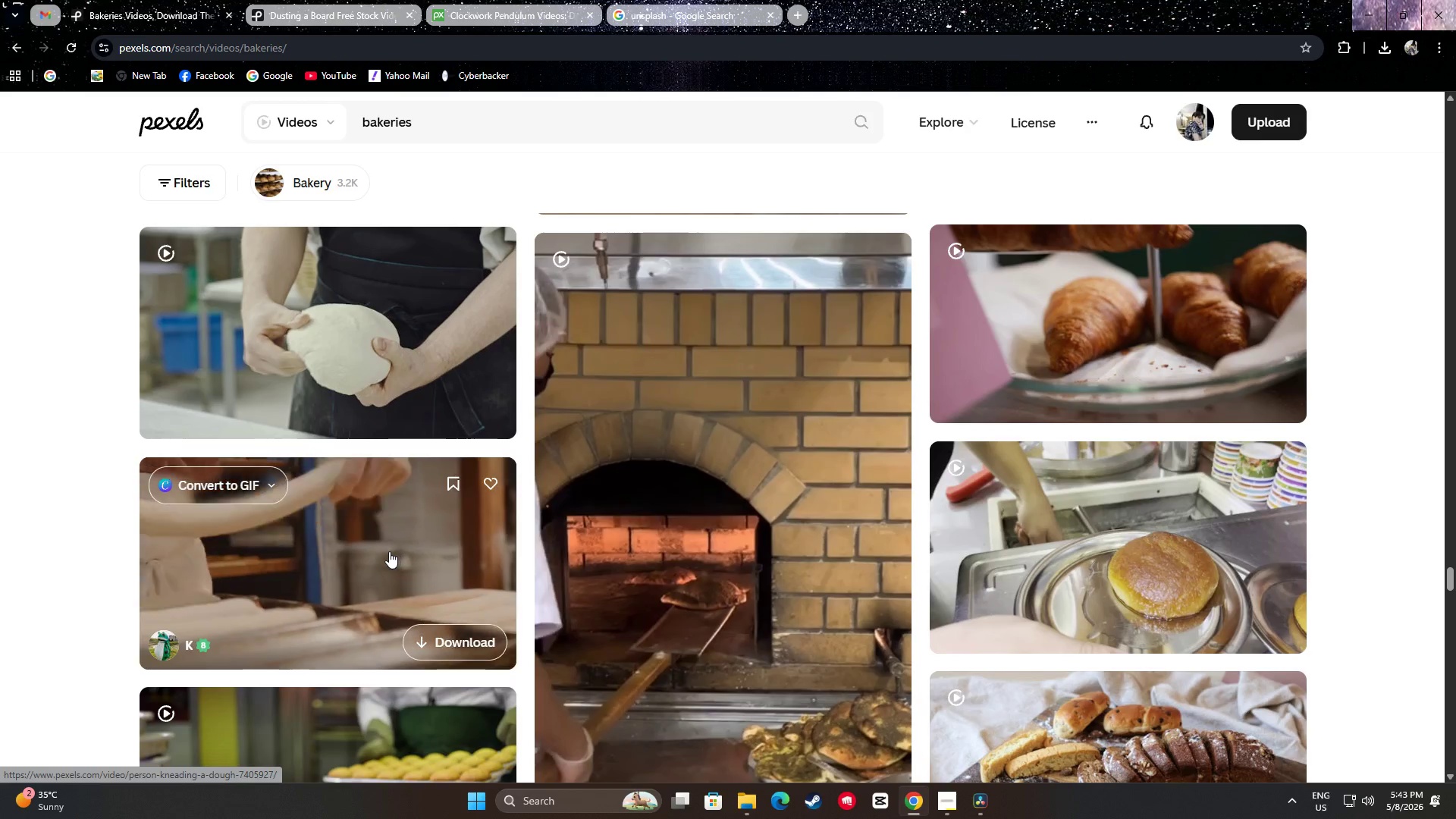 
wait(6.81)
 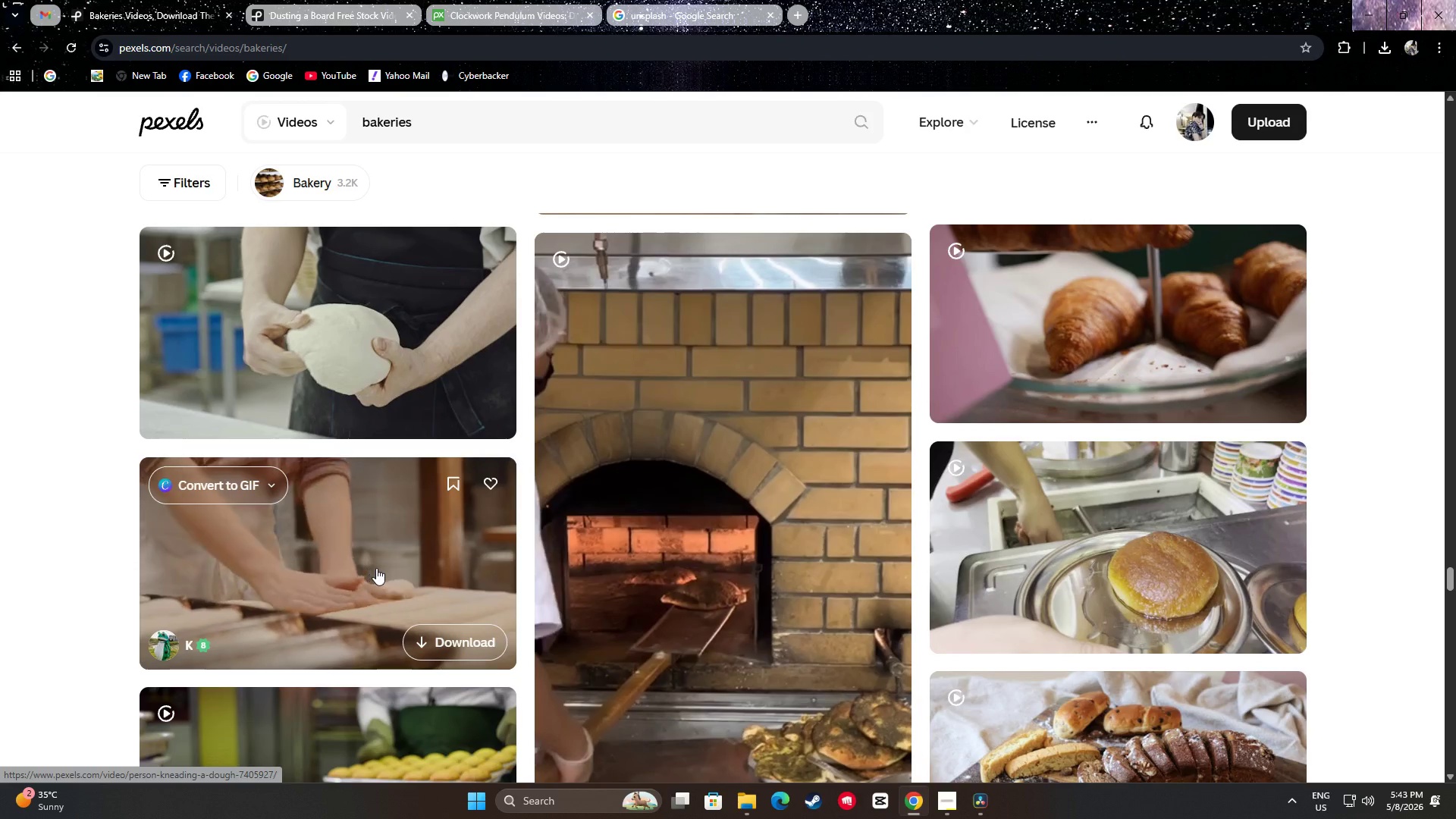 
left_click([750, 795])
 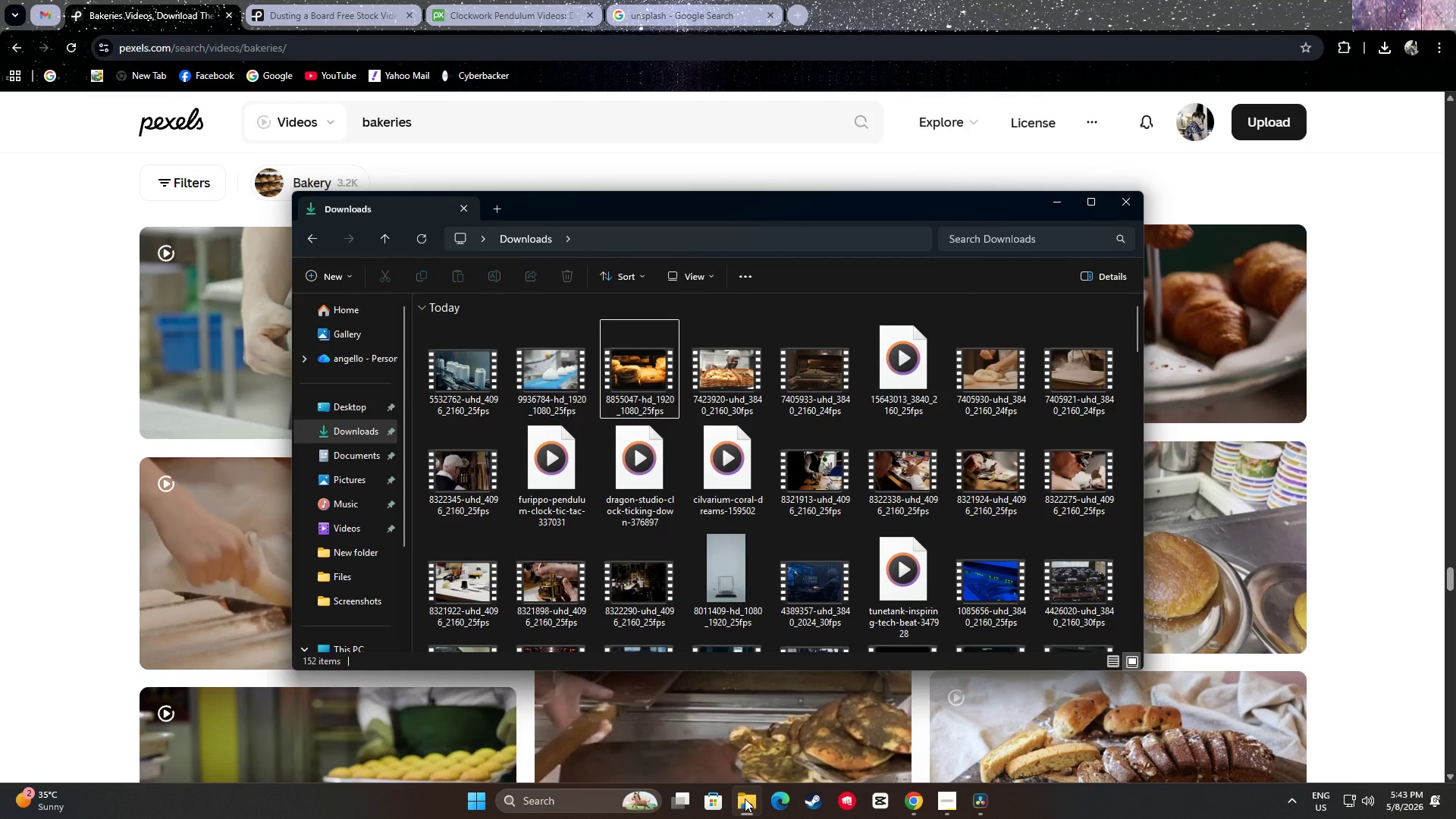 
wait(11.05)
 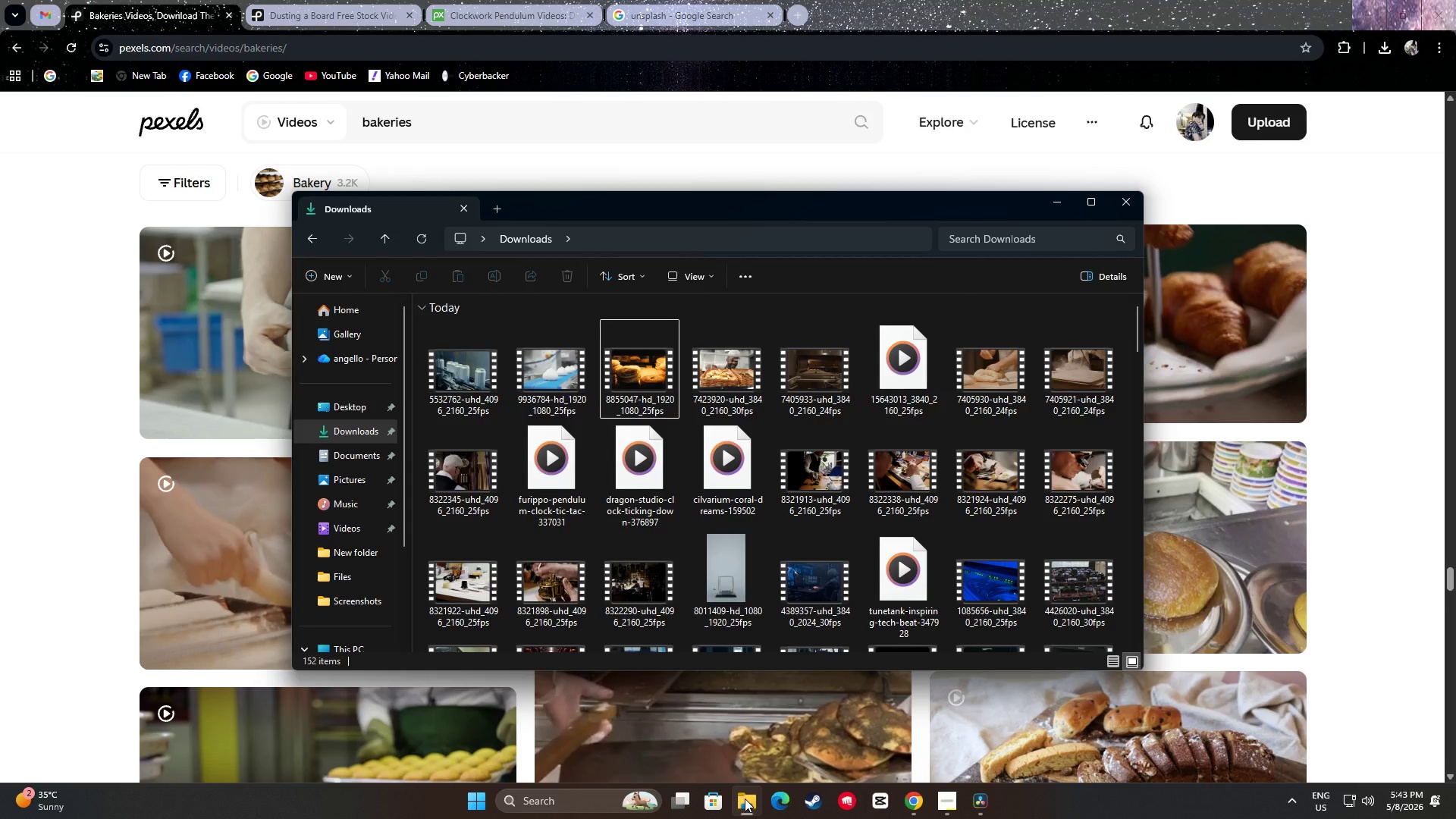 
scroll: coordinate [311, 414], scroll_direction: down, amount: 10.0
 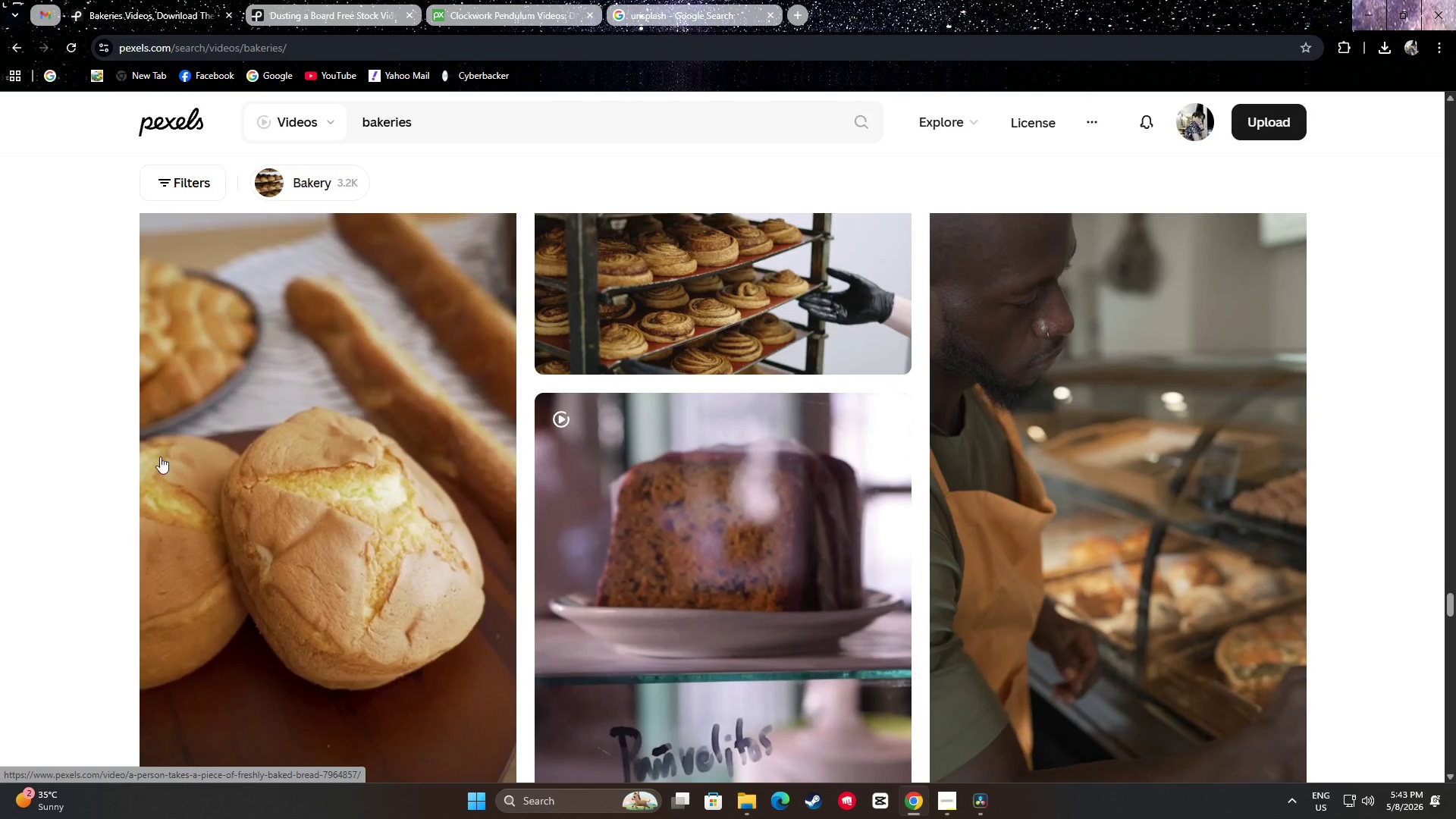 
scroll: coordinate [839, 497], scroll_direction: up, amount: 2.0
 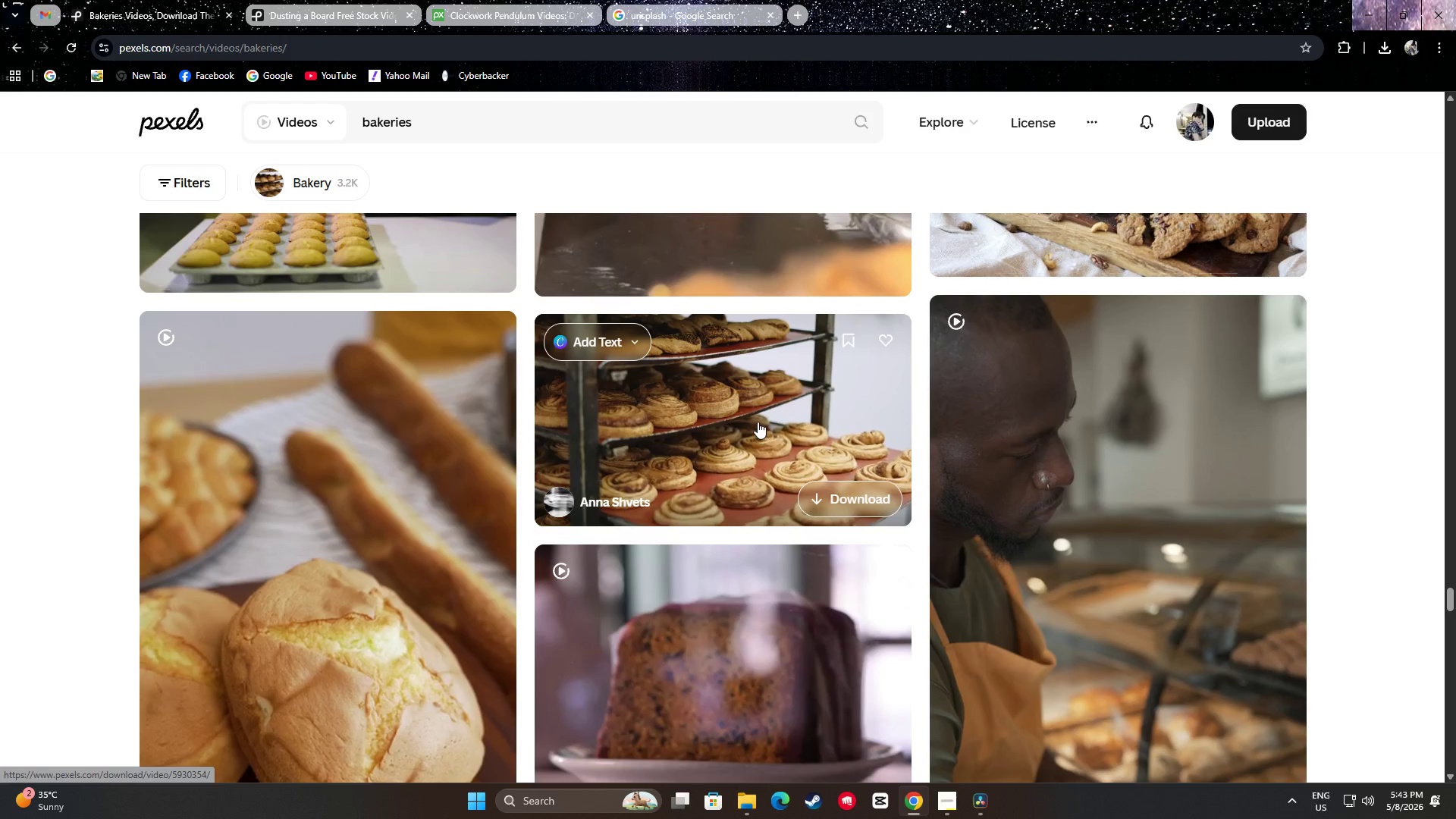 
wait(6.58)
 